 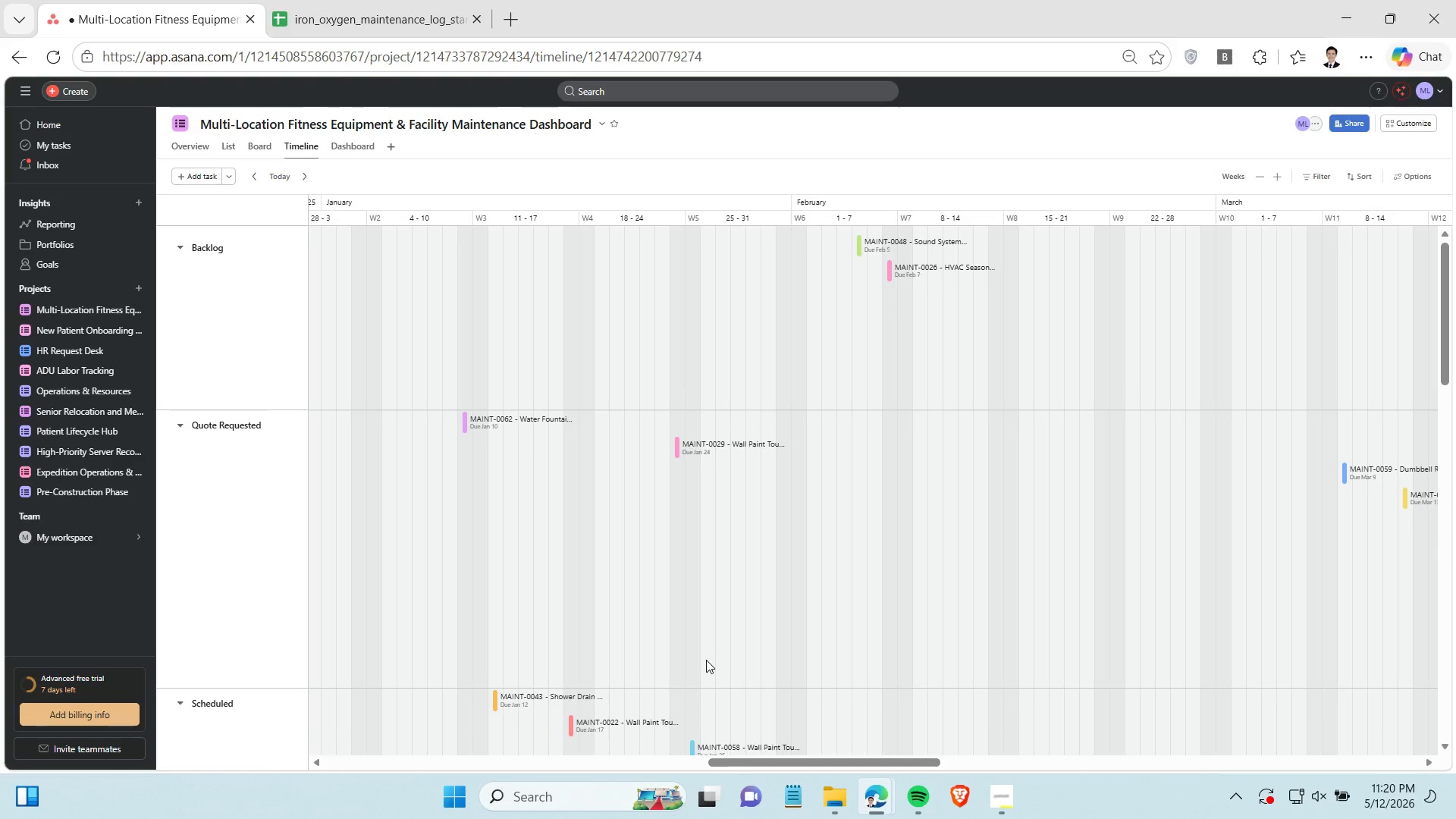 
scroll: coordinate [679, 635], scroll_direction: down, amount: 3.0
 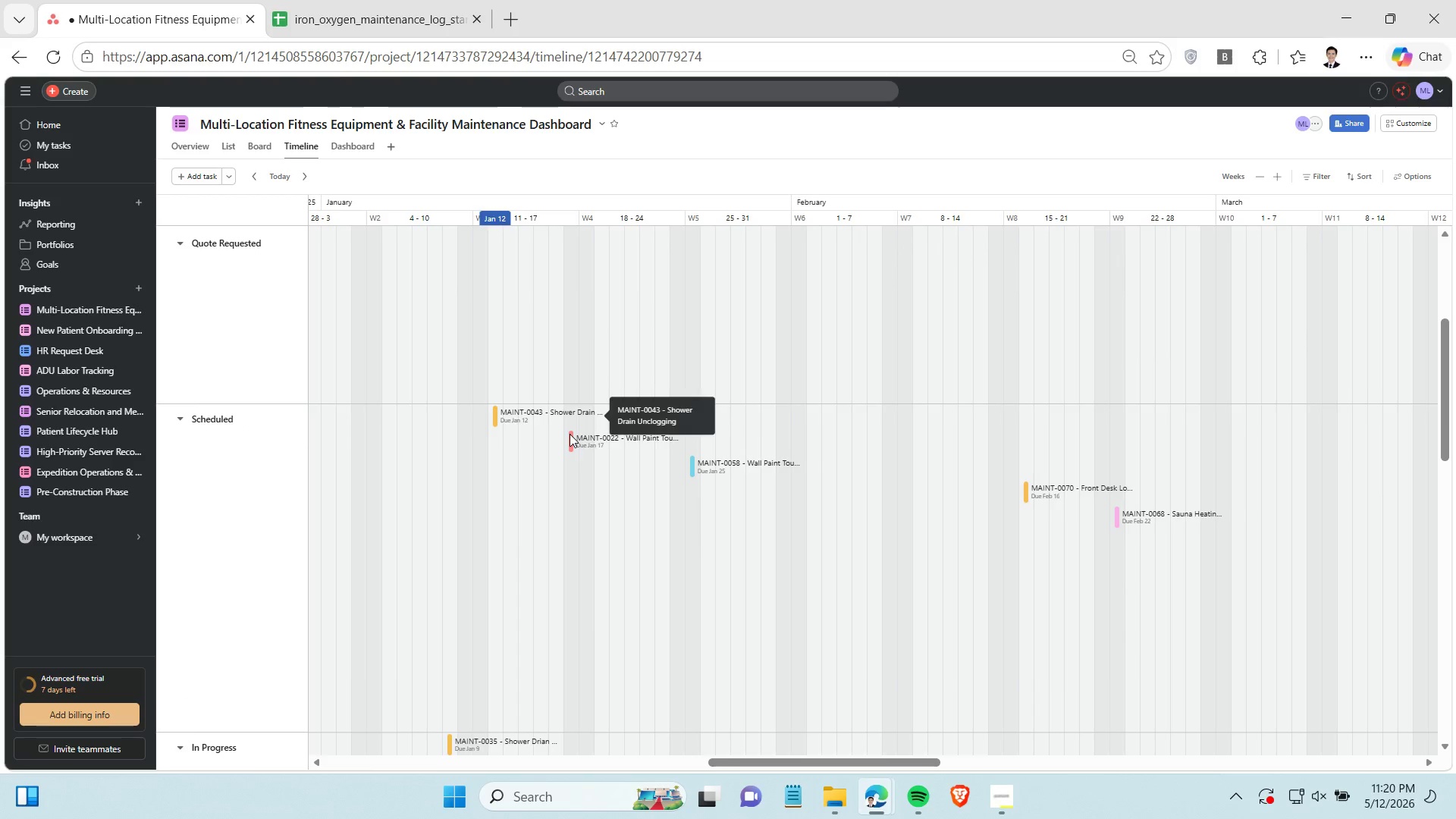 
mouse_move([605, 456])
 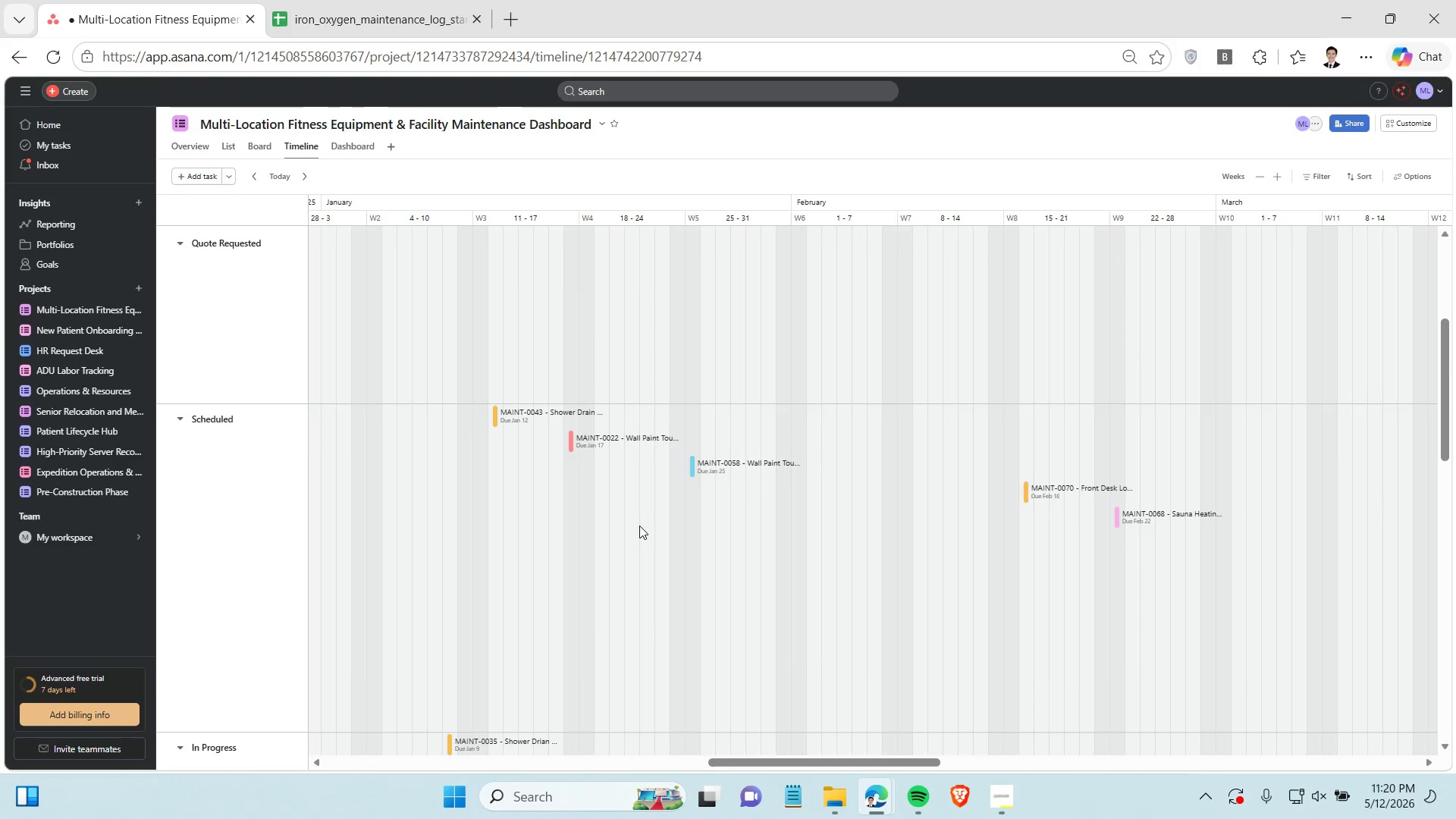 
scroll: coordinate [833, 563], scroll_direction: down, amount: 6.0
 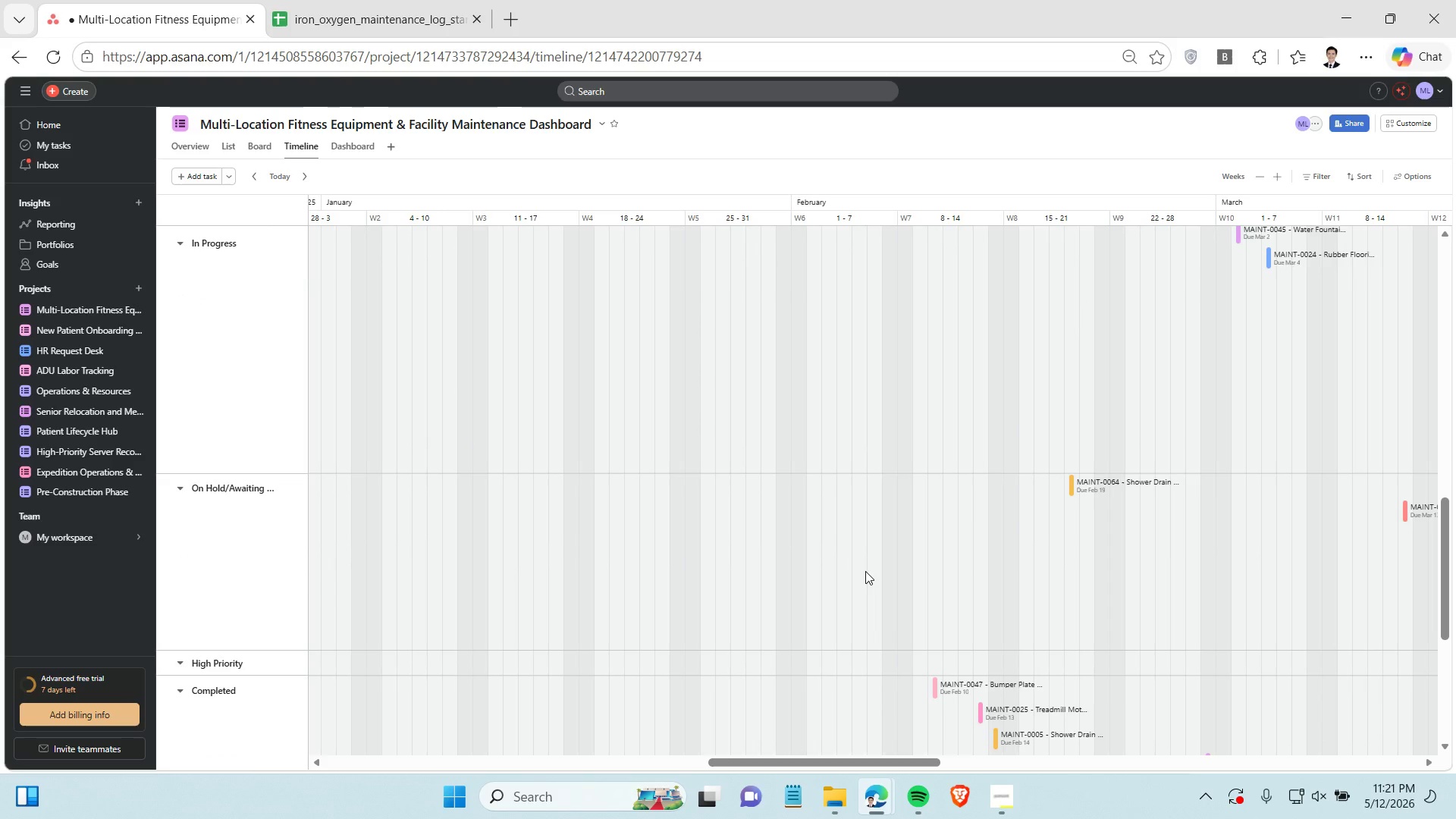 
wait(7.31)
 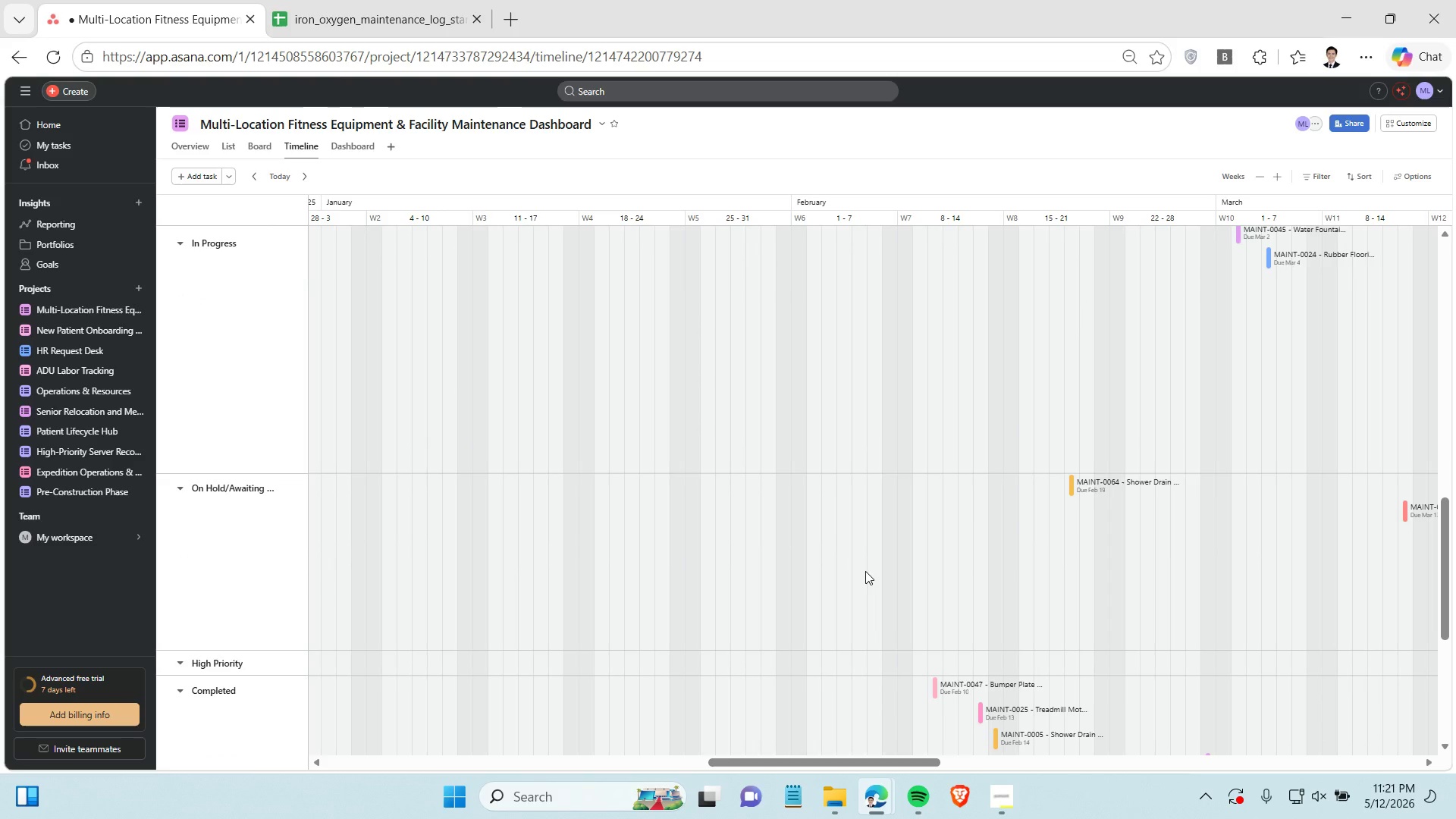 
scroll: coordinate [1050, 529], scroll_direction: down, amount: 2.0
 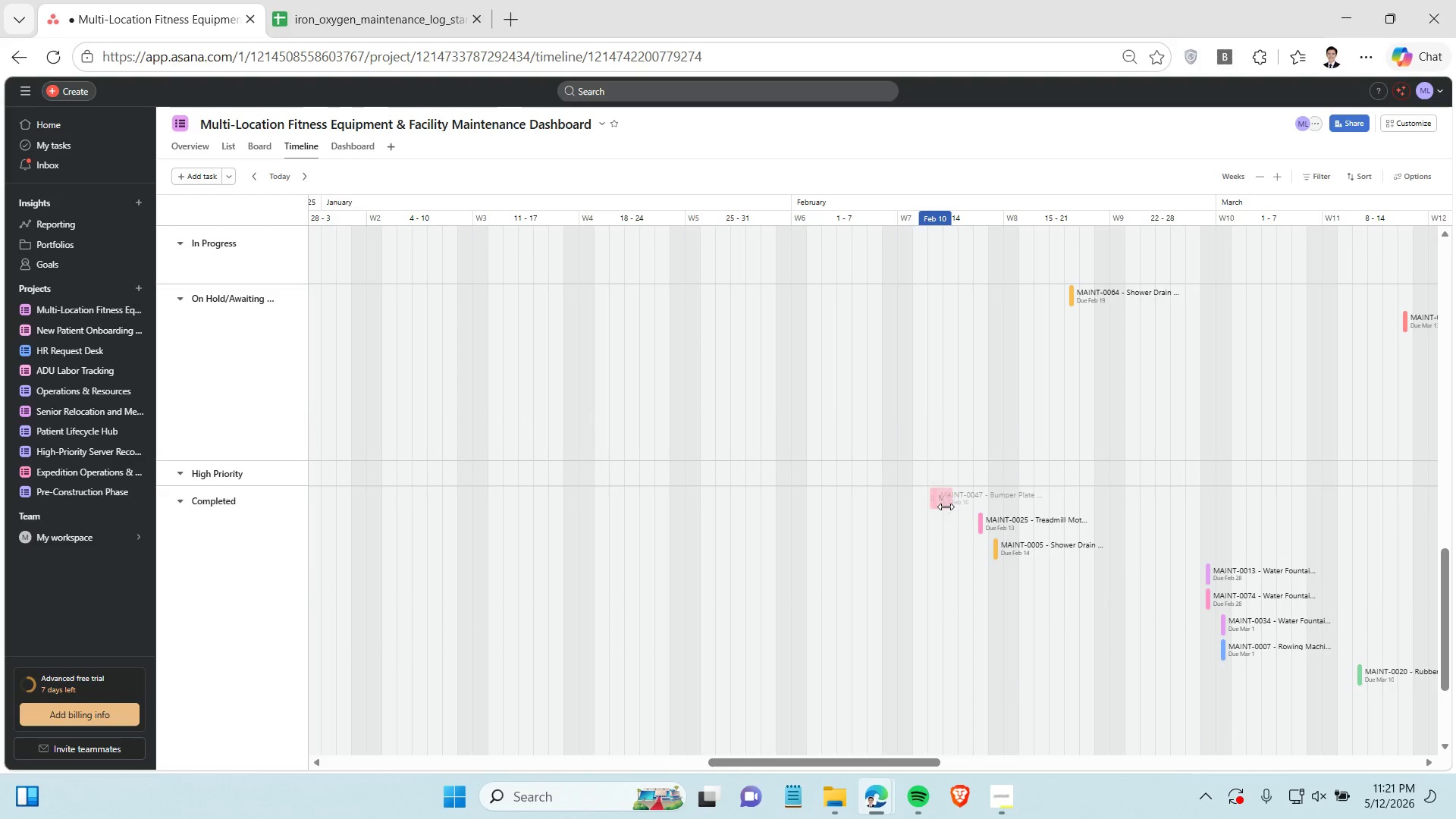 
mouse_move([941, 504])
 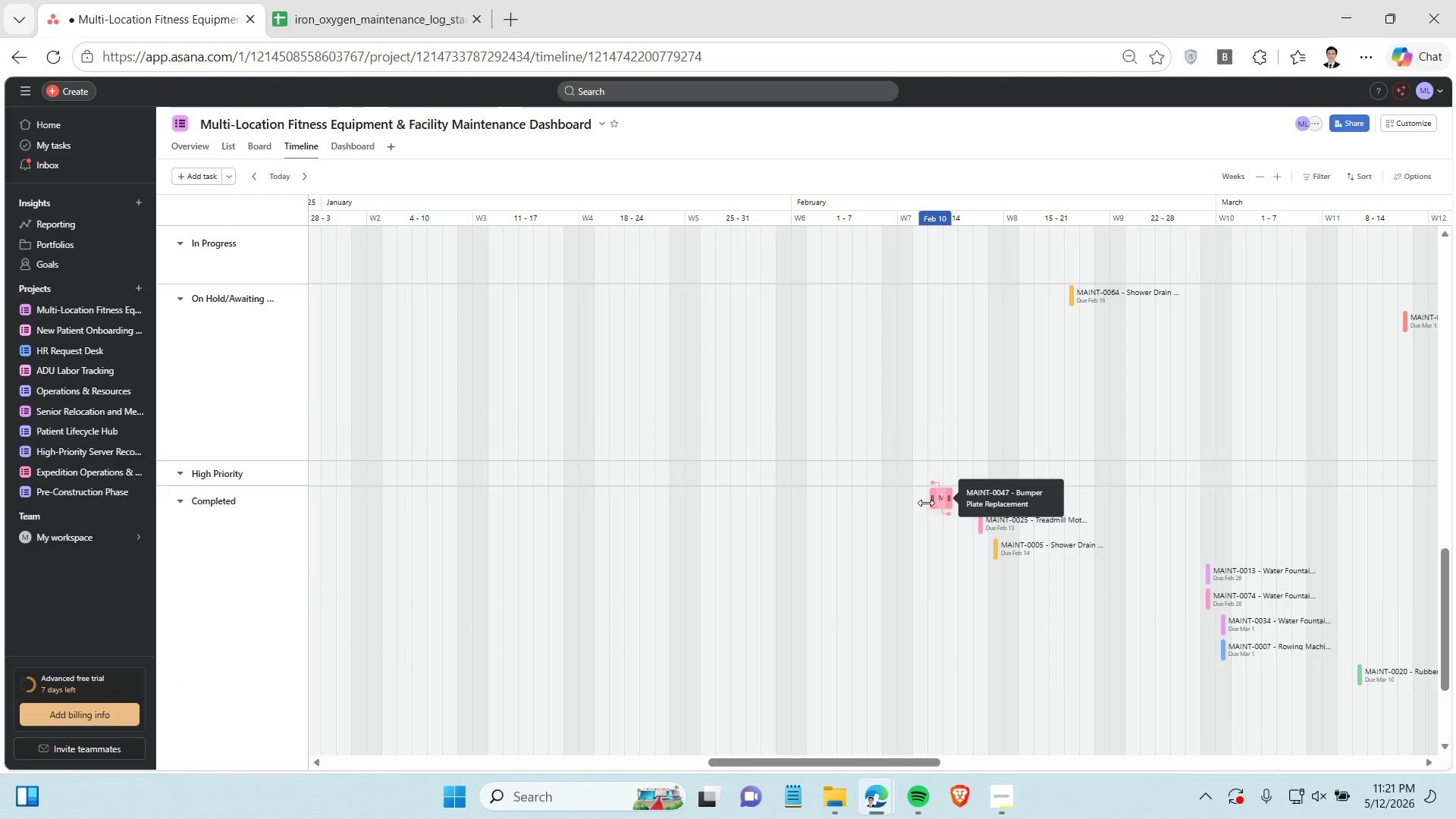 
left_click_drag(start_coordinate=[932, 503], to_coordinate=[842, 510])
 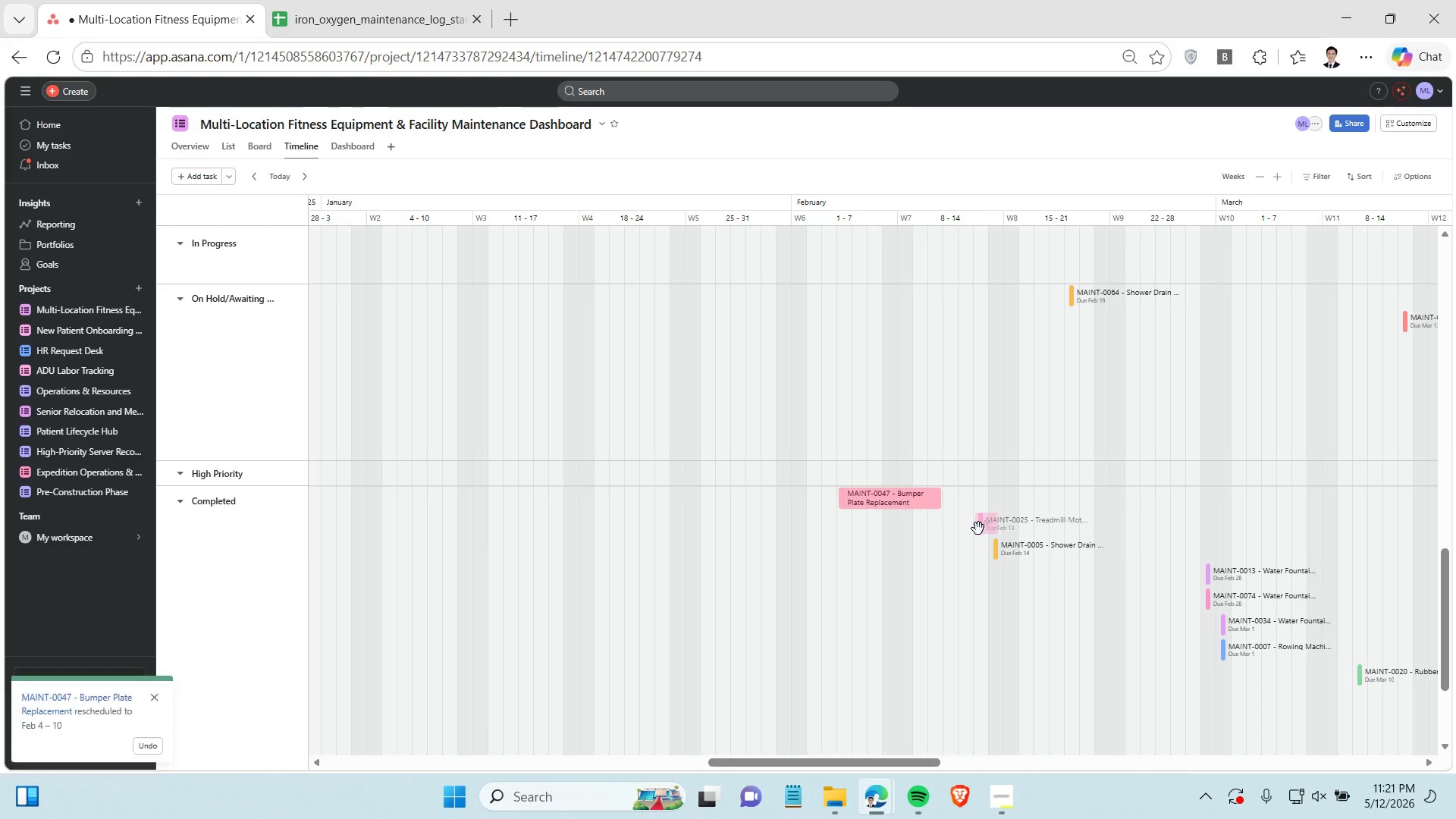 
mouse_move([993, 544])
 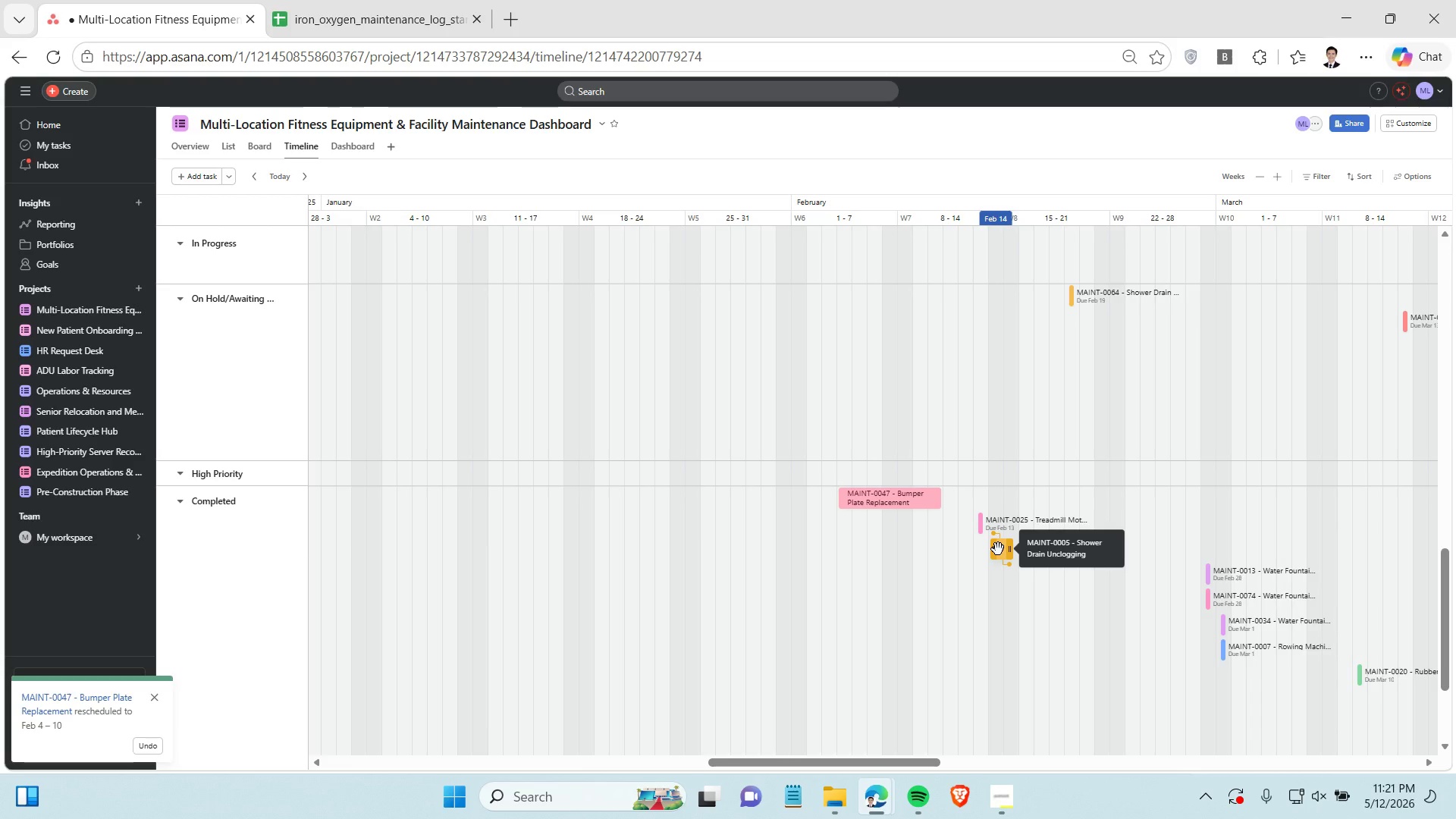 
mouse_move([1009, 551])
 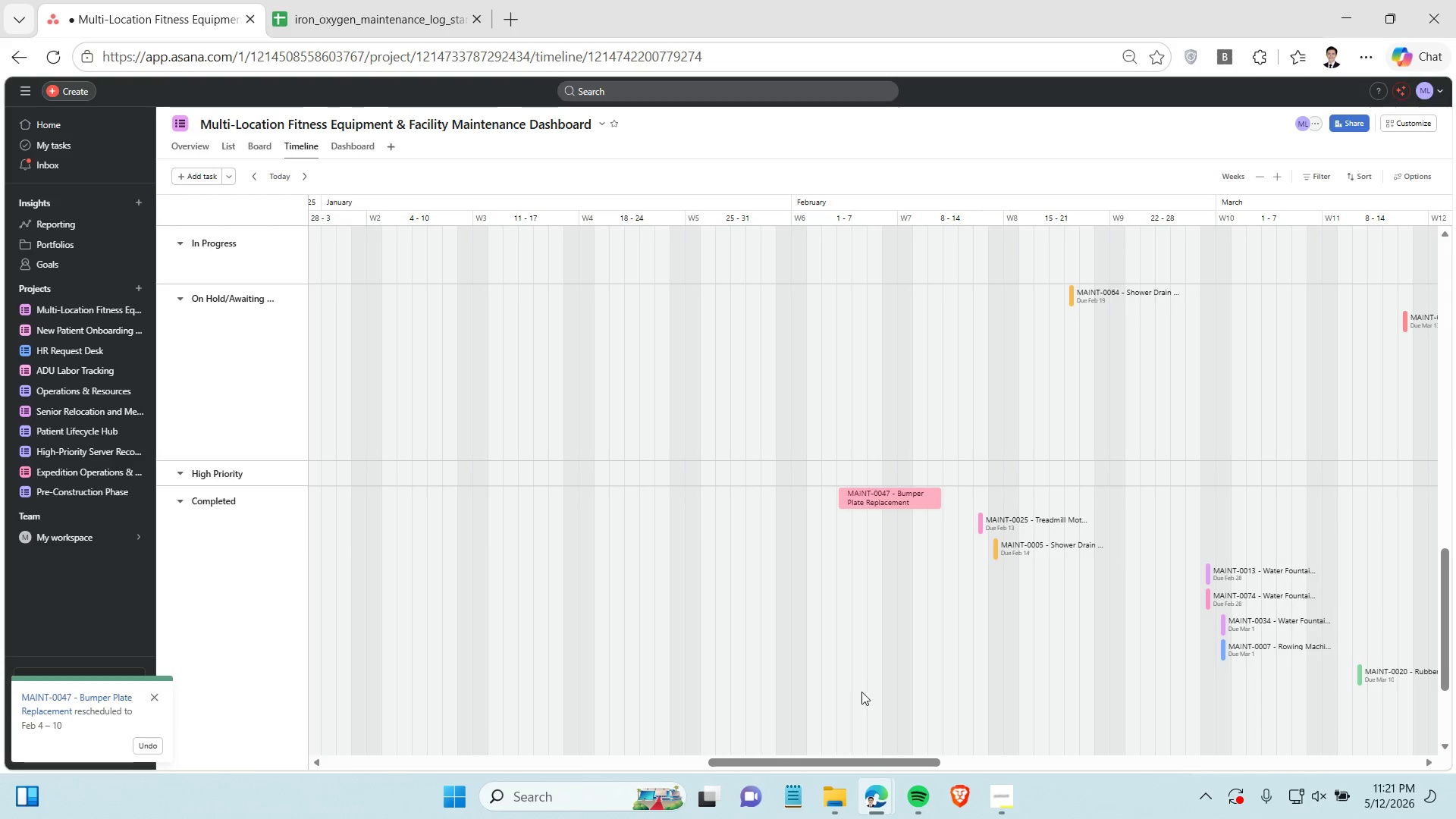 
scroll: coordinate [864, 686], scroll_direction: down, amount: 4.0
 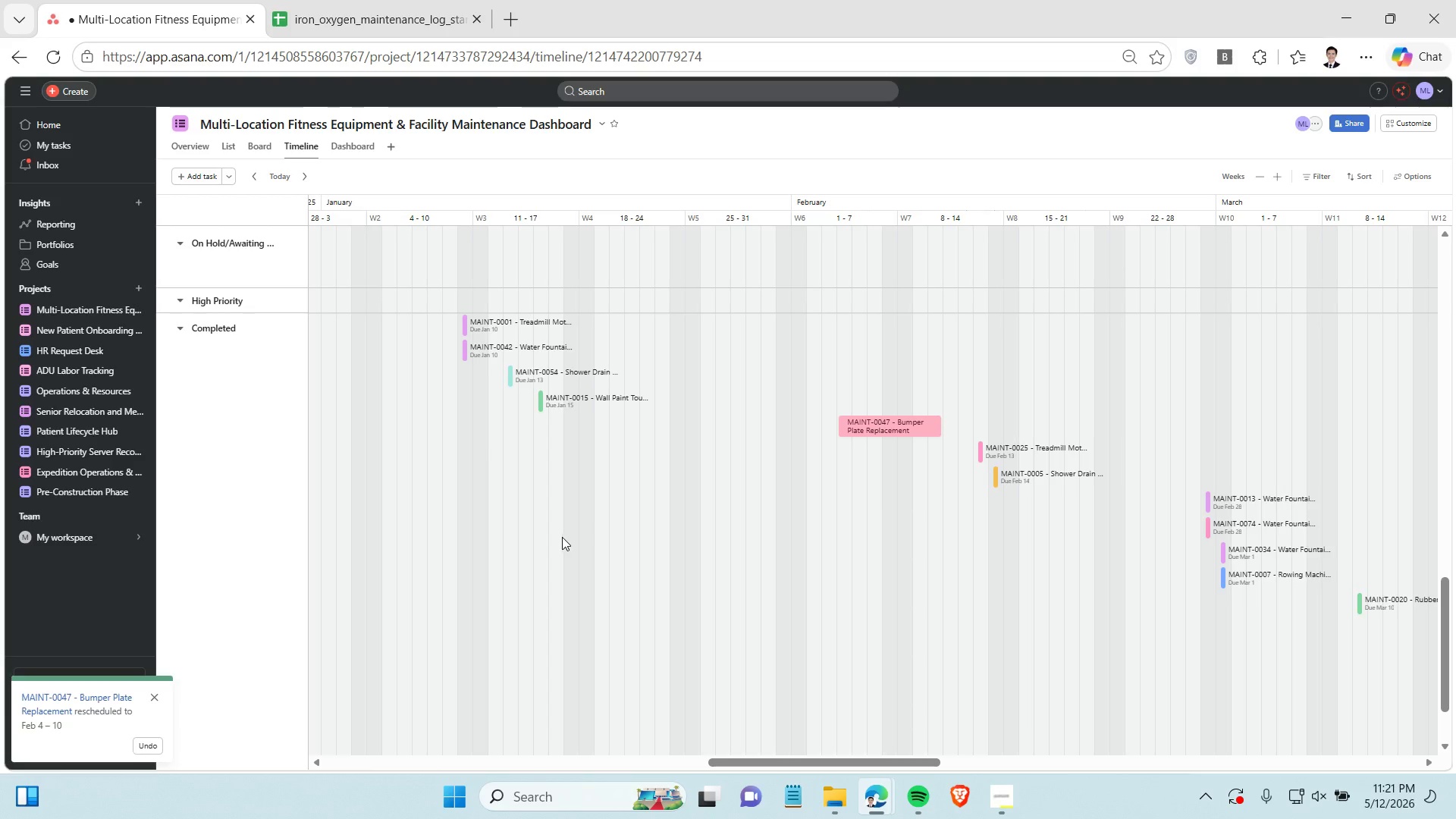 
scroll: coordinate [562, 537], scroll_direction: up, amount: 1.0
 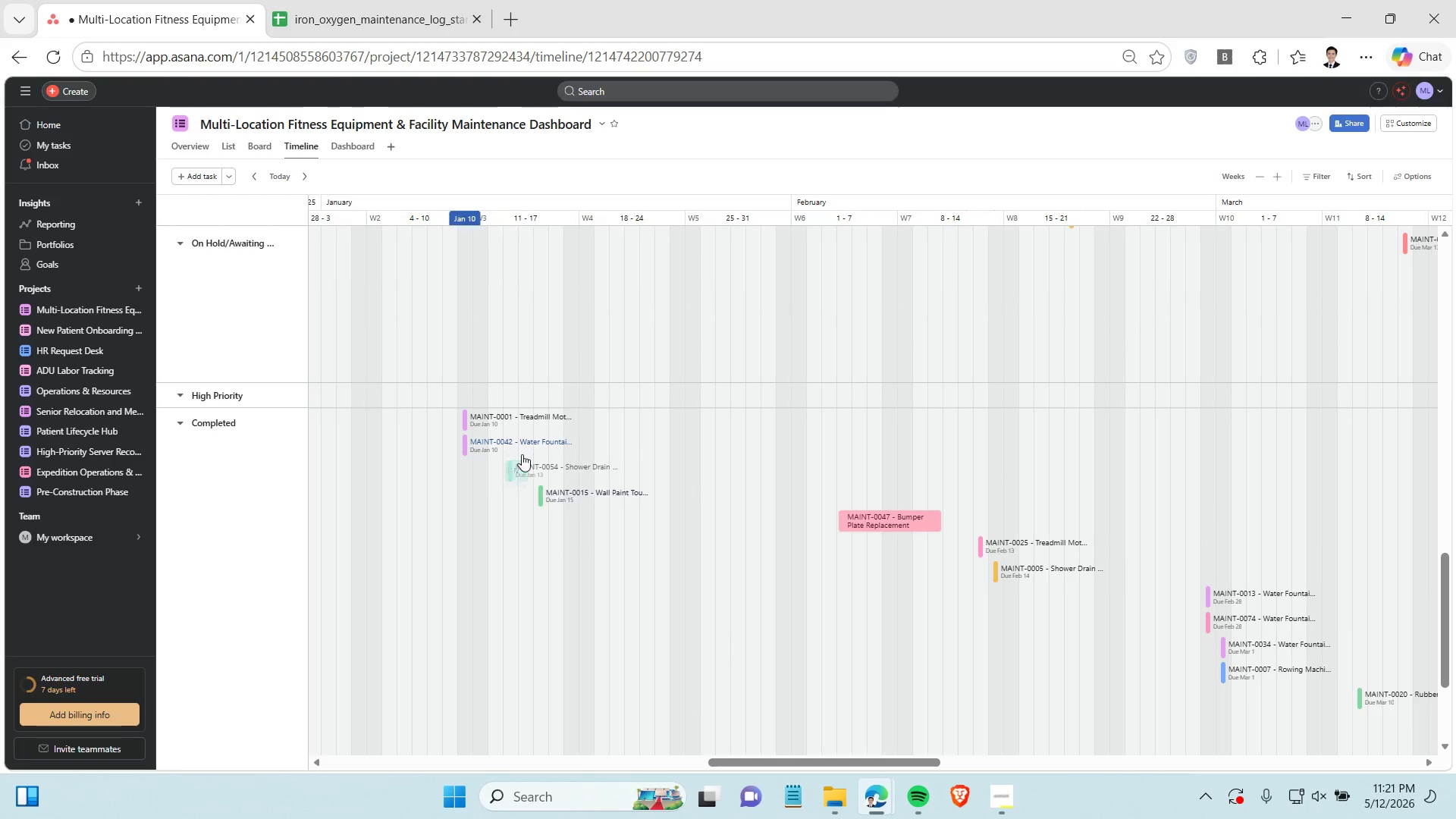 
mouse_move([560, 500])
 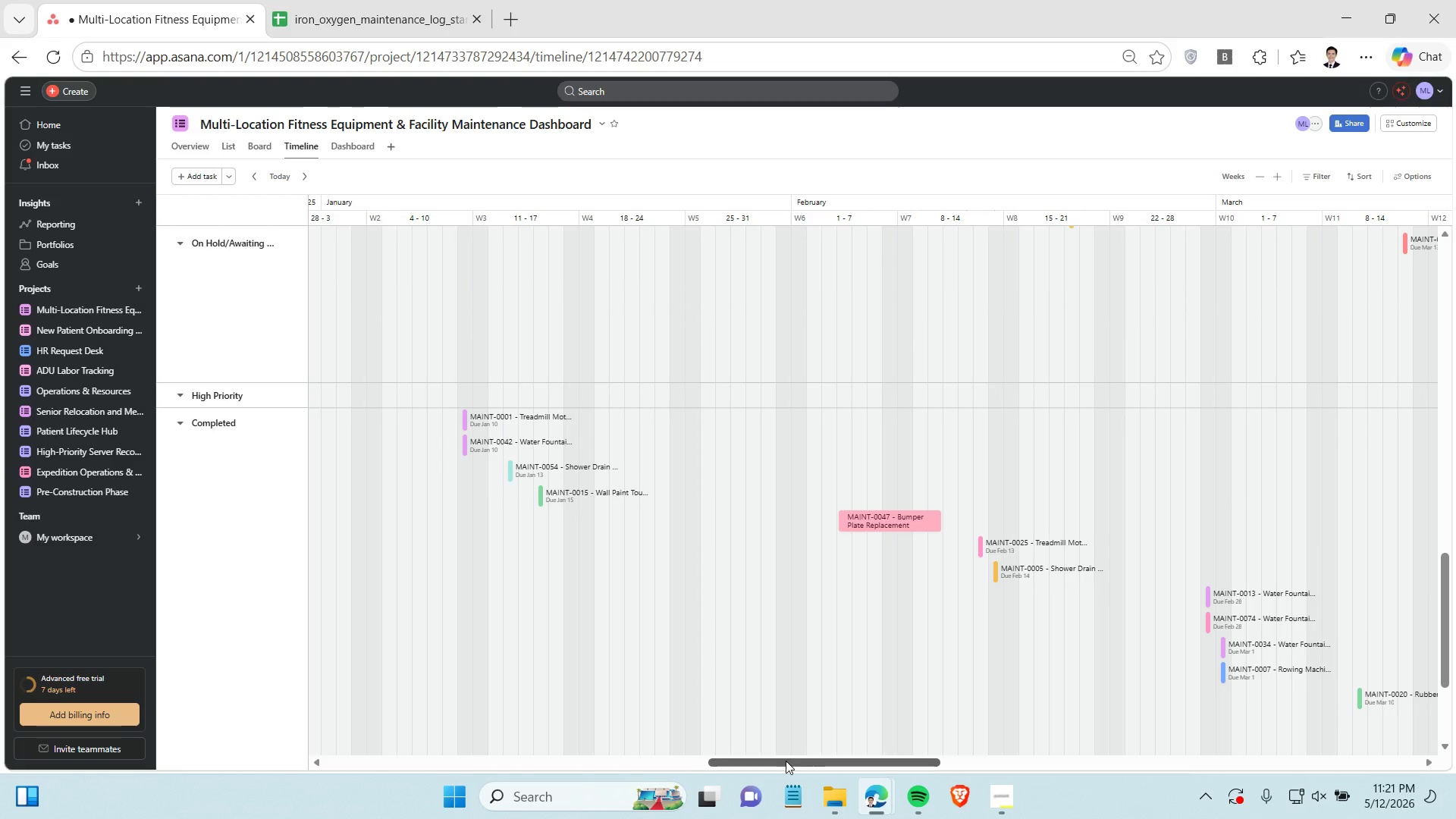 
left_click_drag(start_coordinate=[786, 761], to_coordinate=[887, 756])
 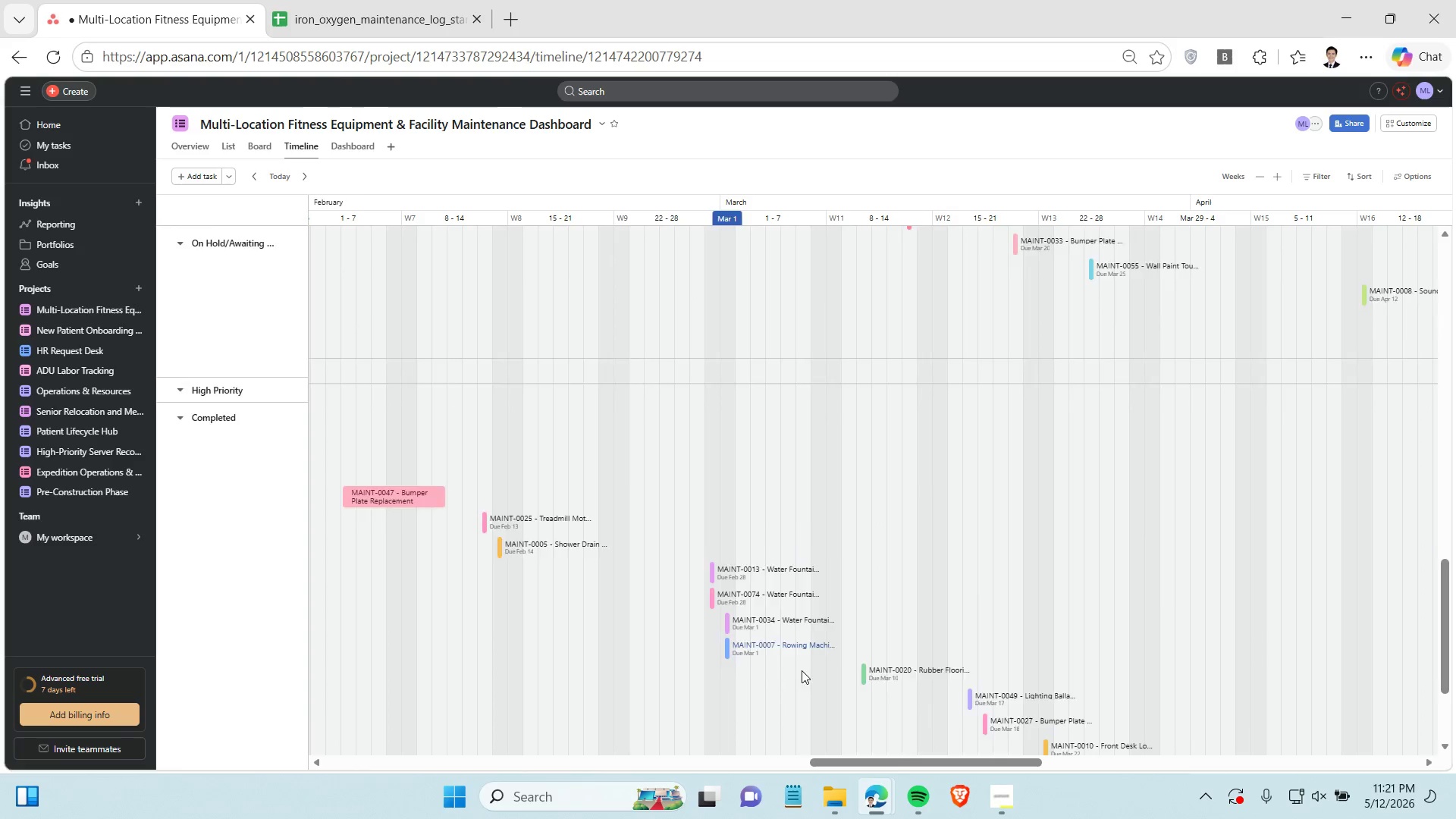 
scroll: coordinate [802, 670], scroll_direction: down, amount: 2.0
 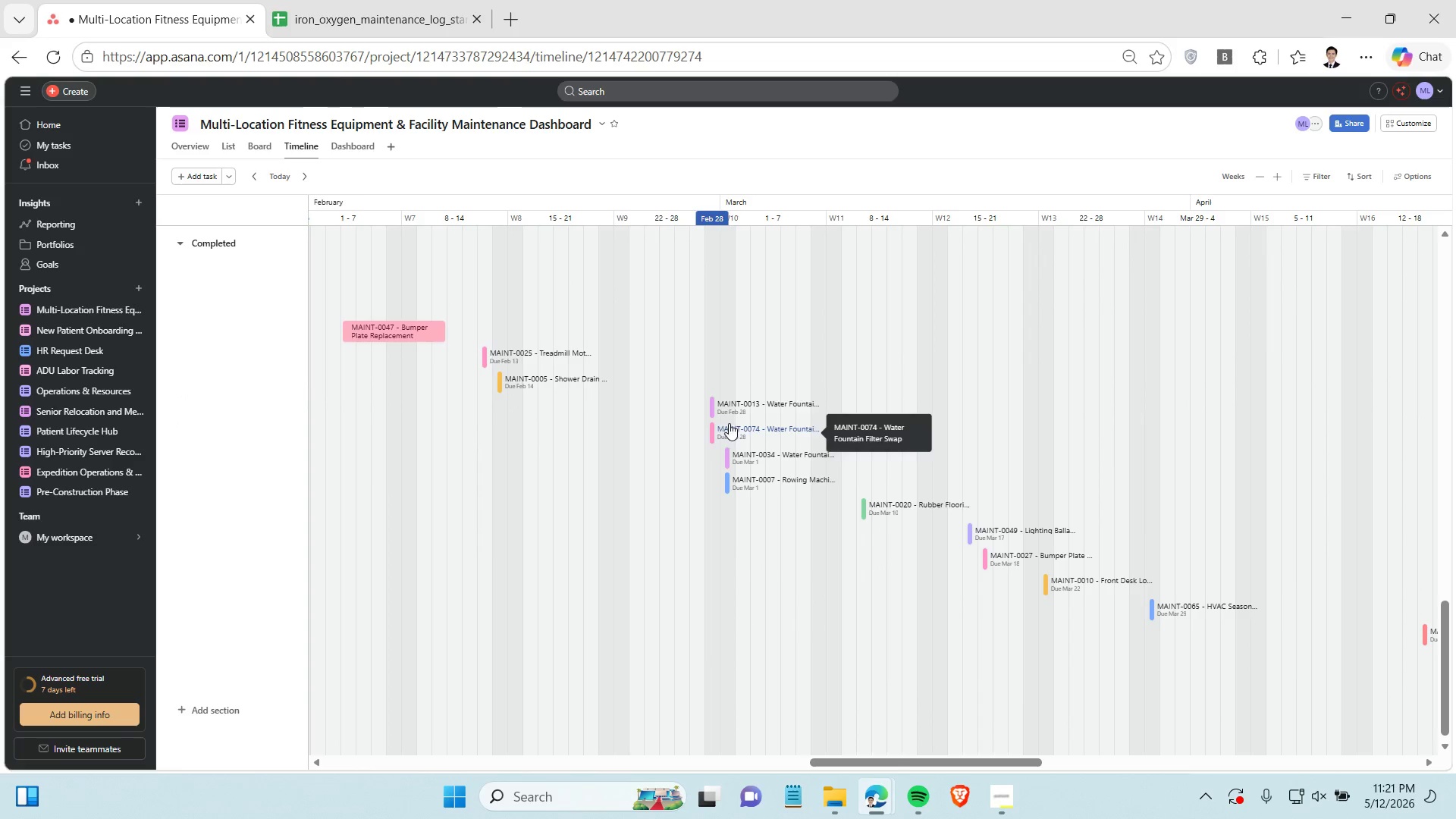 
mouse_move([698, 419])
 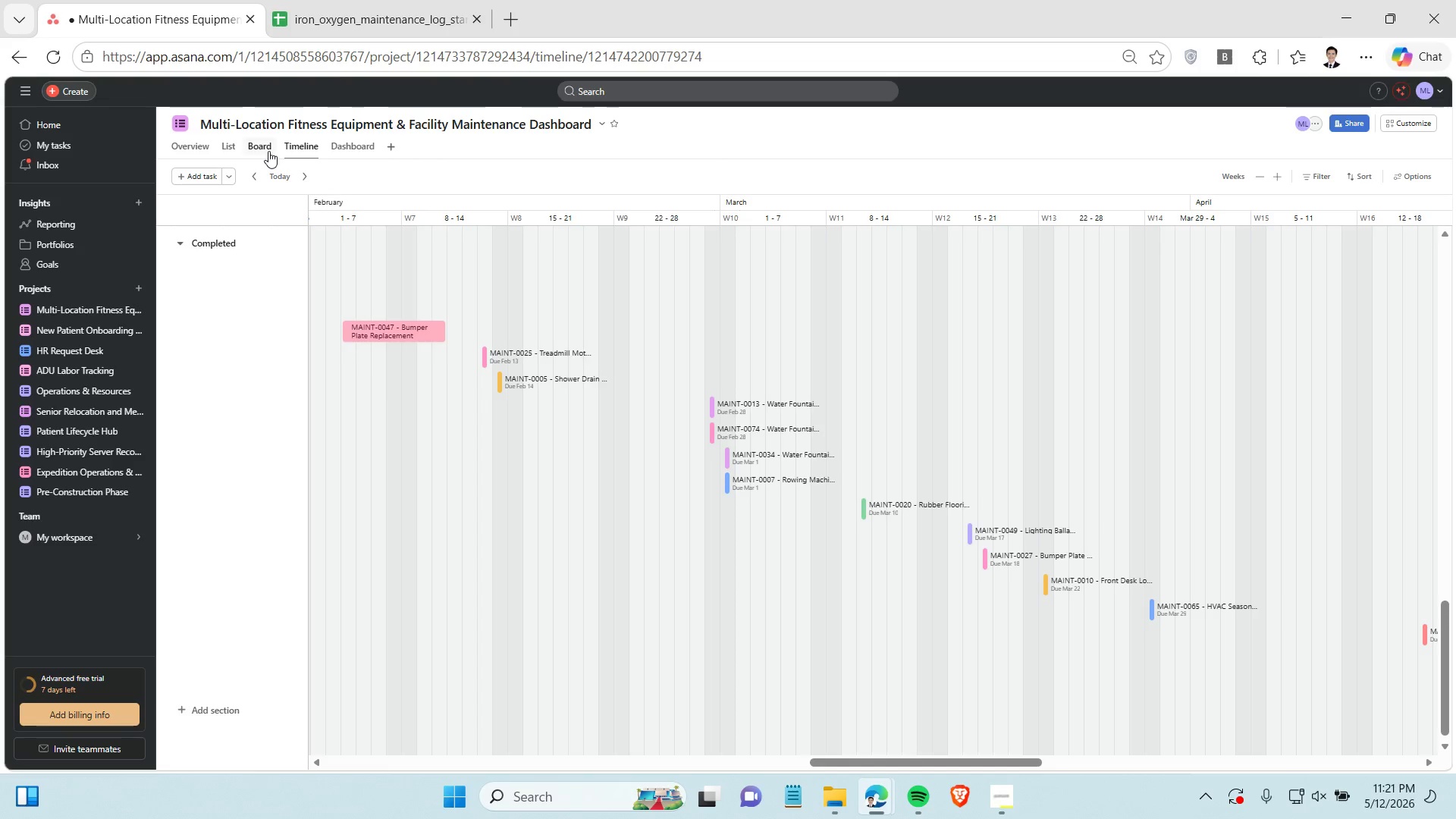 
left_click([267, 151])
 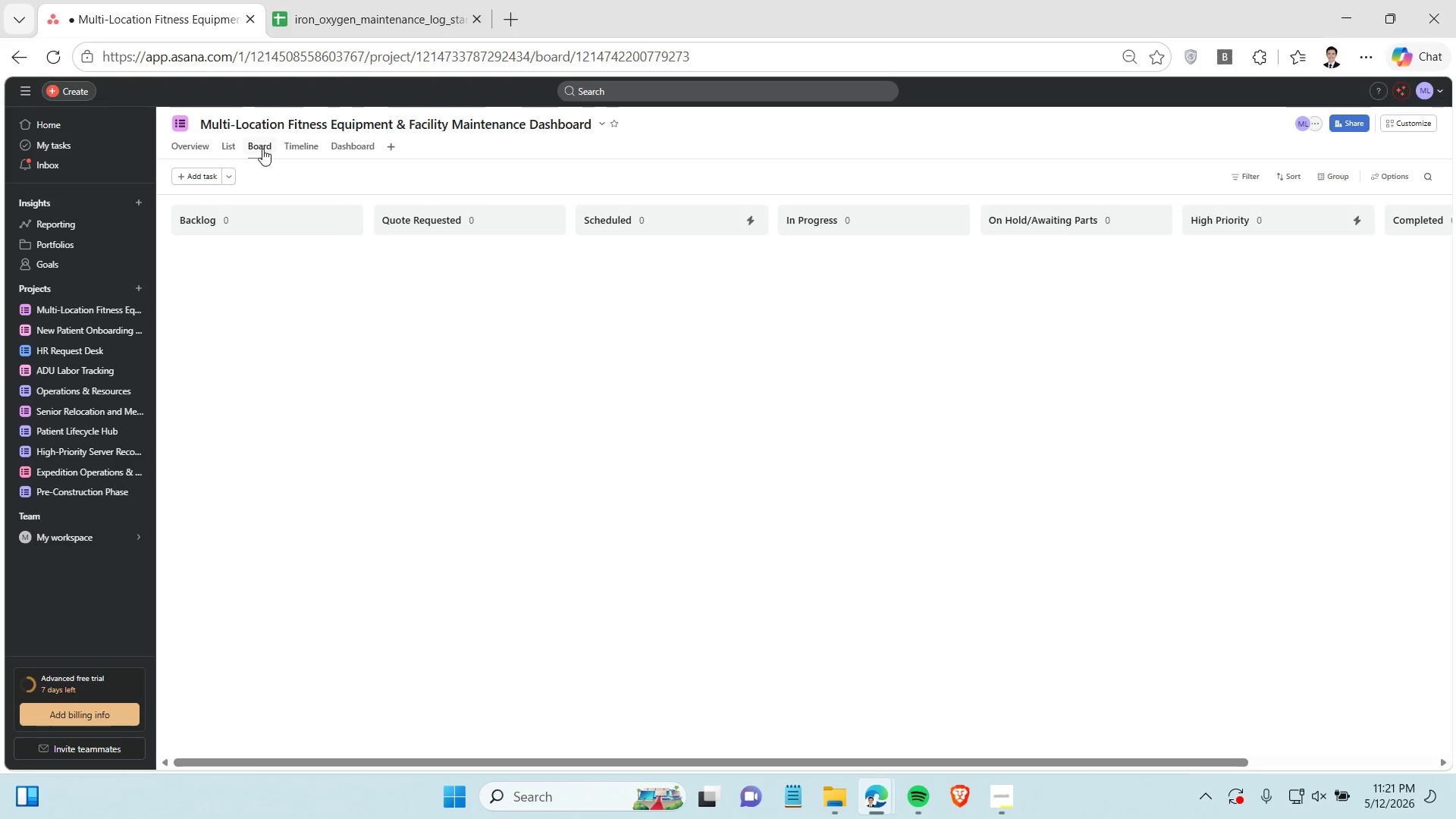 
mouse_move([246, 158])
 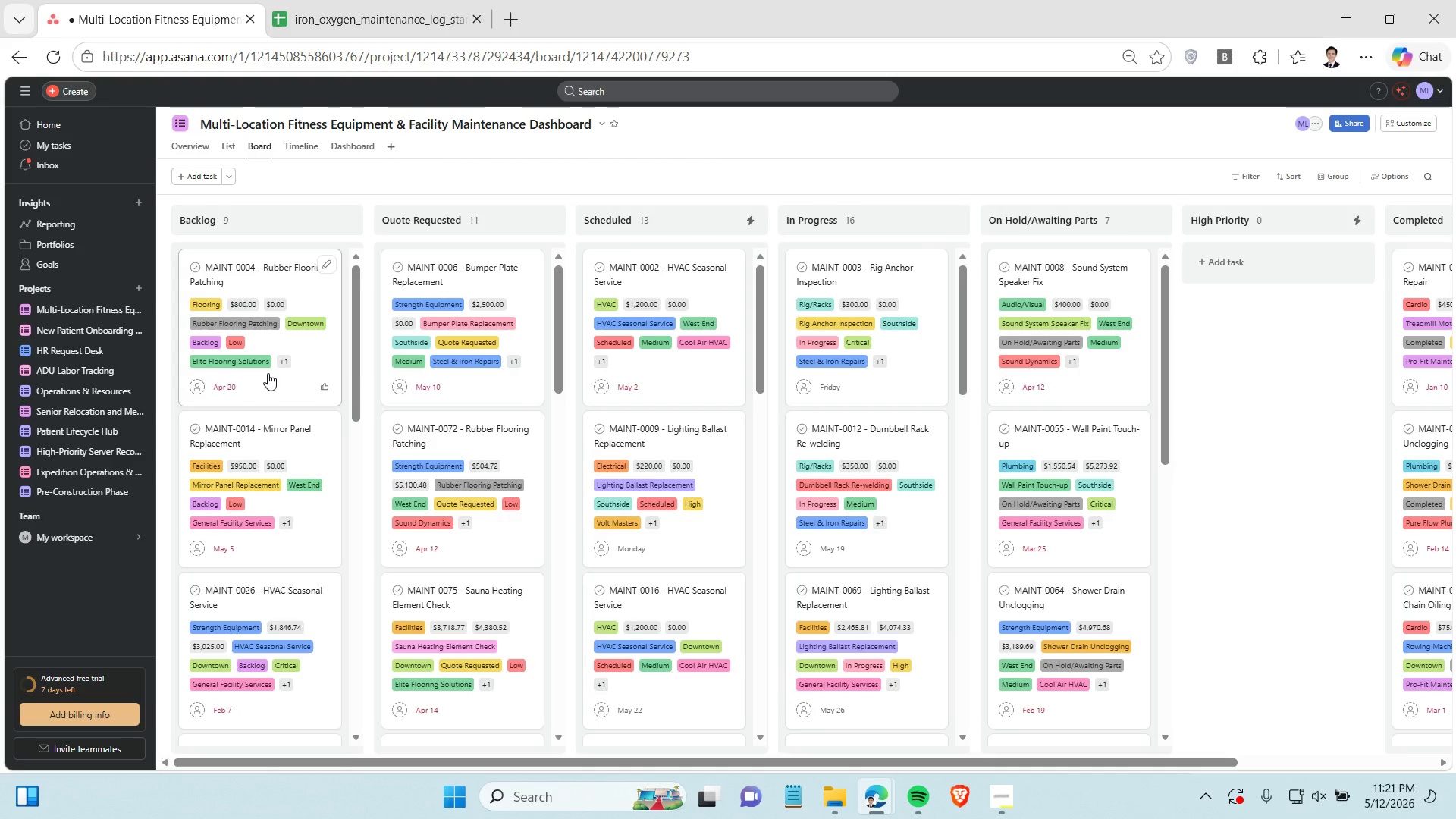 
scroll: coordinate [292, 420], scroll_direction: down, amount: 1.0
 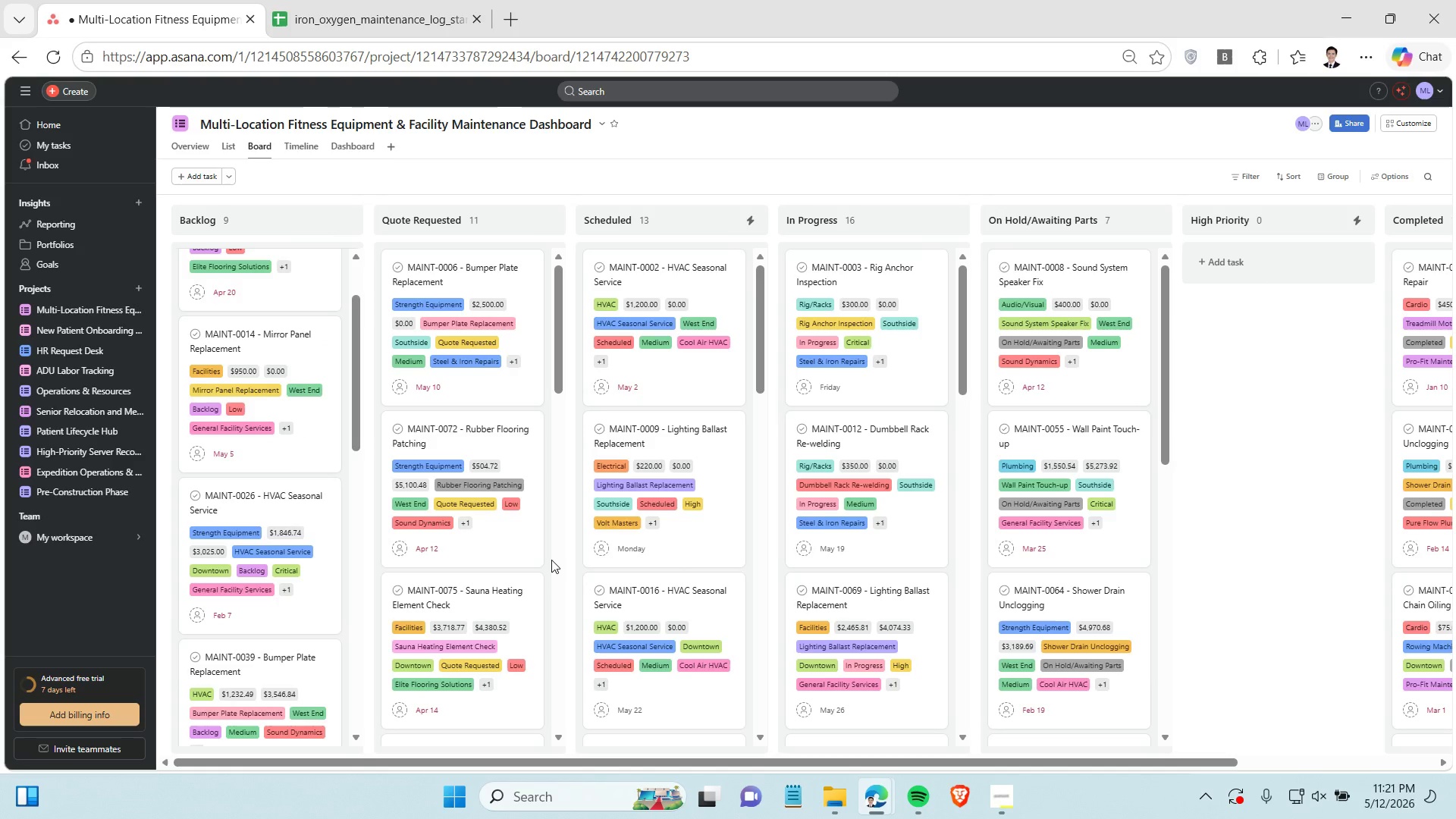 
wait(7.64)
 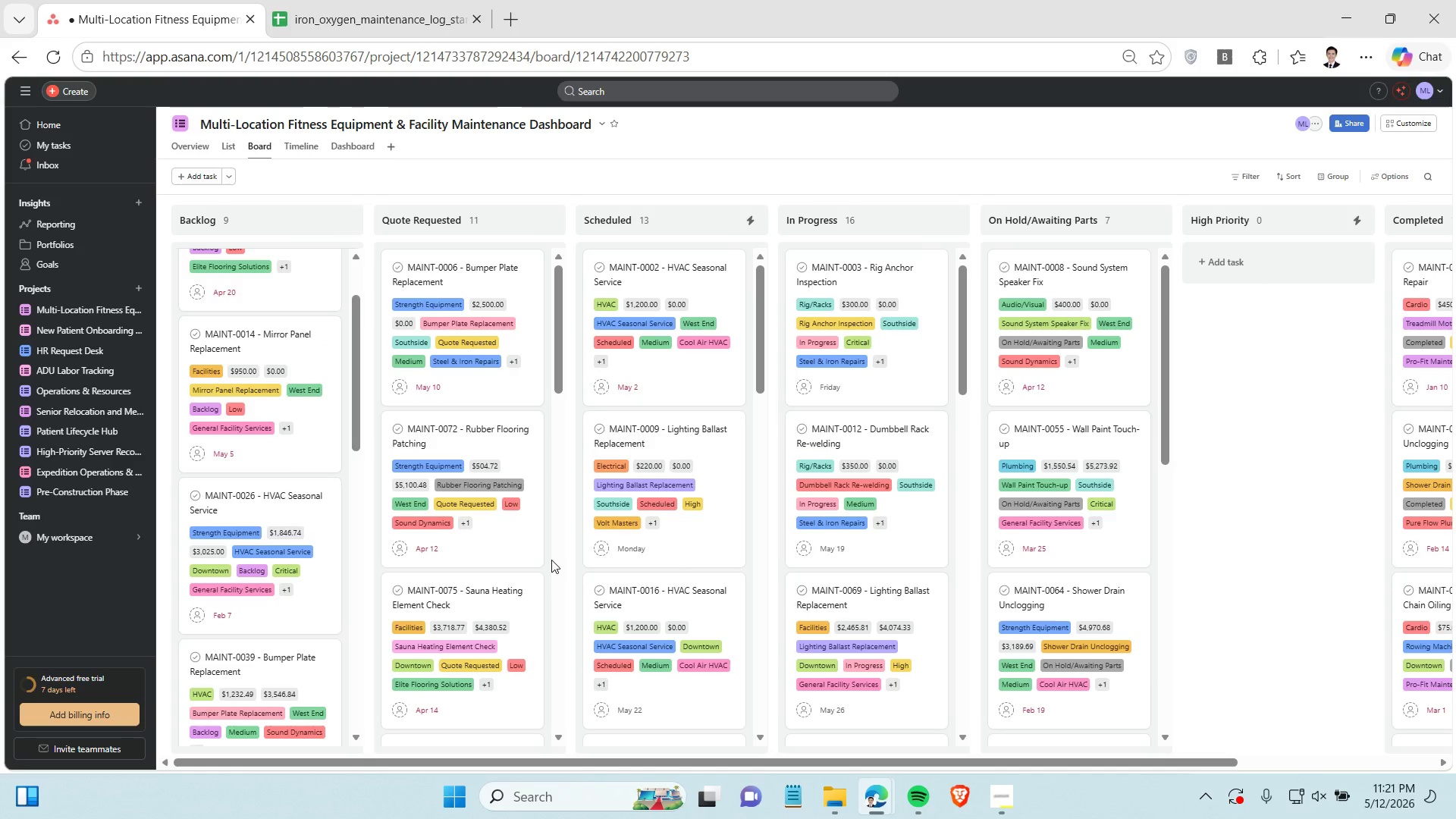 
mouse_move([294, 421])
 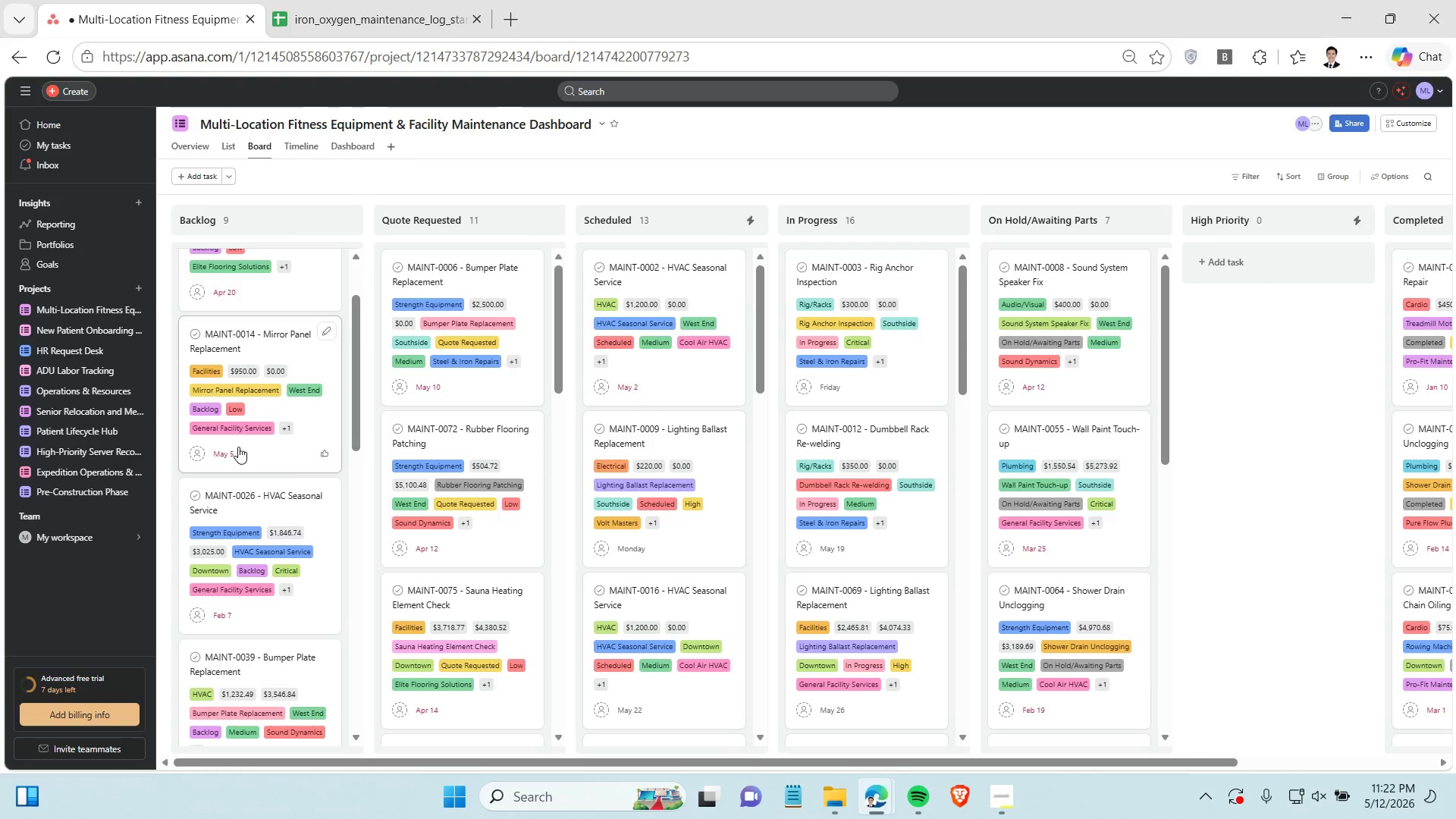 
left_click([227, 451])
 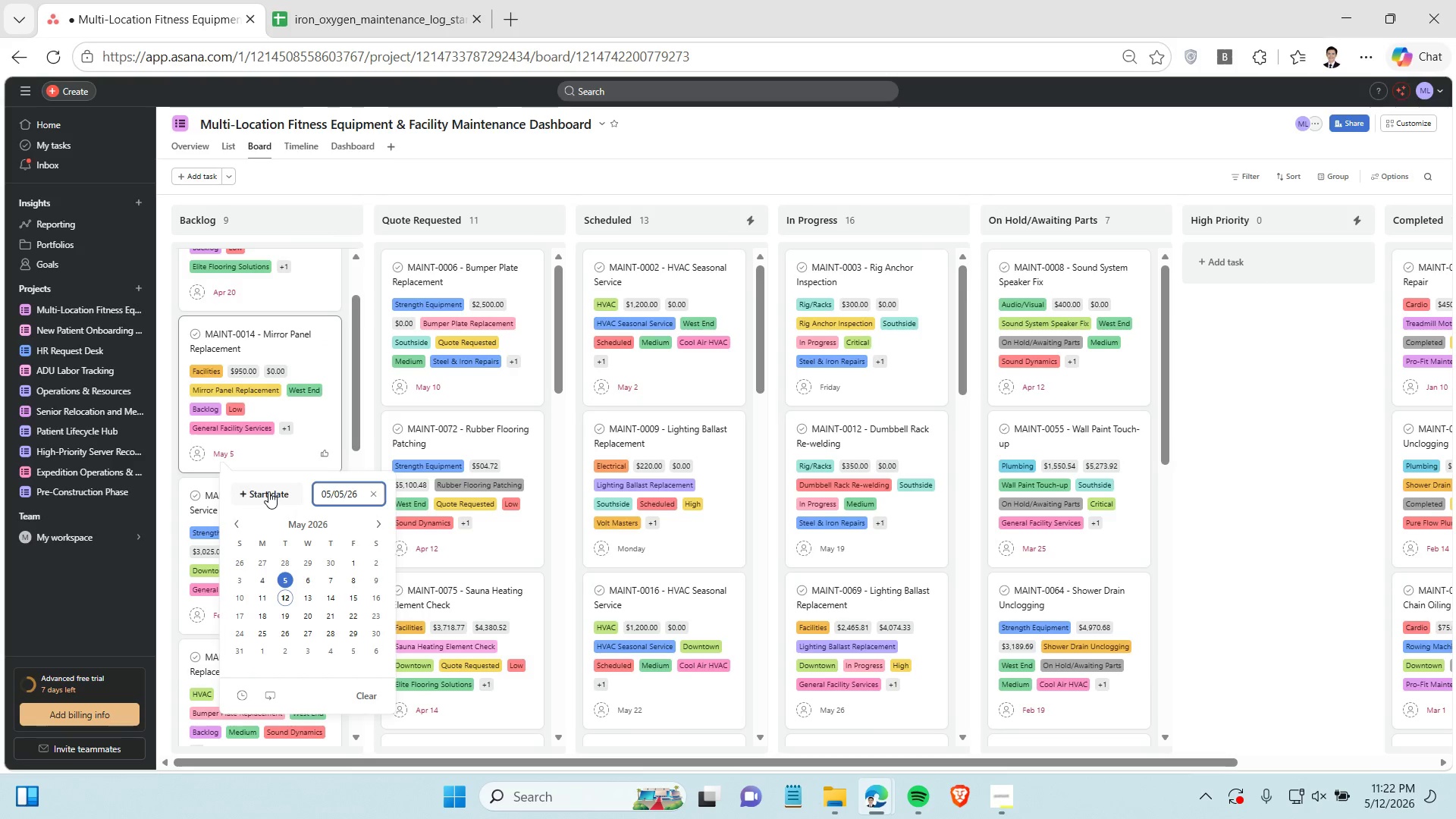 
left_click([268, 491])
 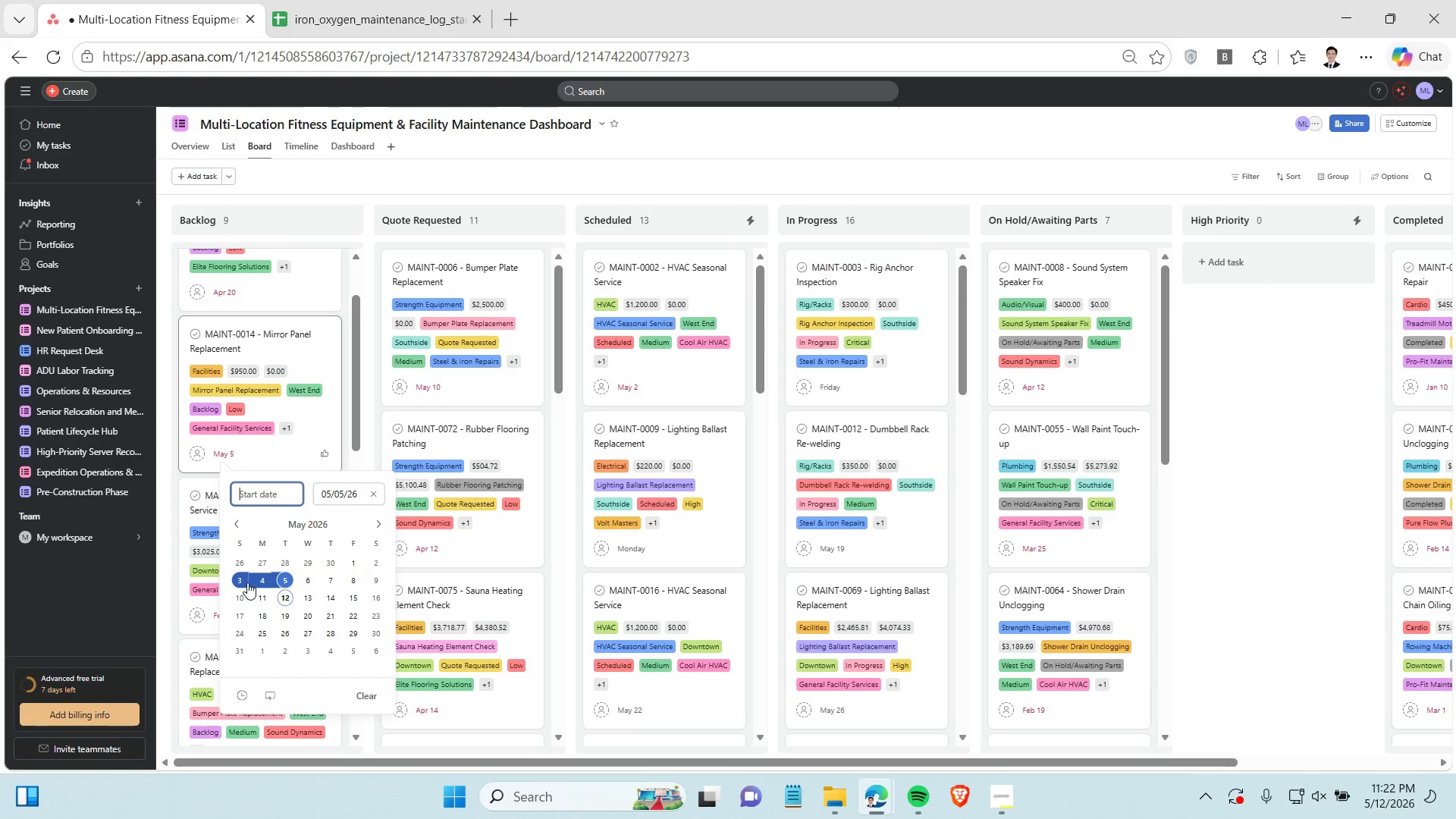 
left_click([246, 582])
 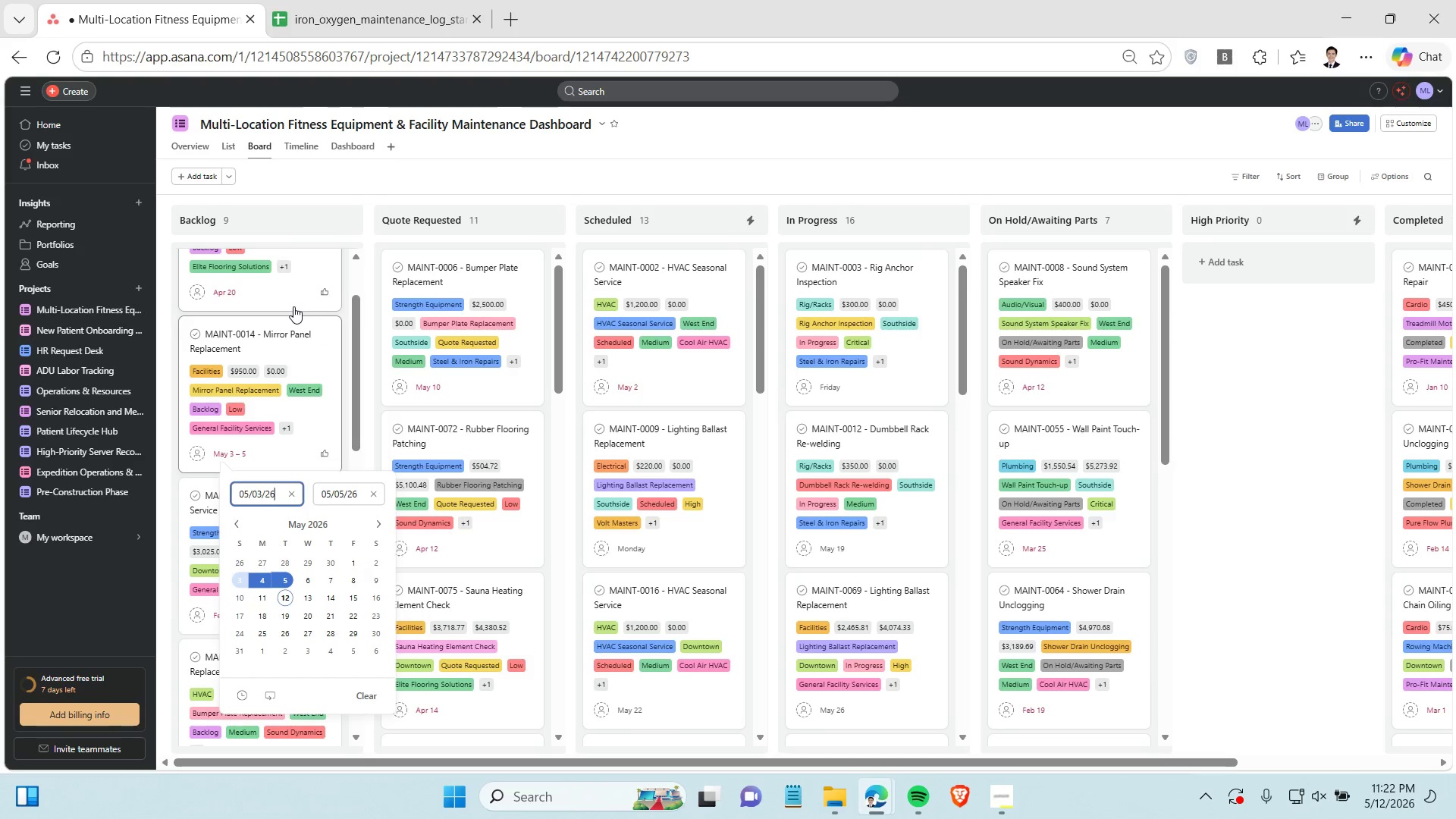 
scroll: coordinate [296, 331], scroll_direction: down, amount: 1.0
 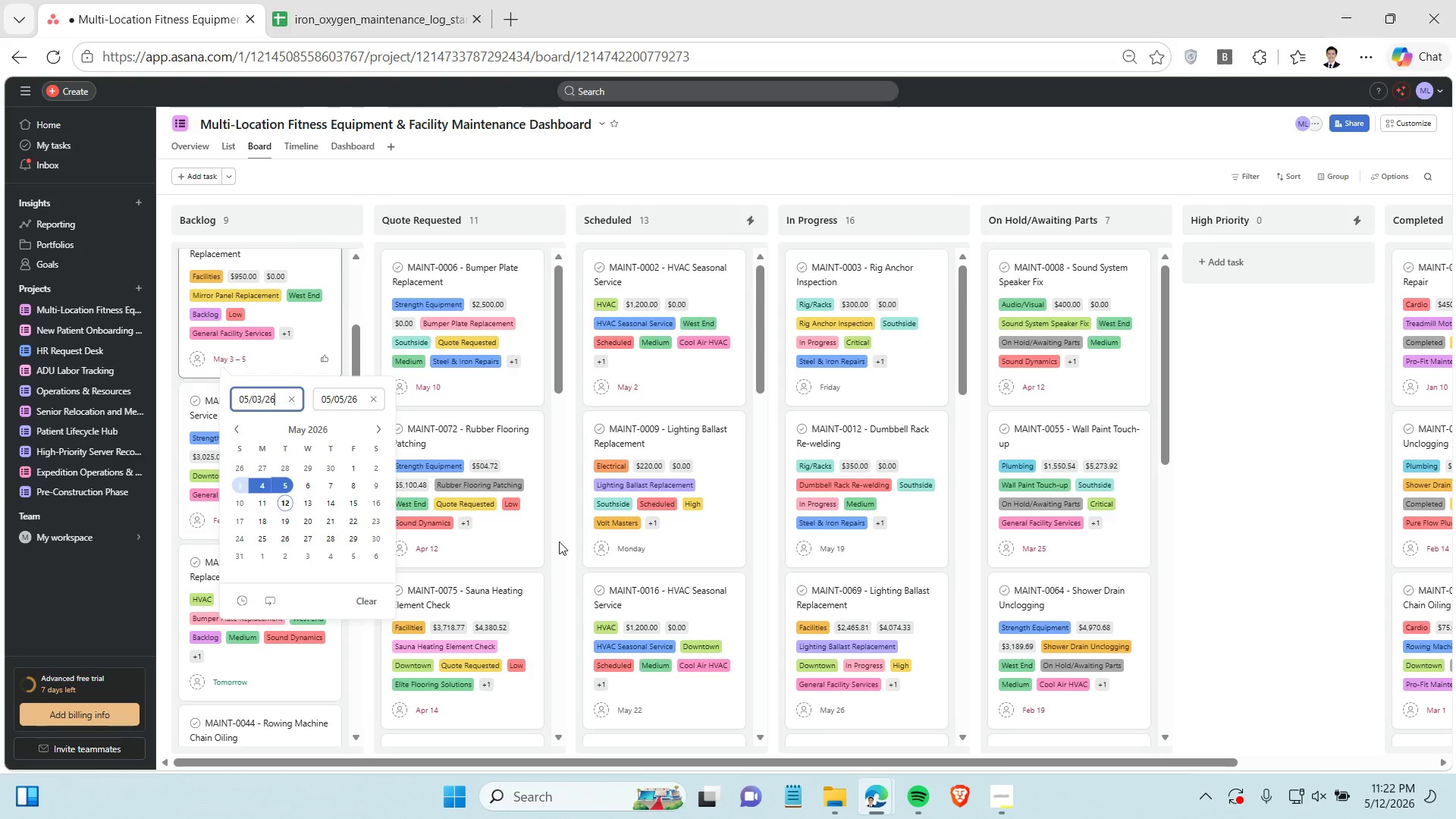 
left_click([560, 541])
 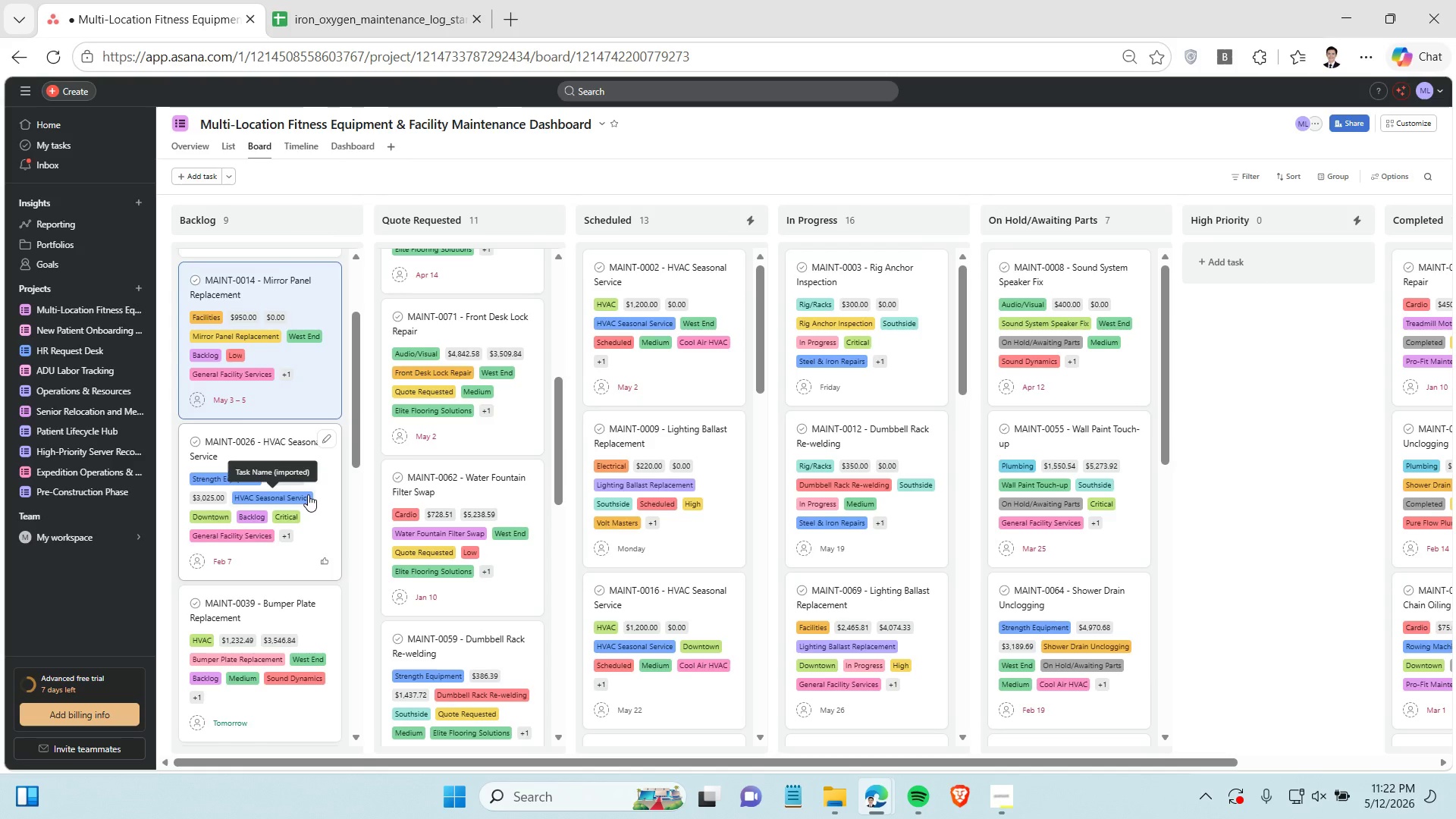 
scroll: coordinate [310, 489], scroll_direction: down, amount: 2.0
 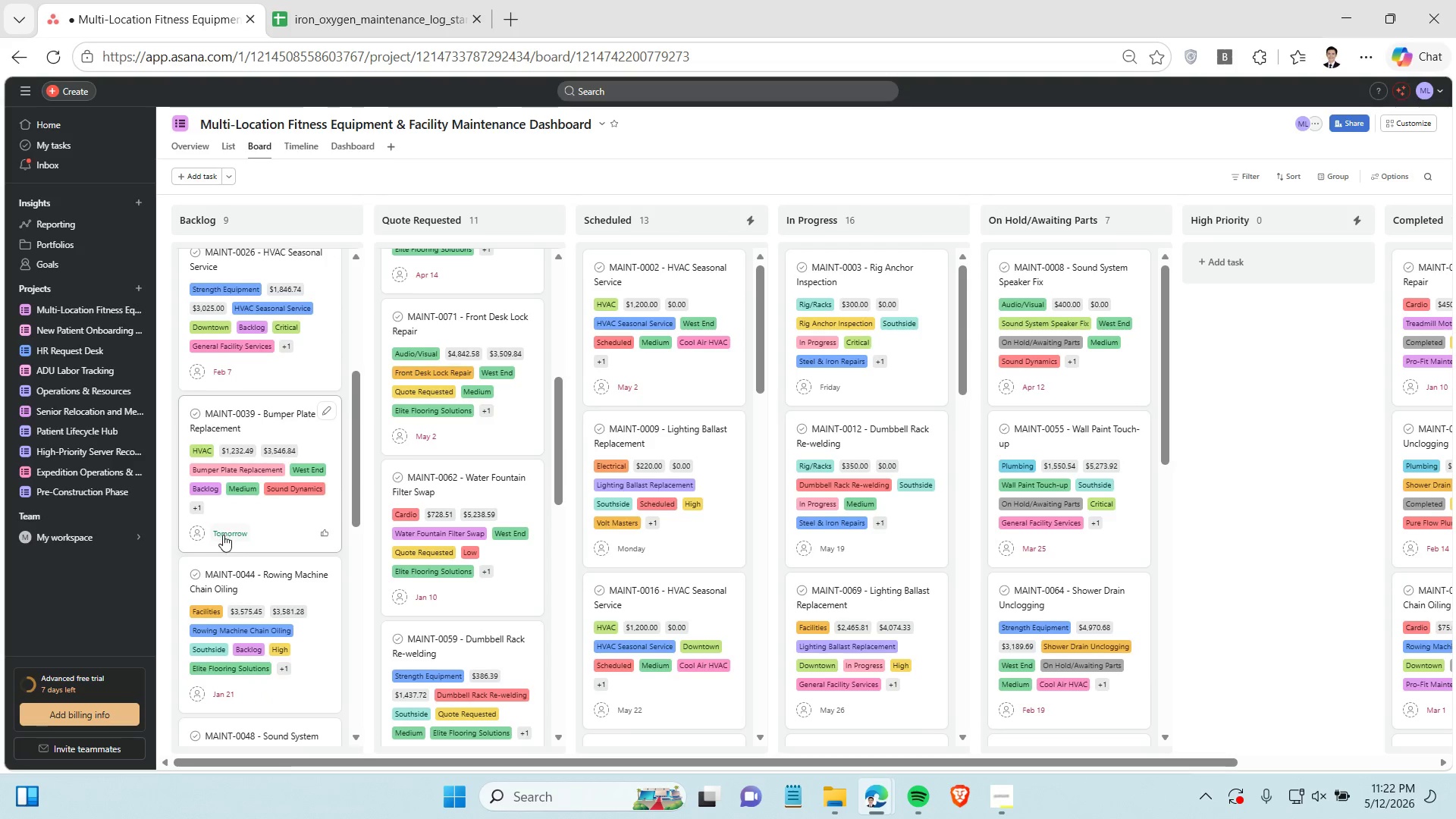 
left_click([224, 535])
 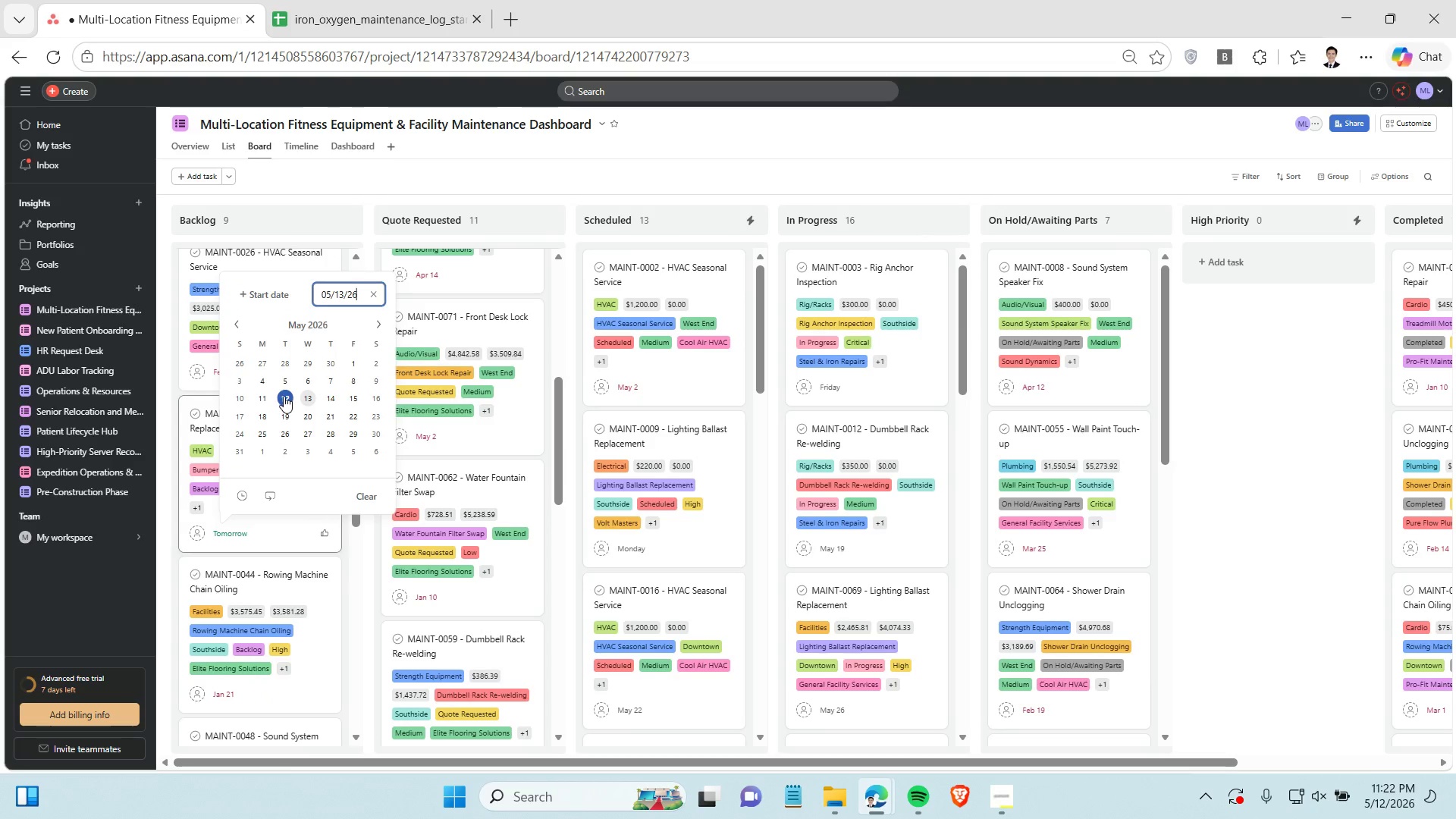 
left_click([275, 298])
 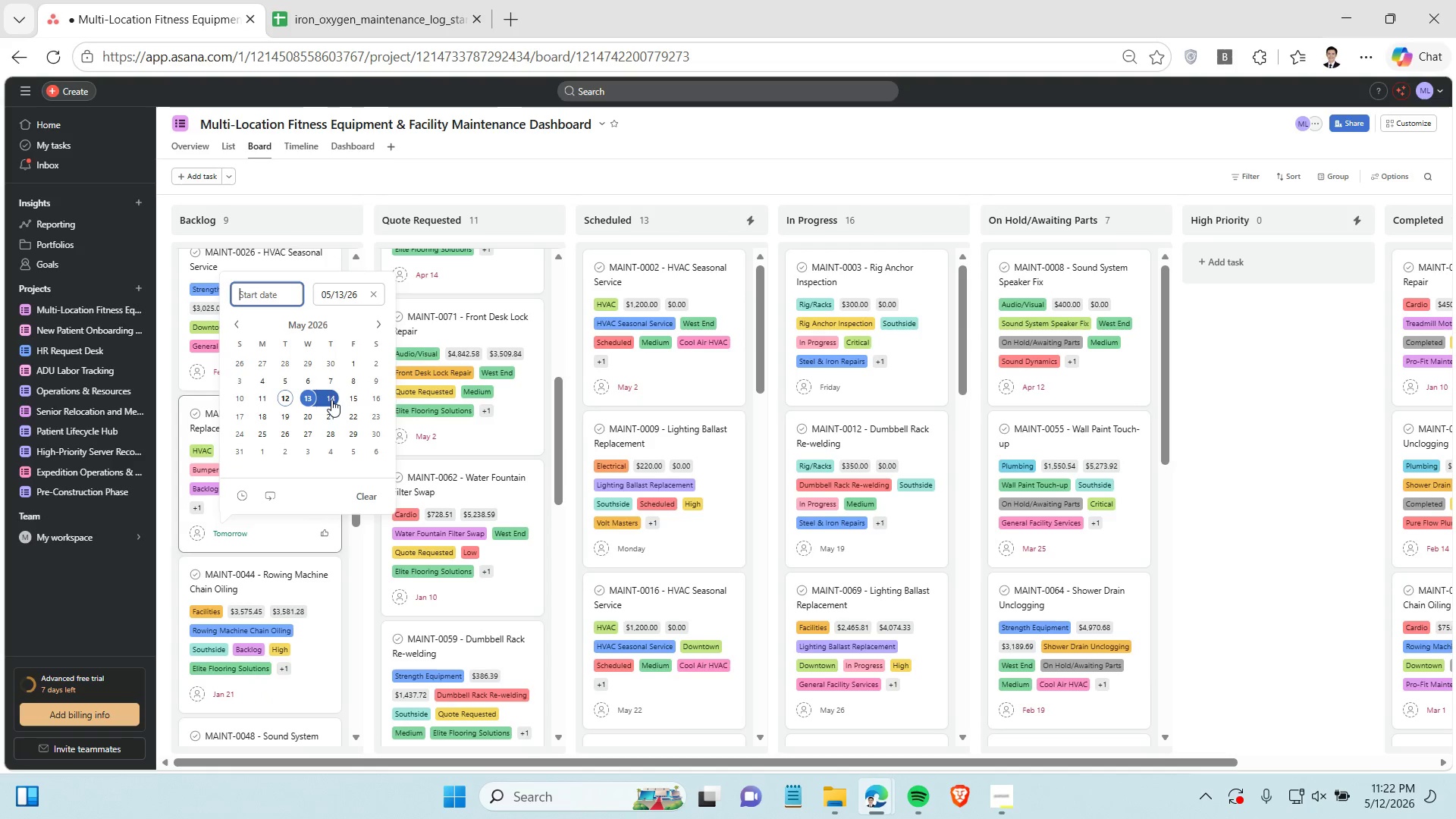 
left_click([331, 400])
 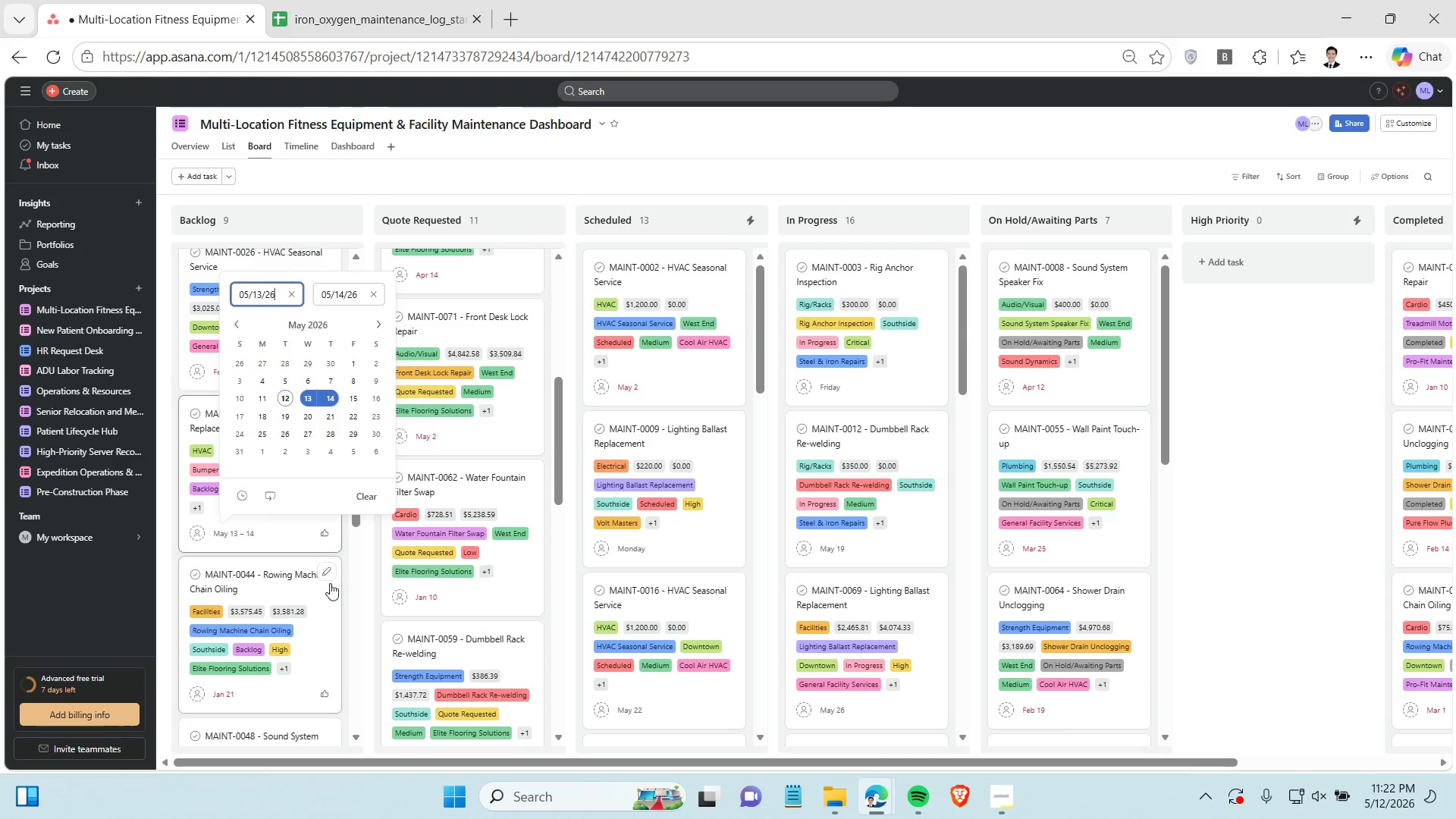 
left_click([353, 561])
 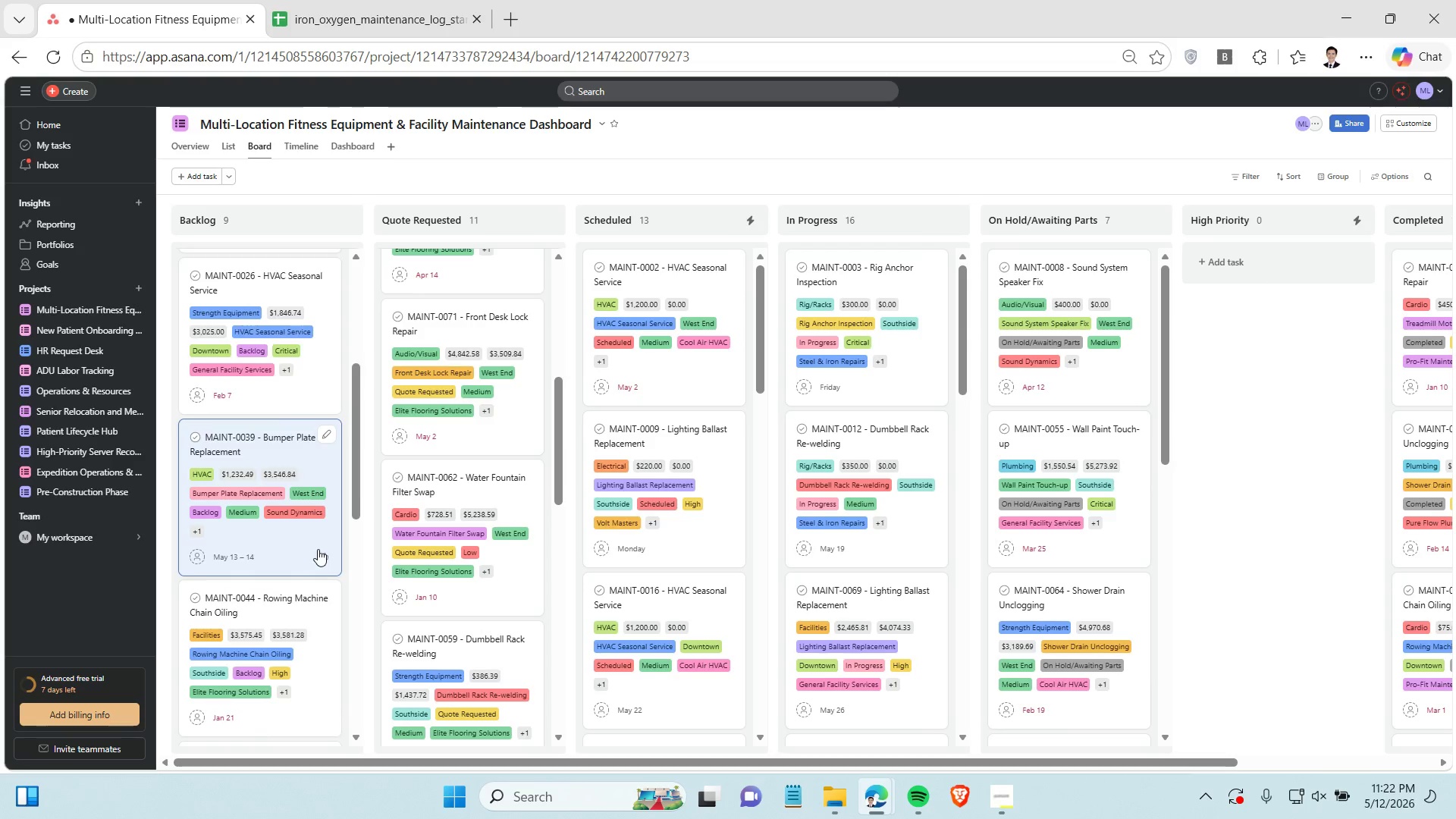 
scroll: coordinate [257, 461], scroll_direction: down, amount: 6.0
 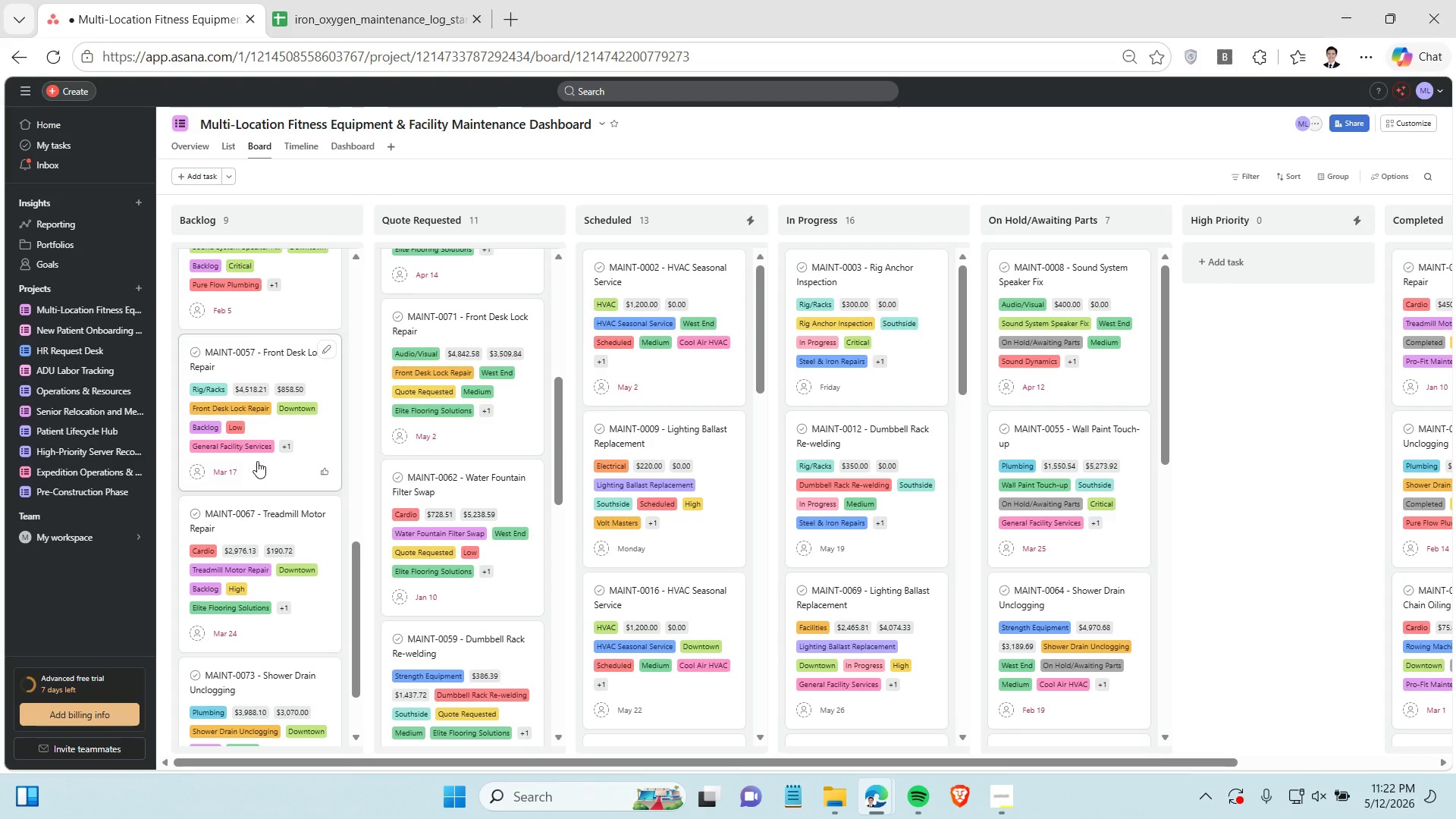 
scroll: coordinate [259, 445], scroll_direction: down, amount: 2.0
 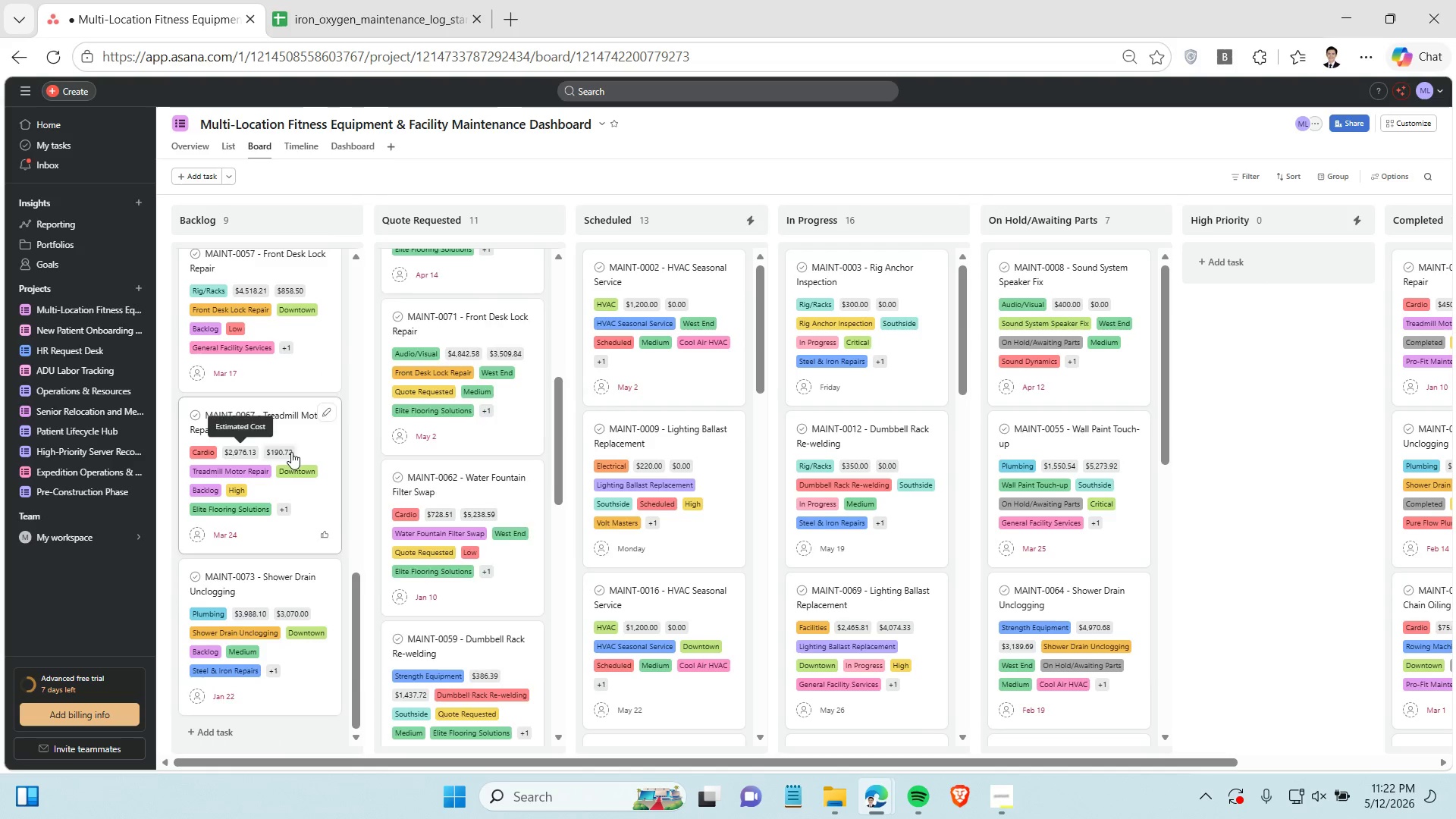 
scroll: coordinate [472, 414], scroll_direction: up, amount: 6.0
 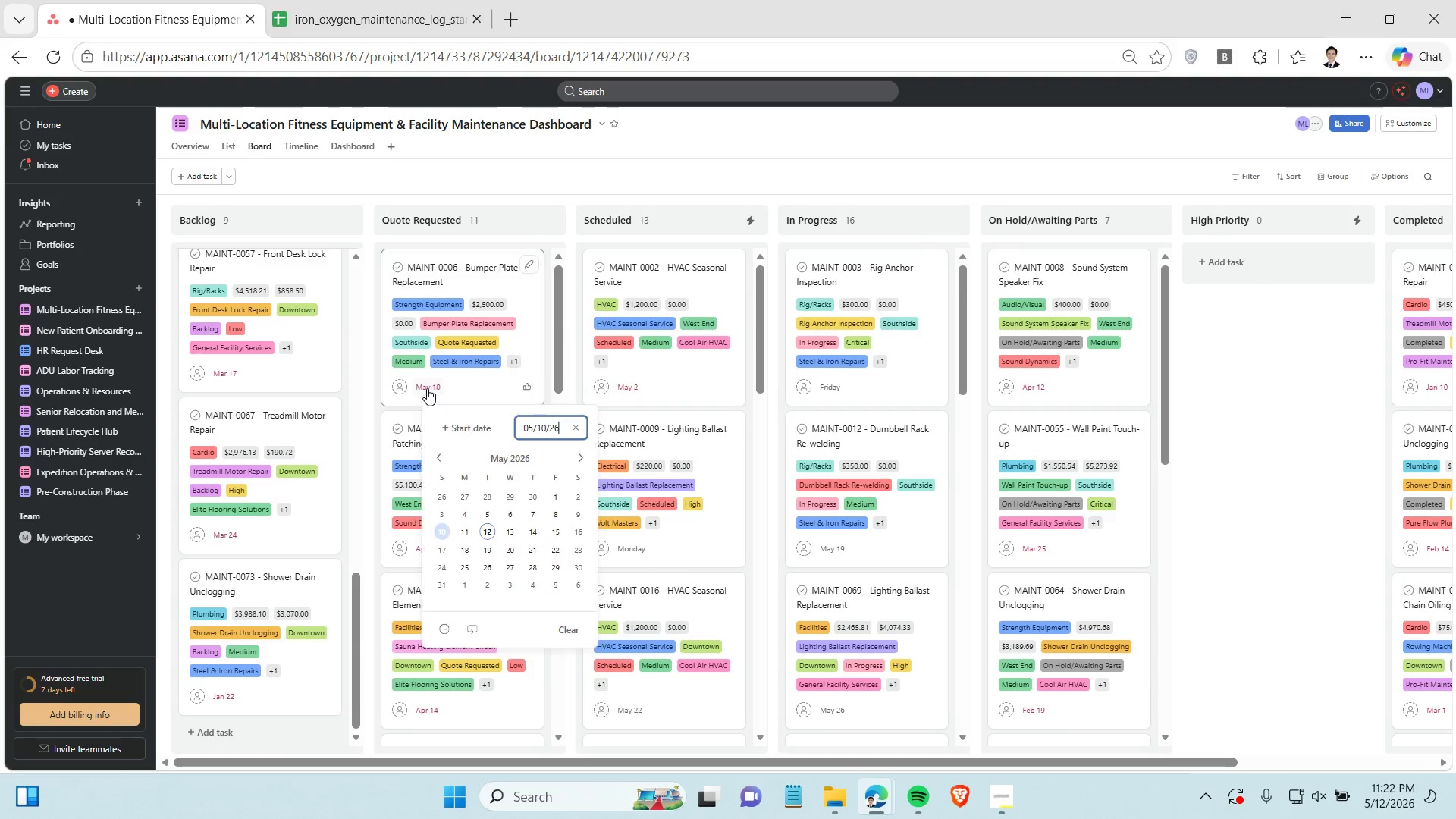 
left_click([468, 431])
 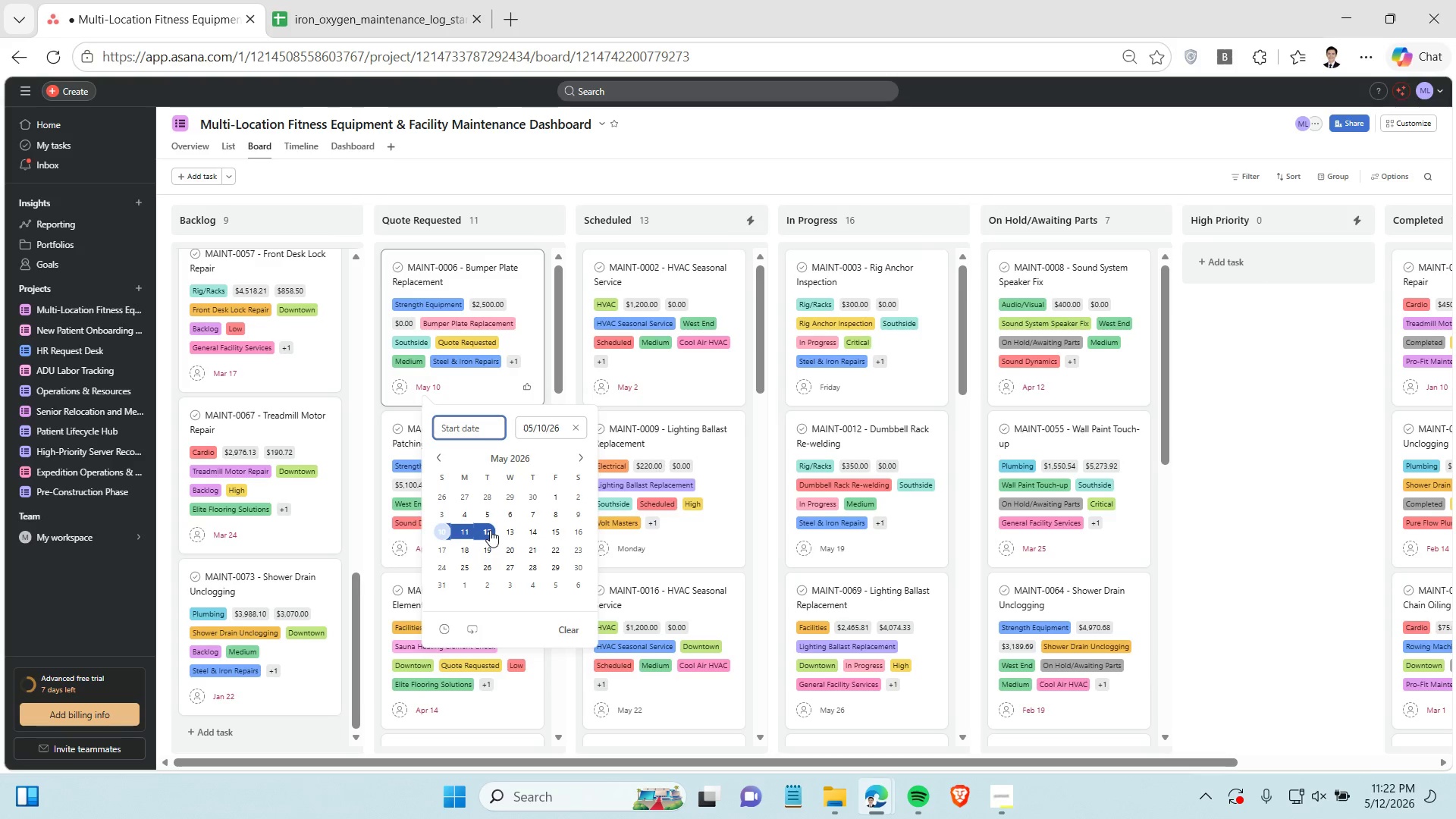 
wait(6.38)
 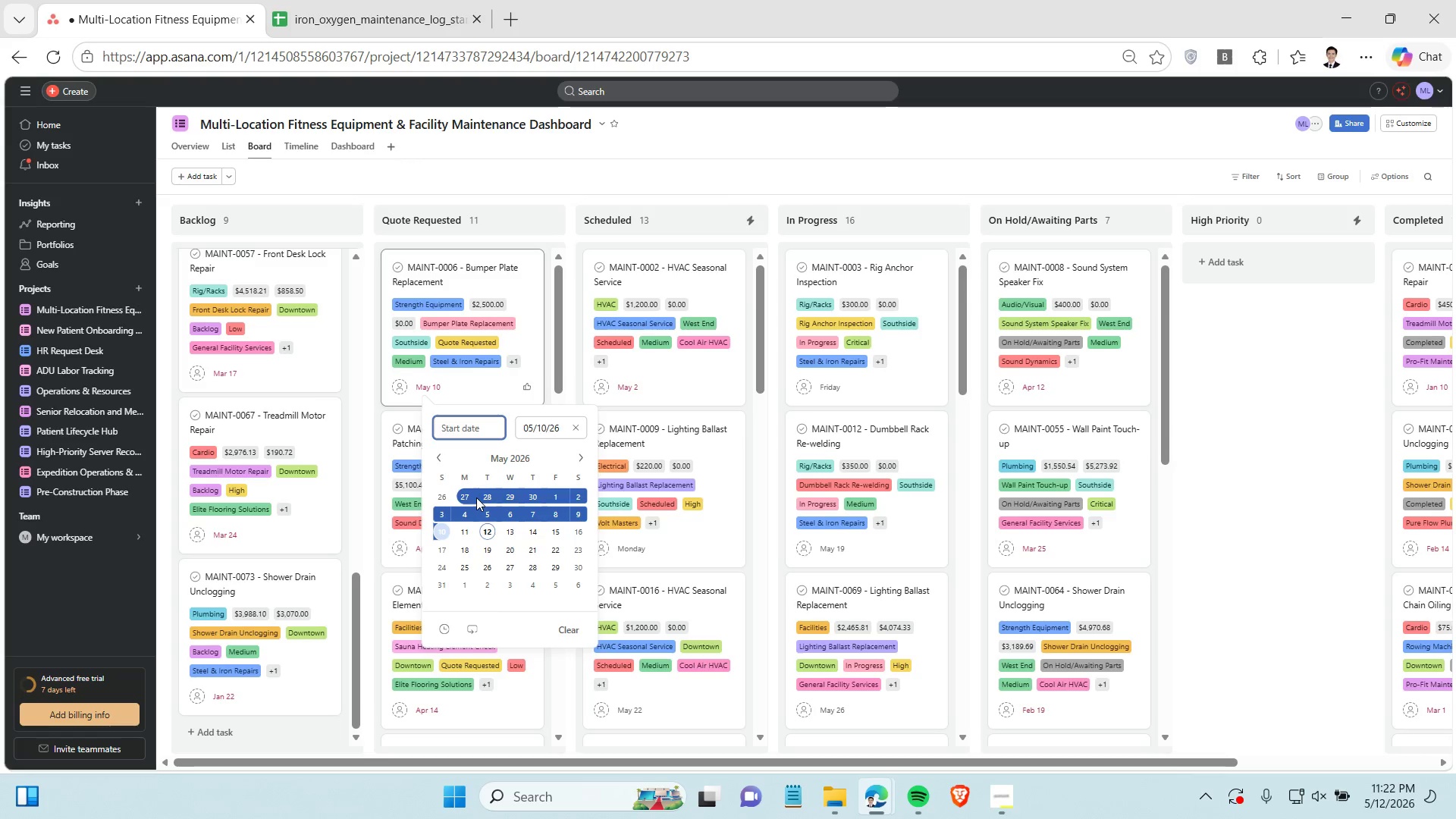 
left_click([467, 532])
 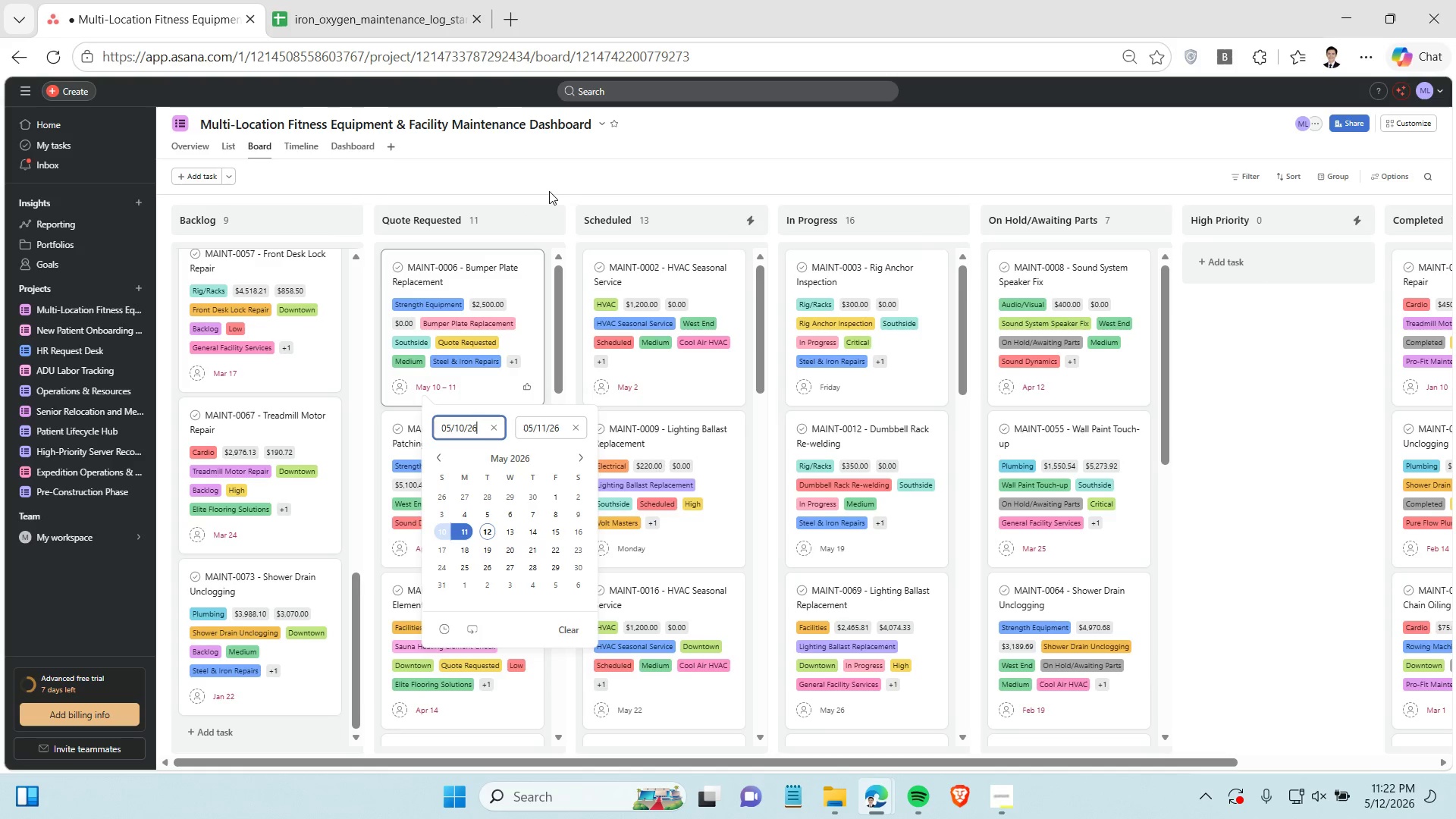 
left_click([549, 183])
 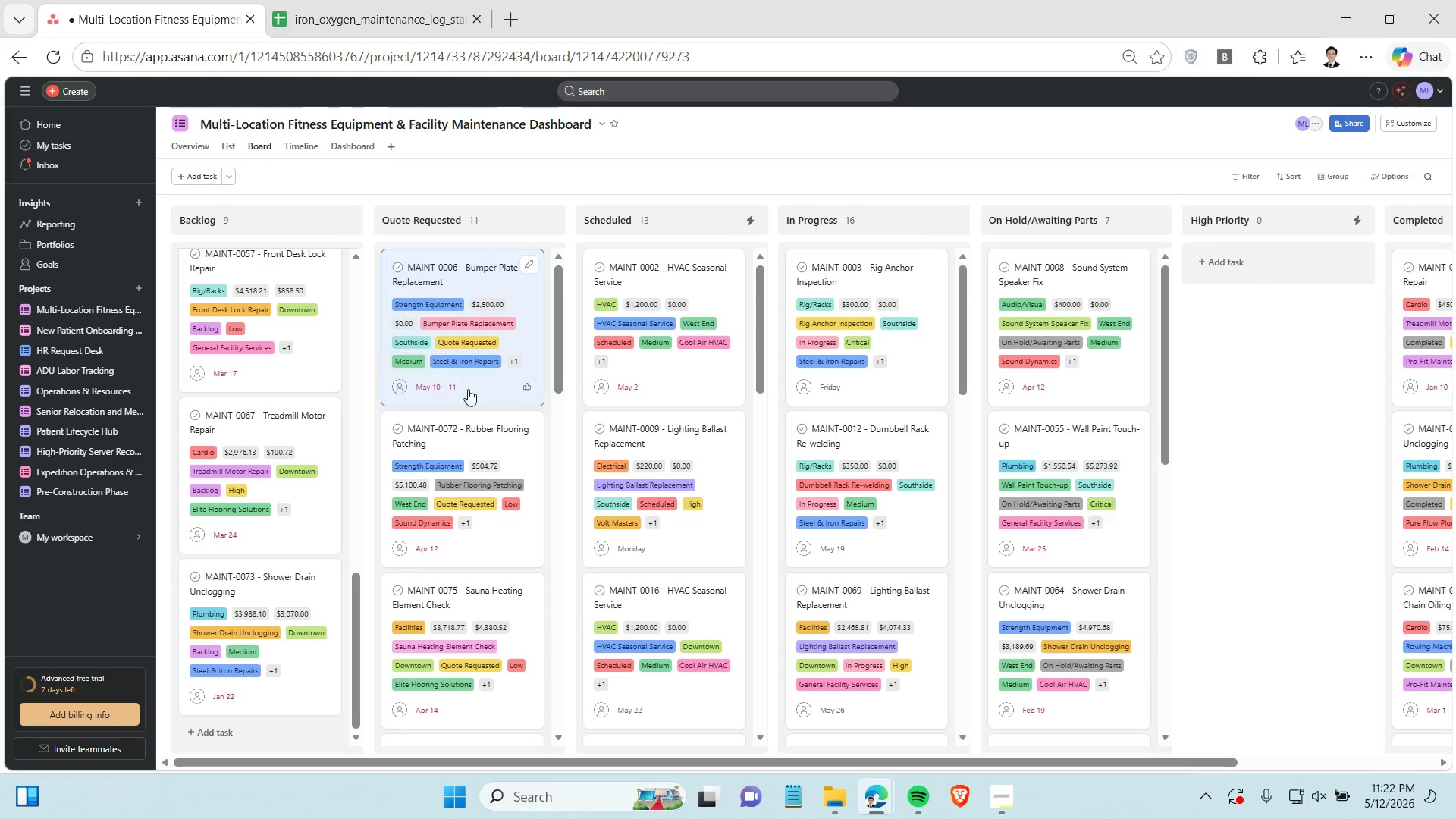 
scroll: coordinate [467, 446], scroll_direction: down, amount: 2.0
 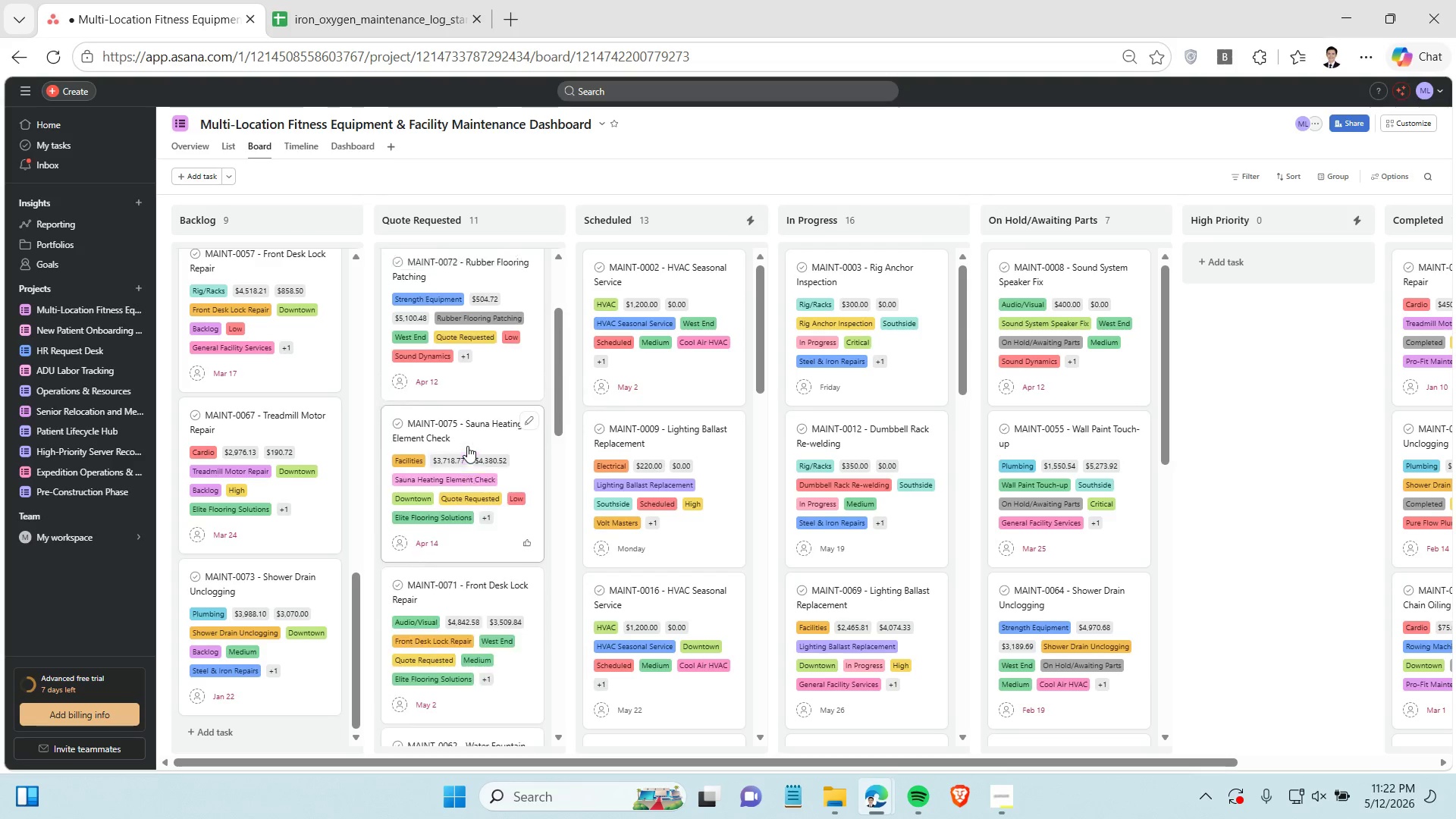 
scroll: coordinate [467, 446], scroll_direction: up, amount: 1.0
 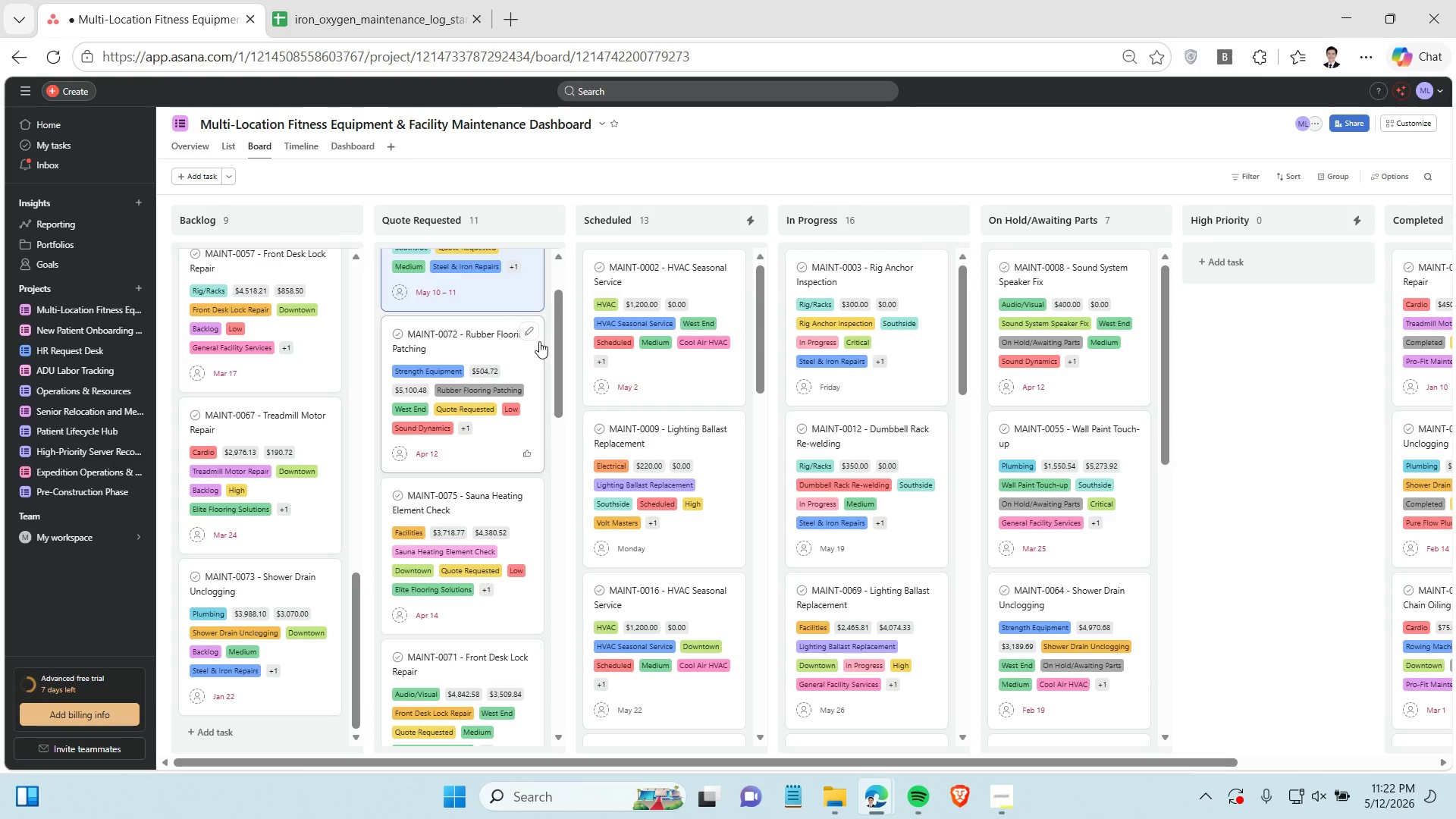 
left_click([425, 448])
 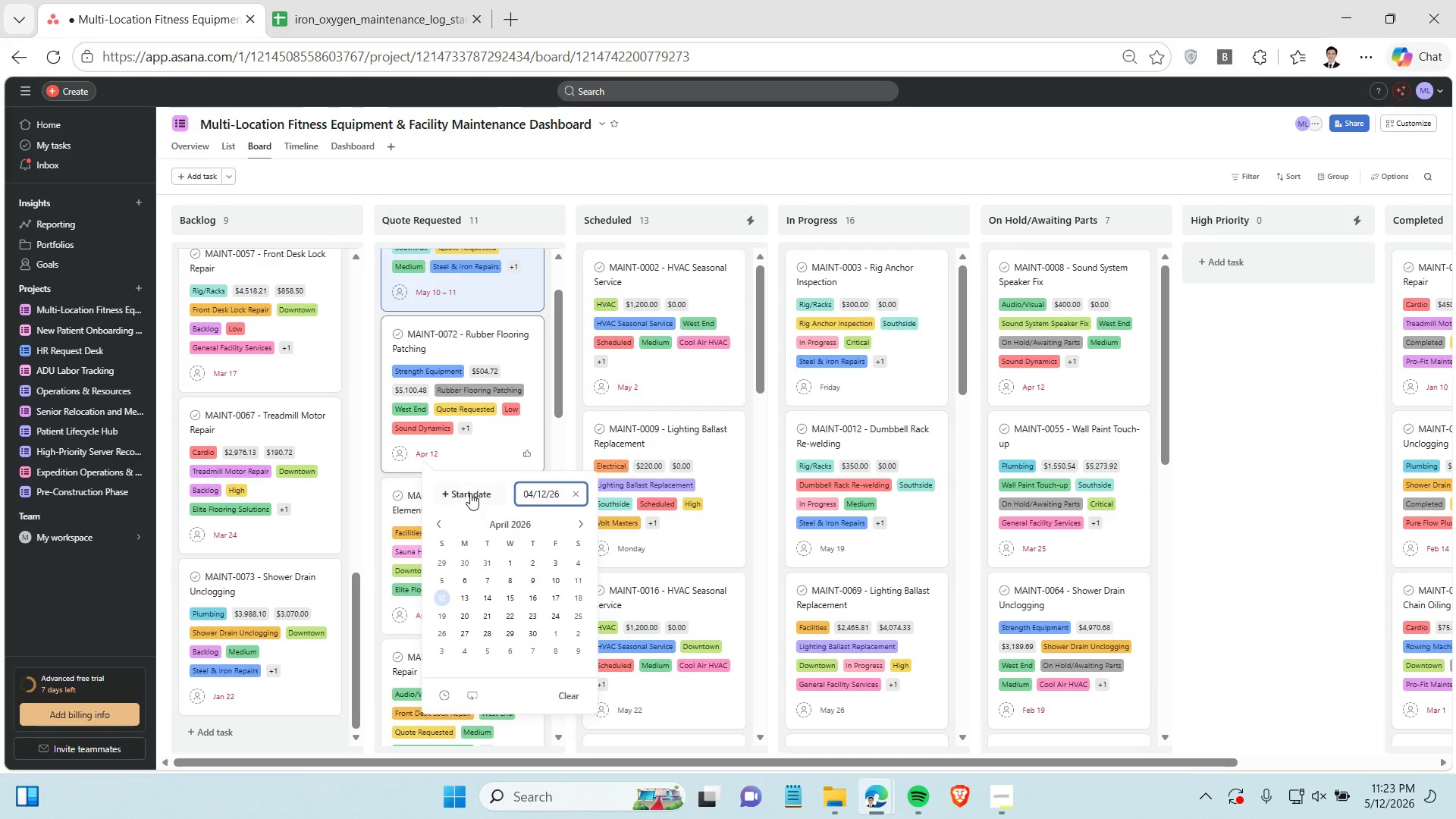 
left_click([470, 493])
 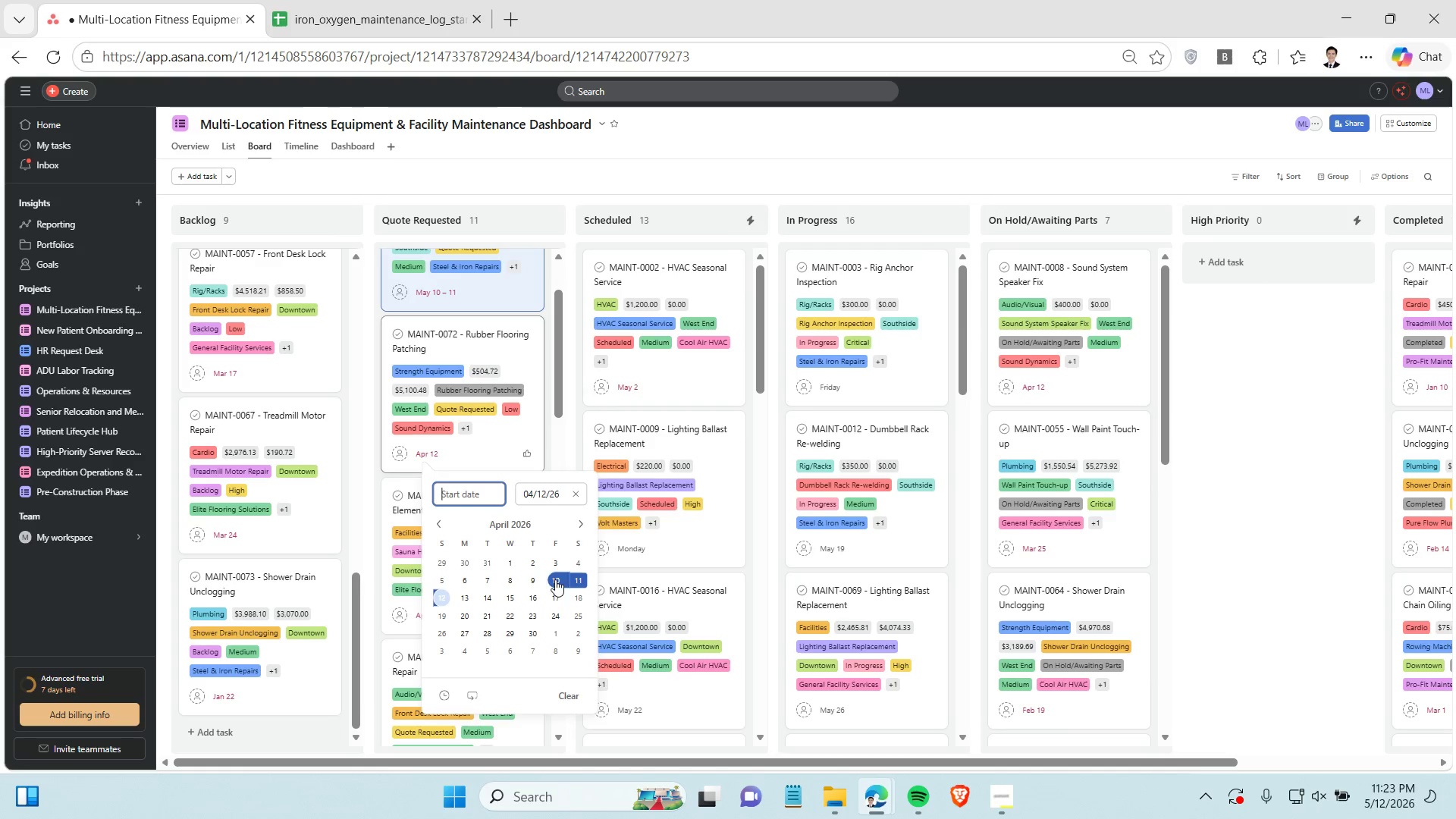 
left_click([579, 582])
 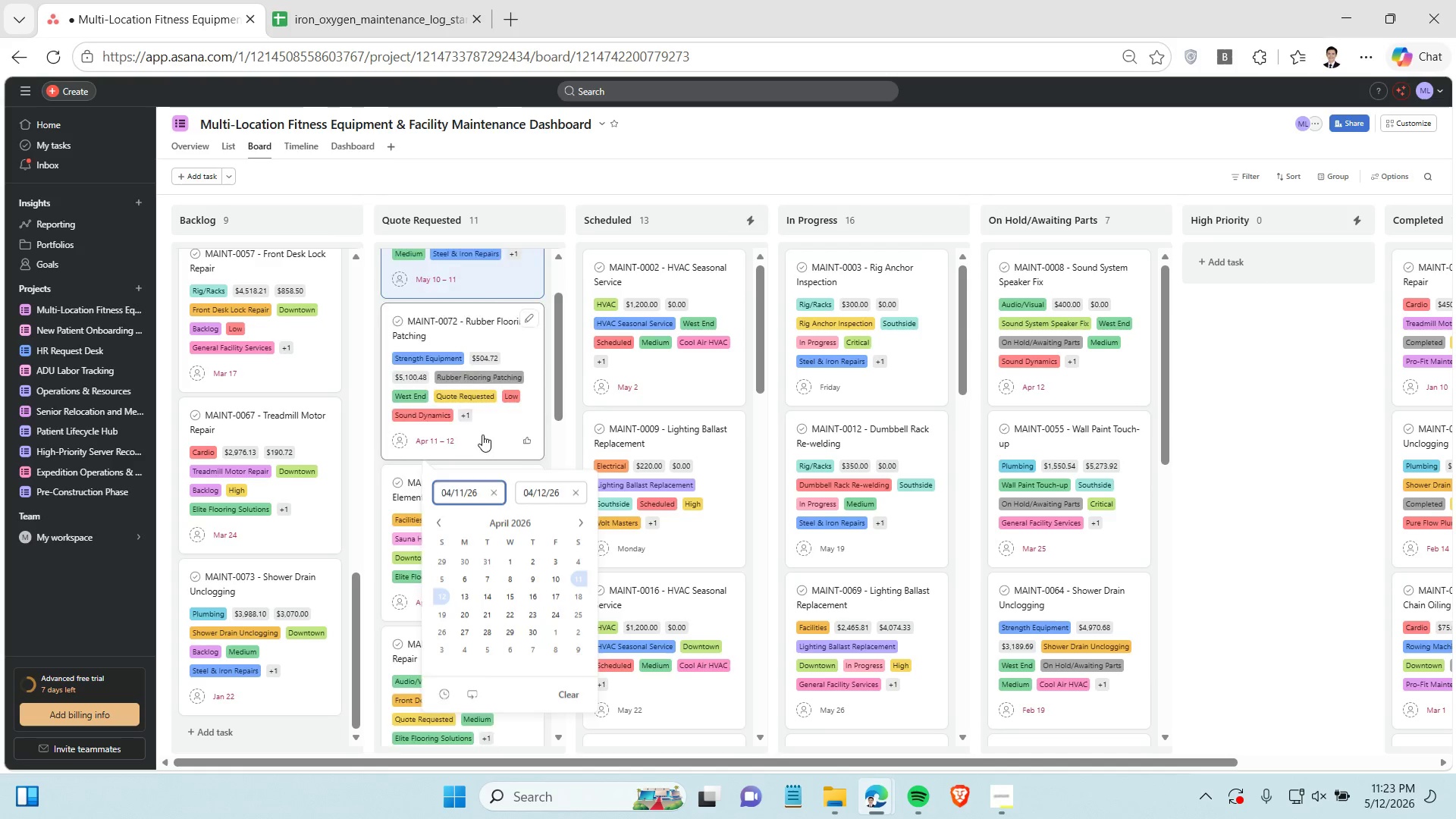 
scroll: coordinate [483, 436], scroll_direction: down, amount: 1.0
 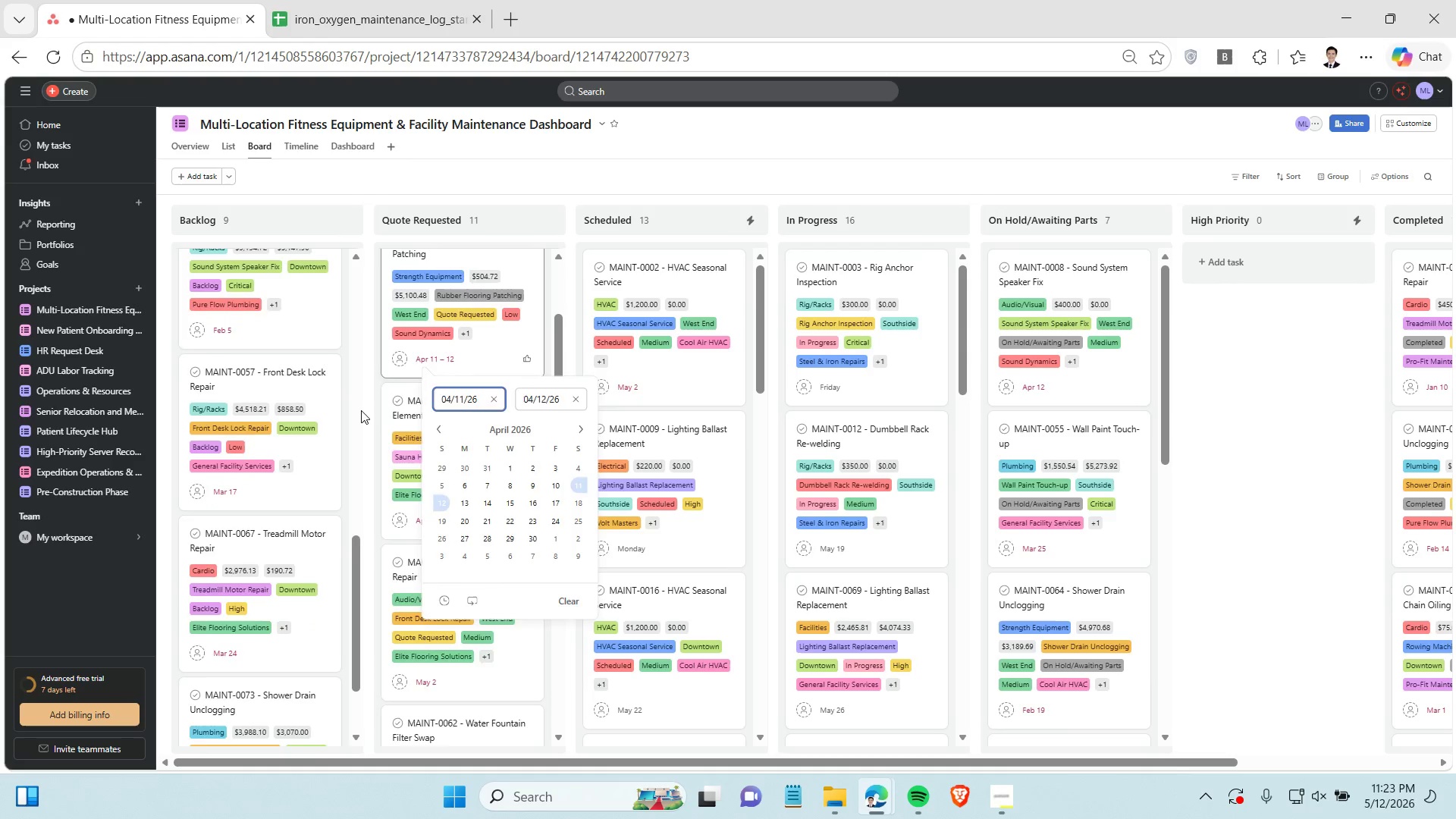 
left_click([361, 410])
 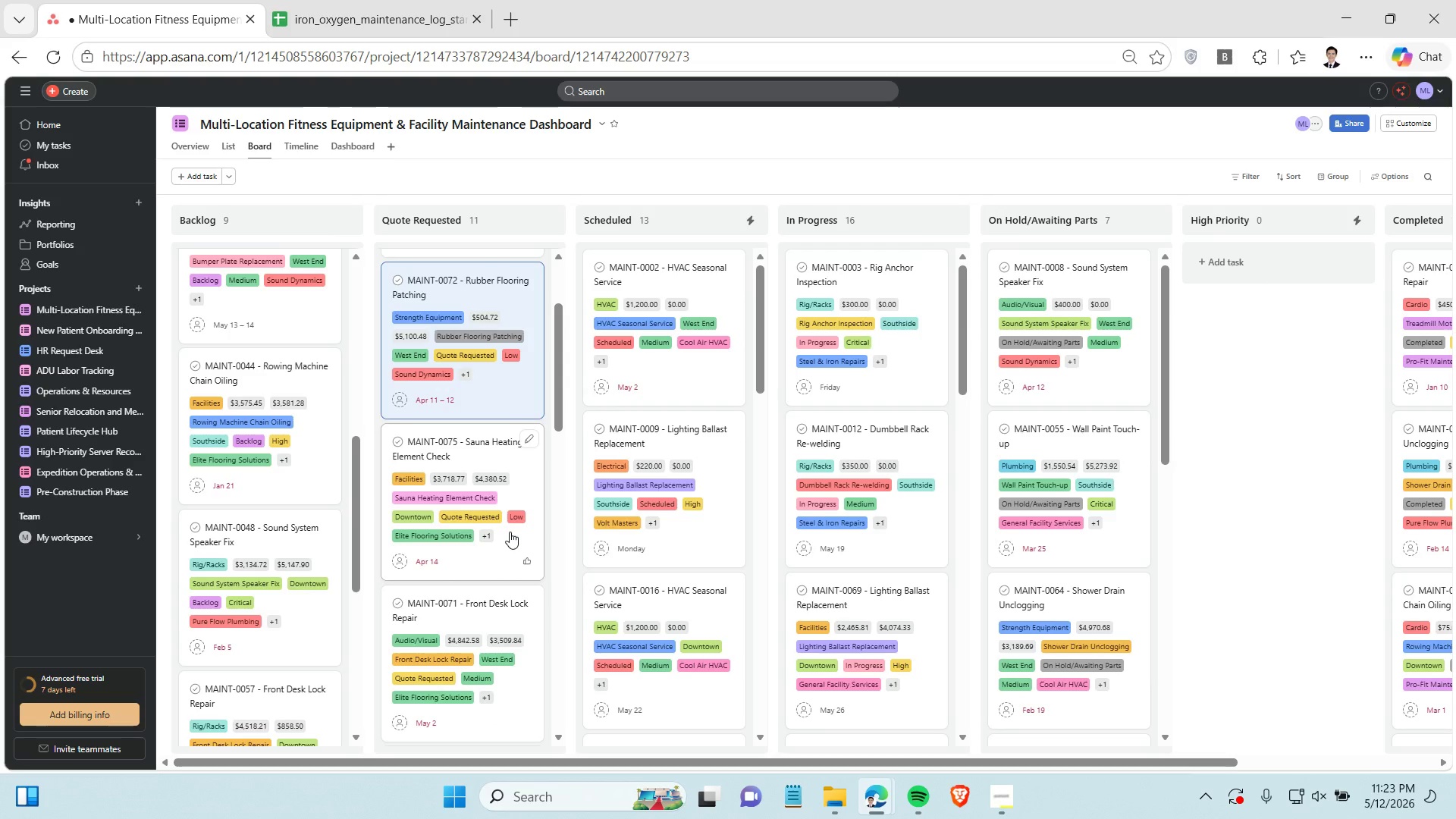 
scroll: coordinate [515, 540], scroll_direction: down, amount: 2.0
 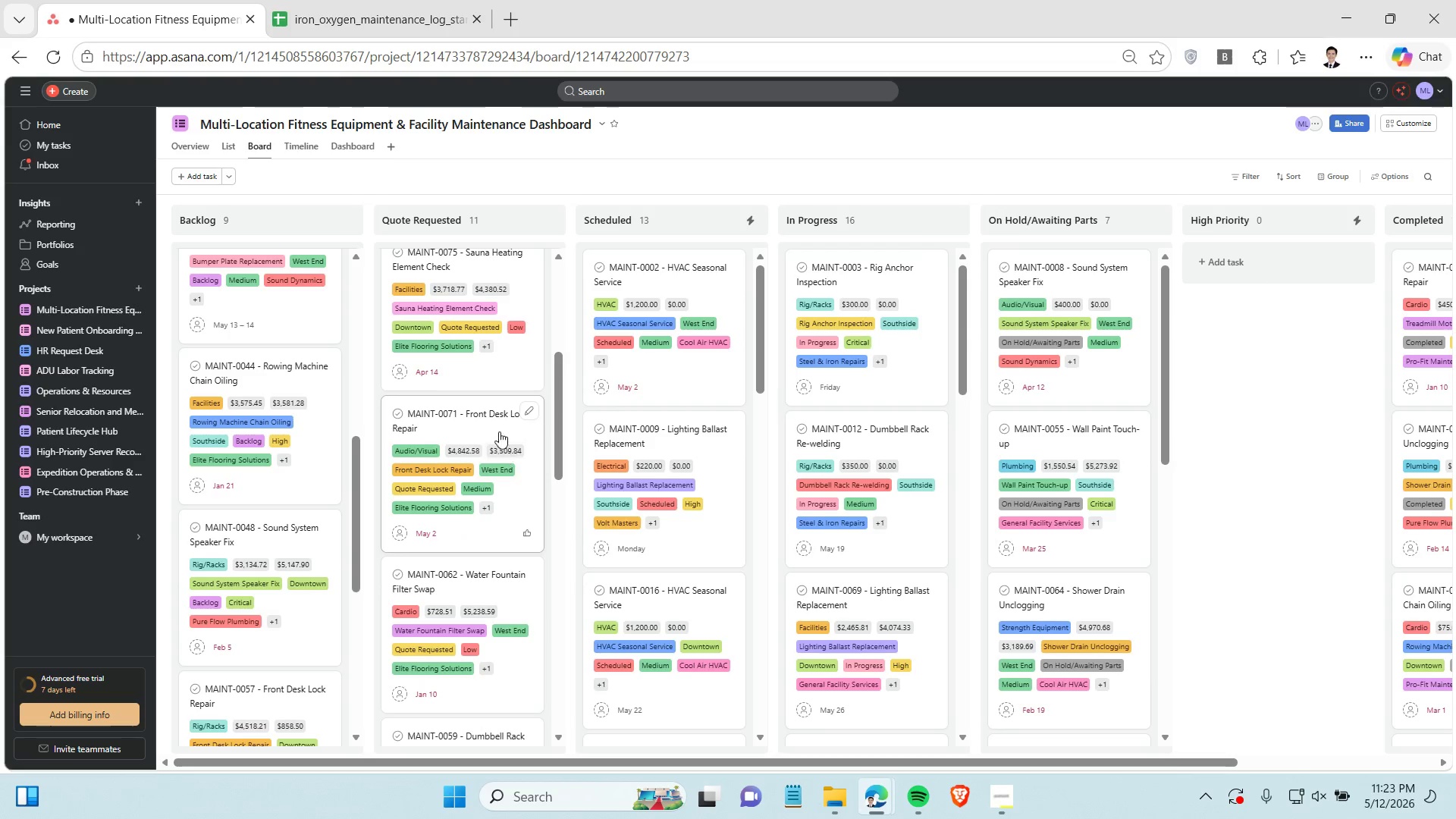 
left_click([497, 428])
 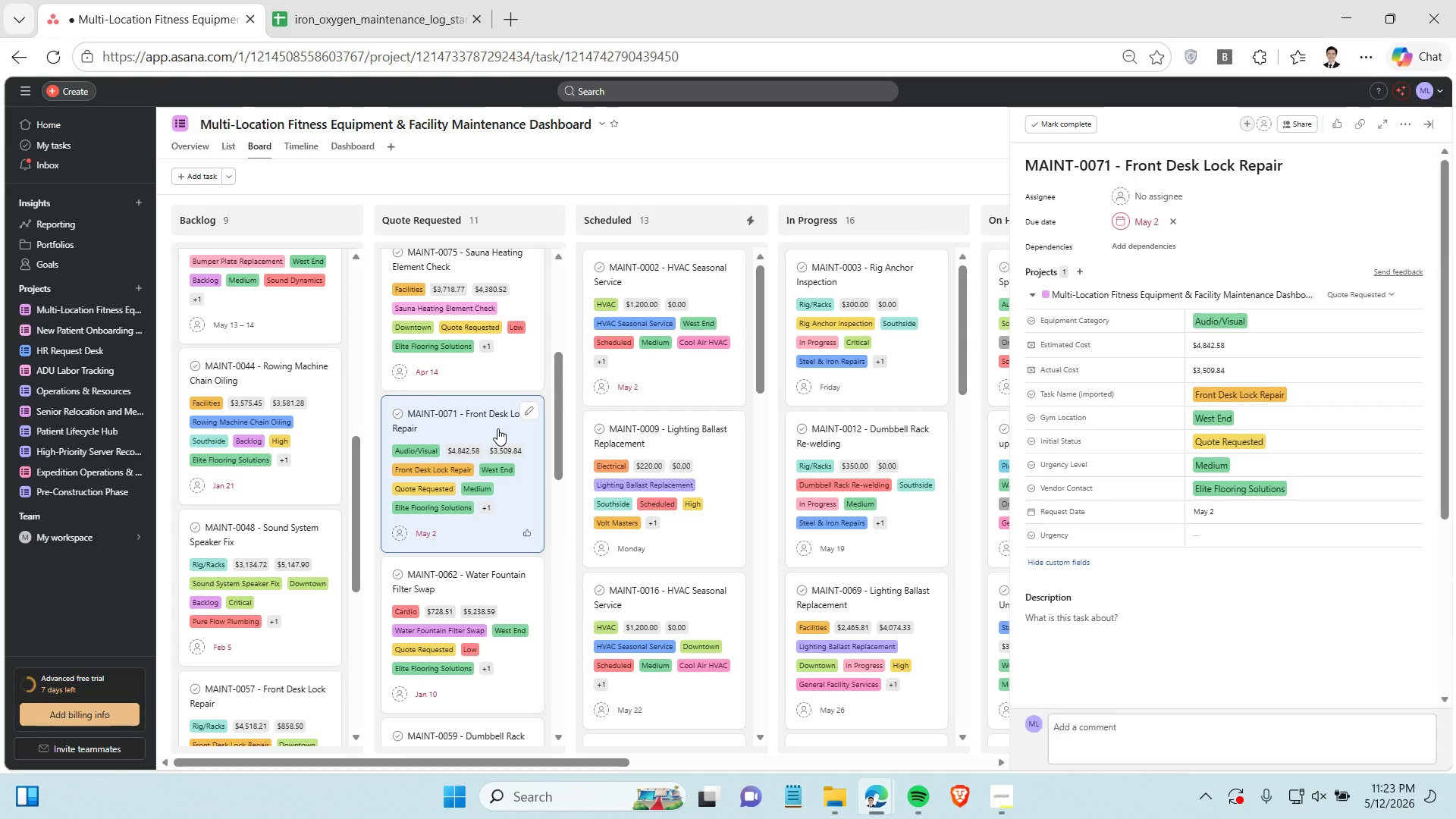 
scroll: coordinate [493, 435], scroll_direction: down, amount: 3.0
 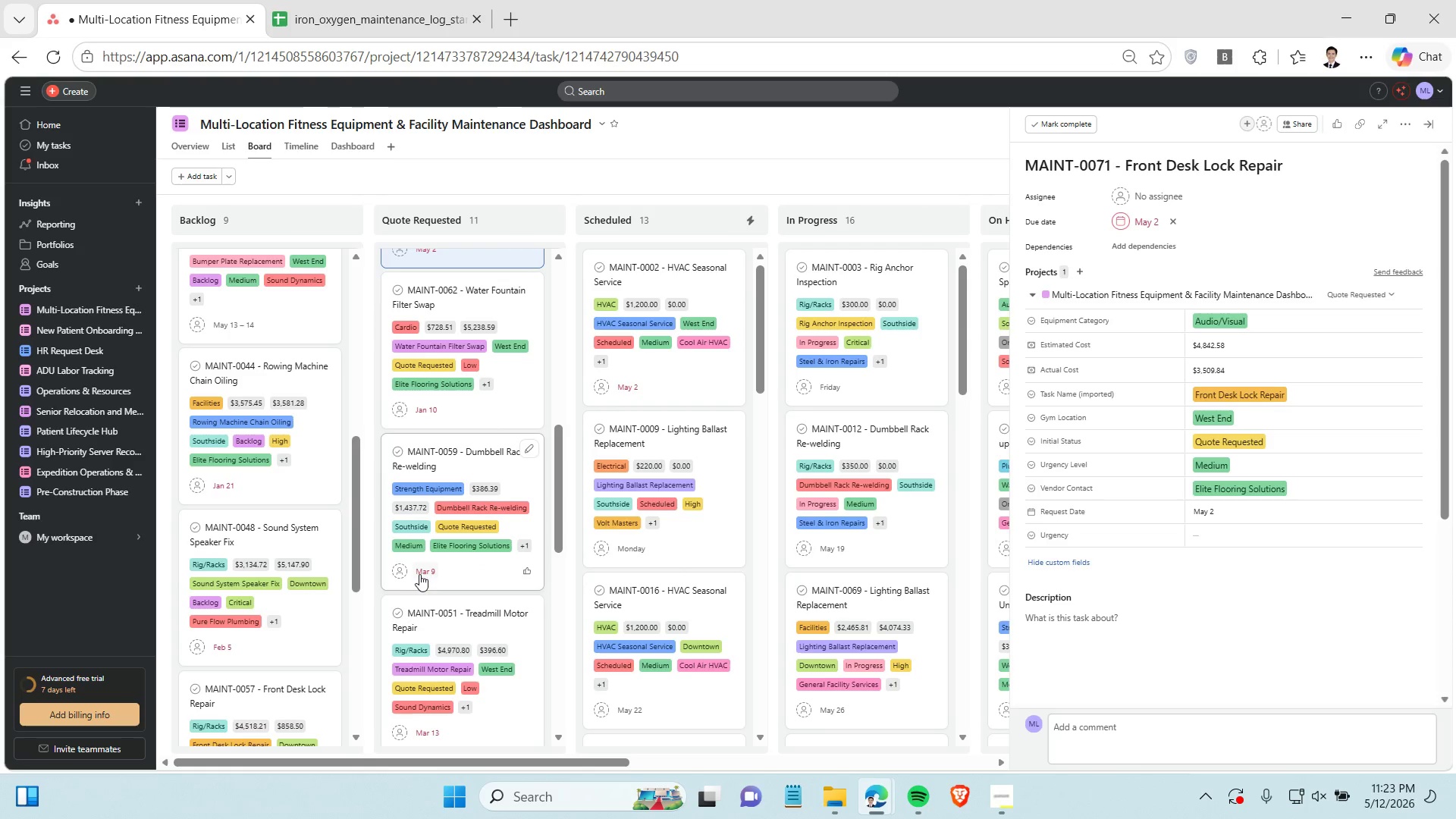 
left_click([420, 573])
 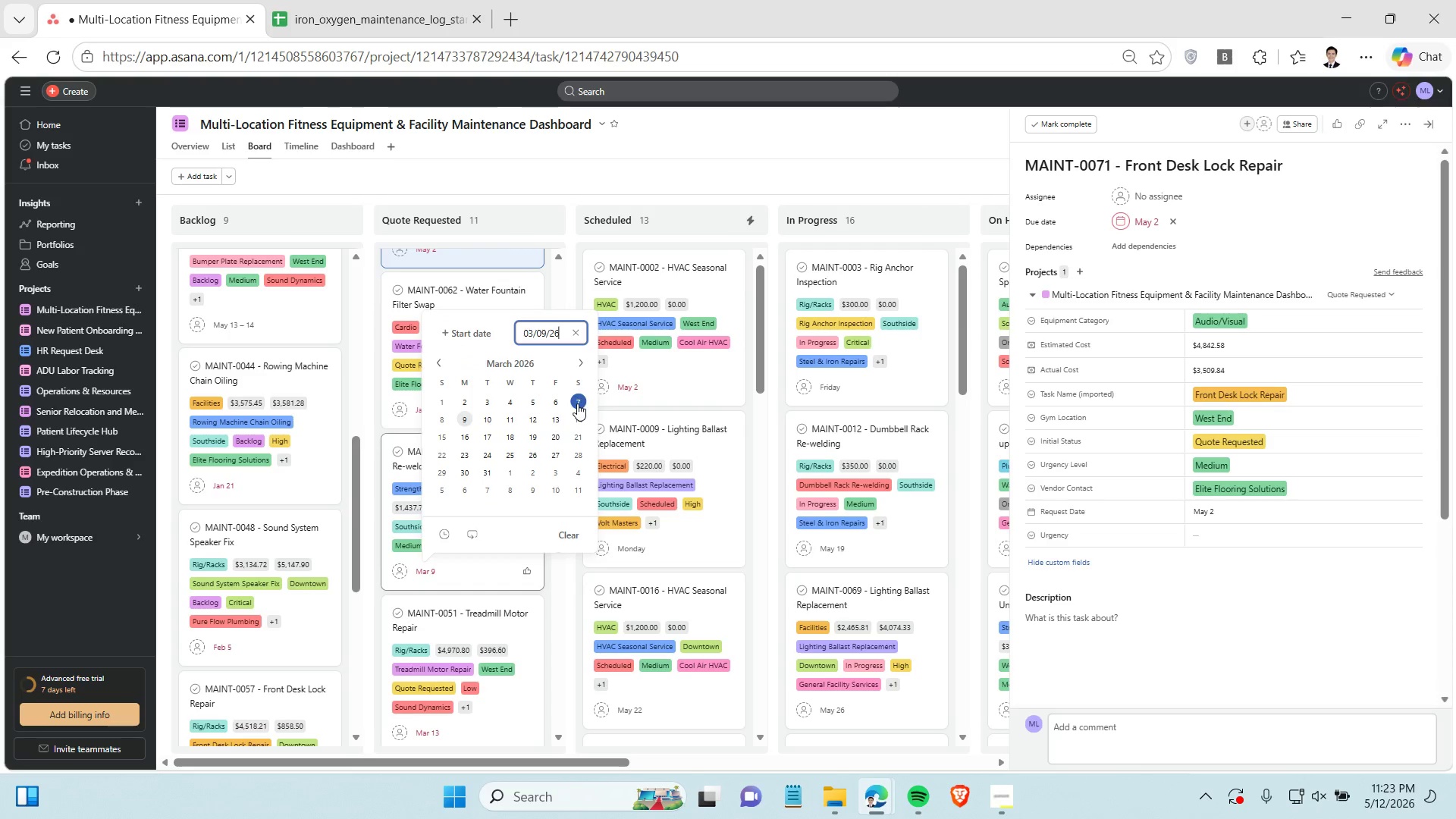 
left_click([480, 334])
 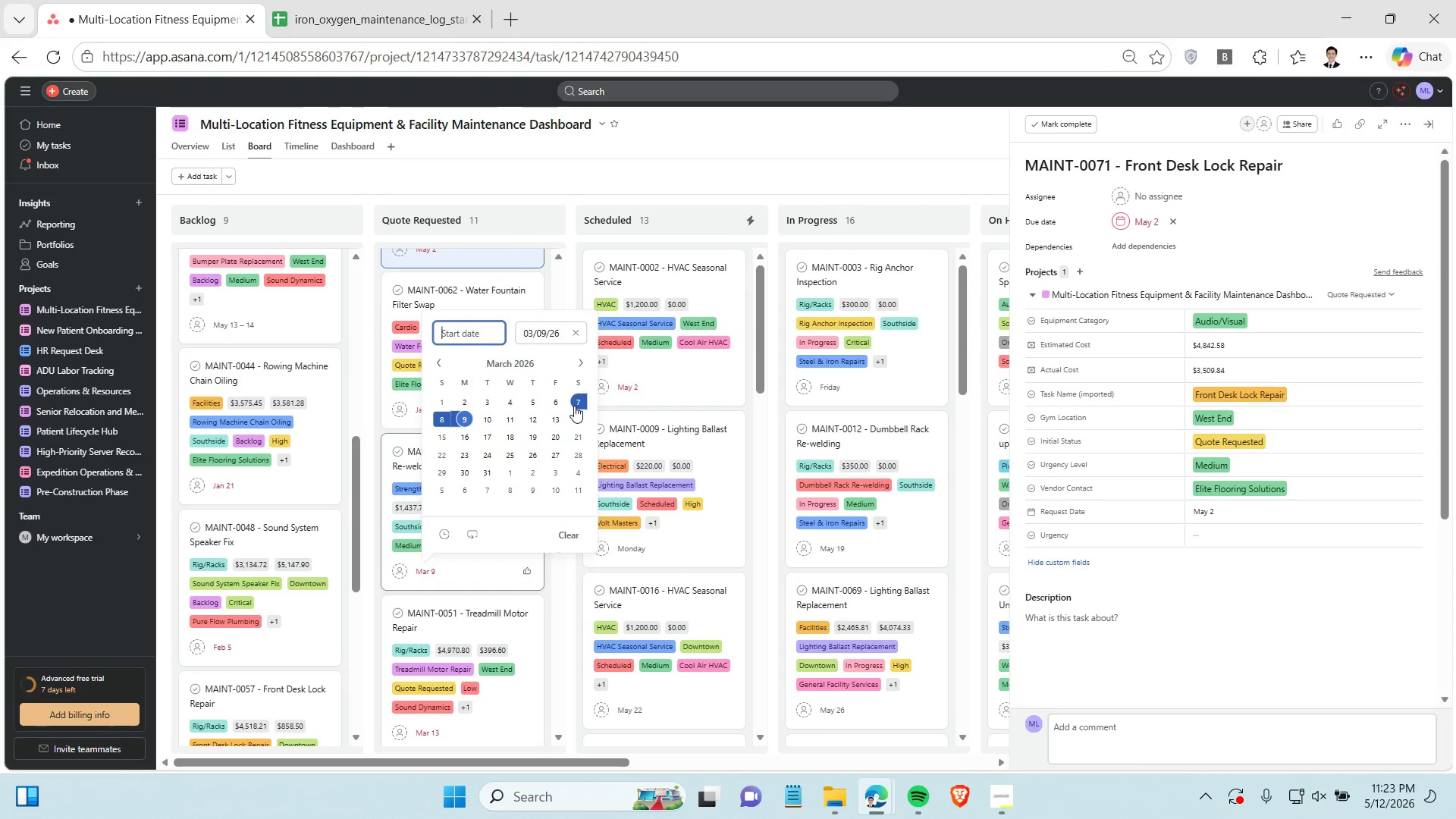 
left_click([574, 406])
 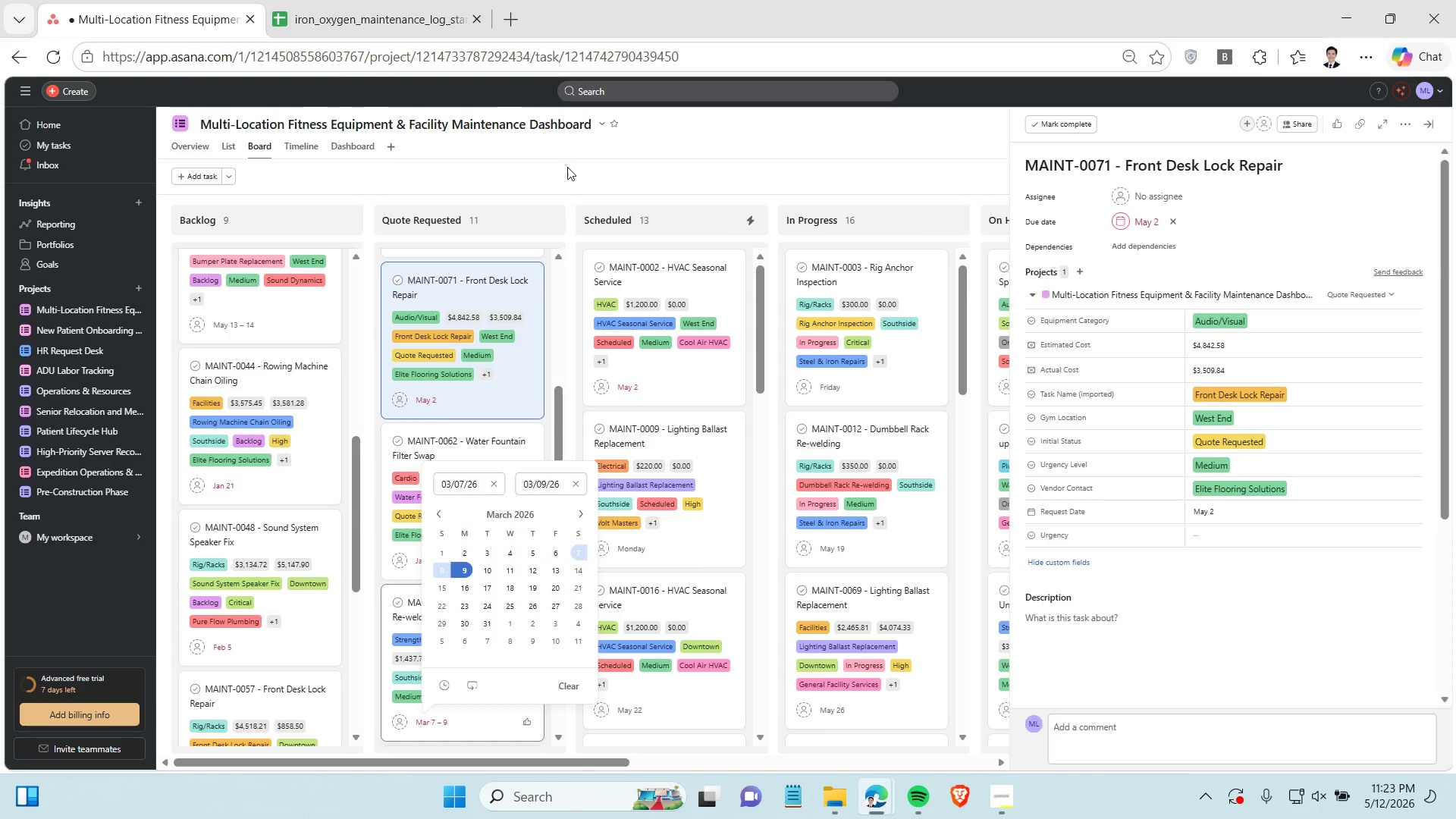 
left_click([566, 180])
 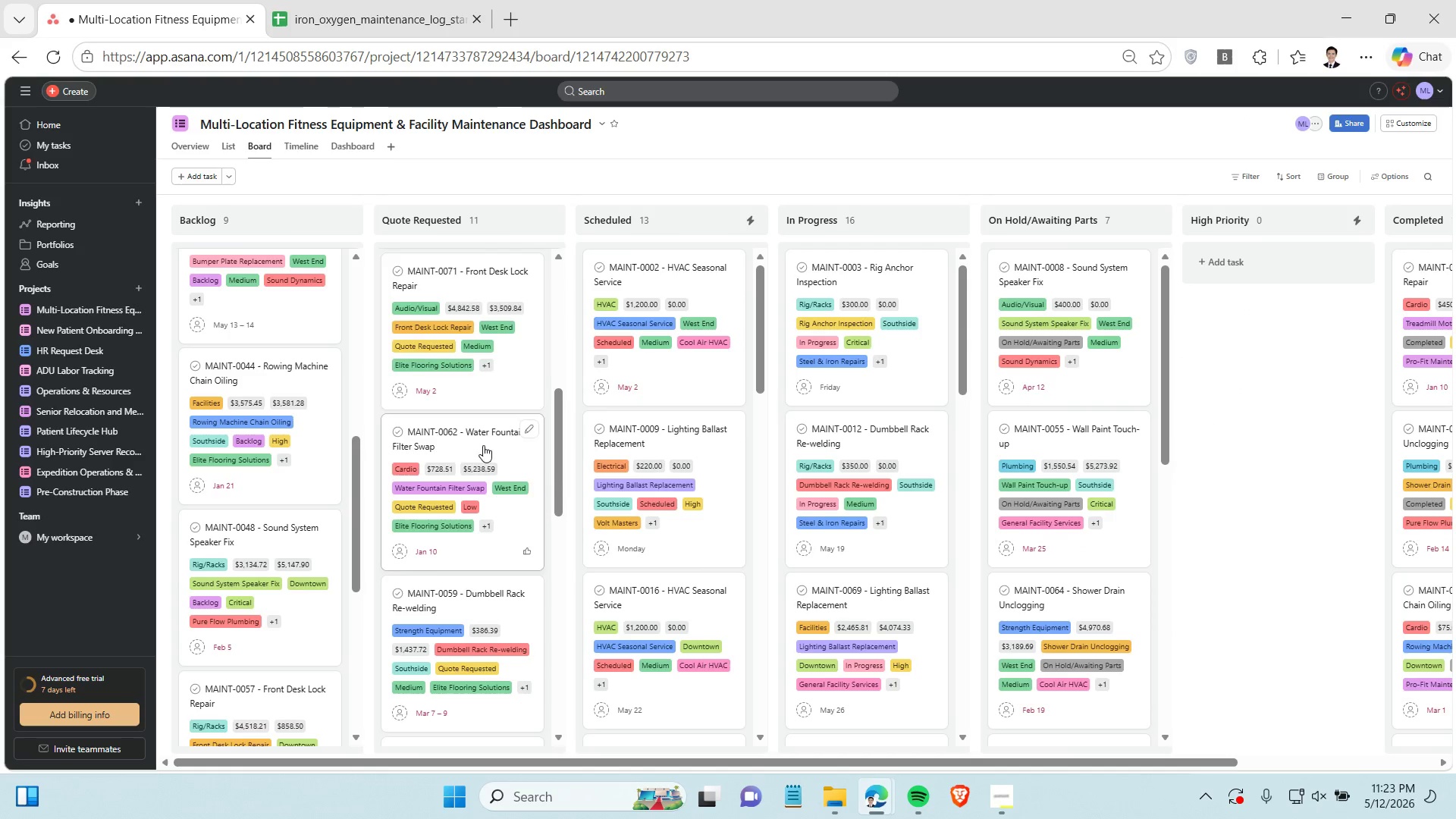 
scroll: coordinate [494, 567], scroll_direction: down, amount: 5.0
 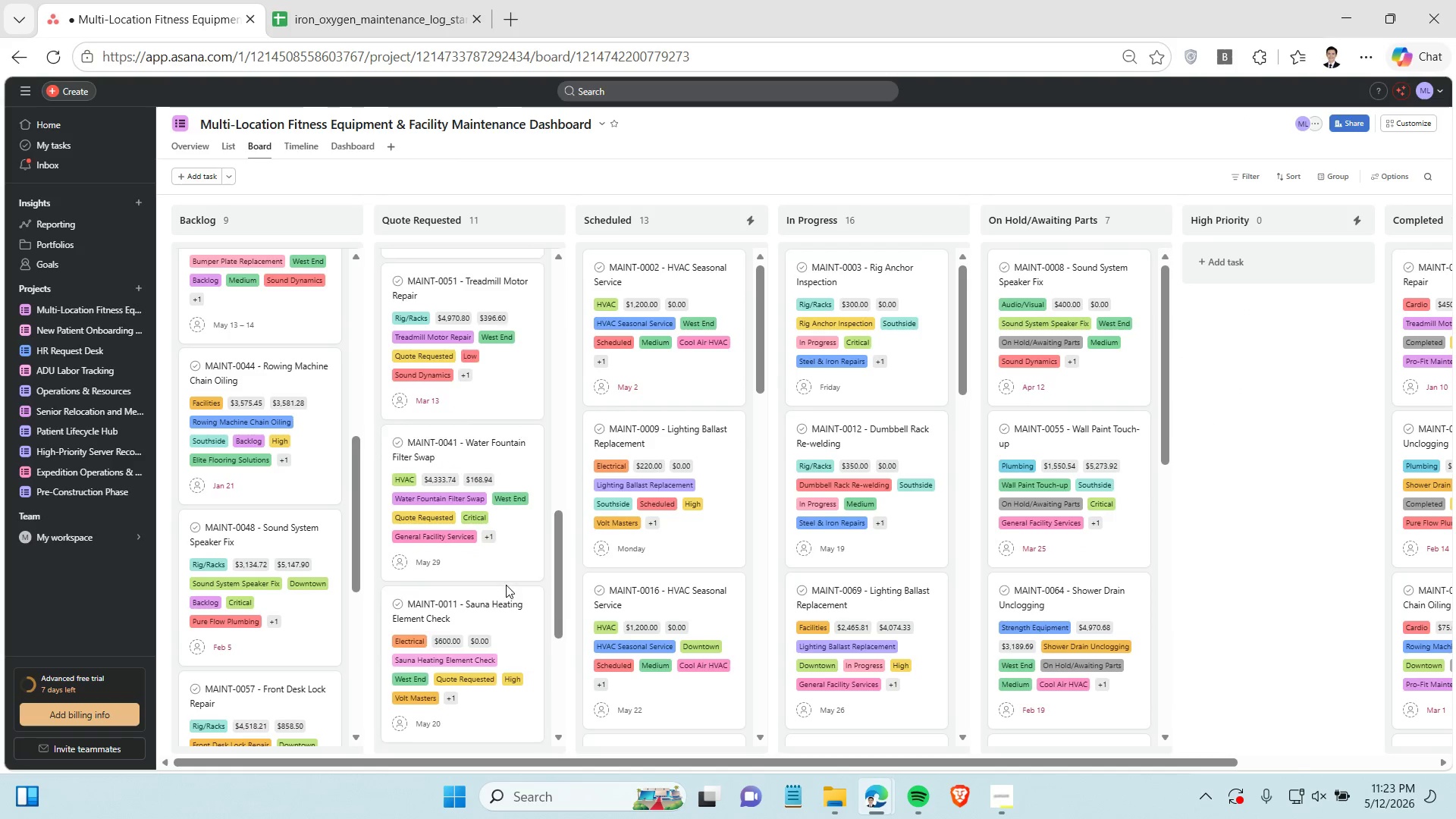 
scroll: coordinate [513, 592], scroll_direction: down, amount: 5.0
 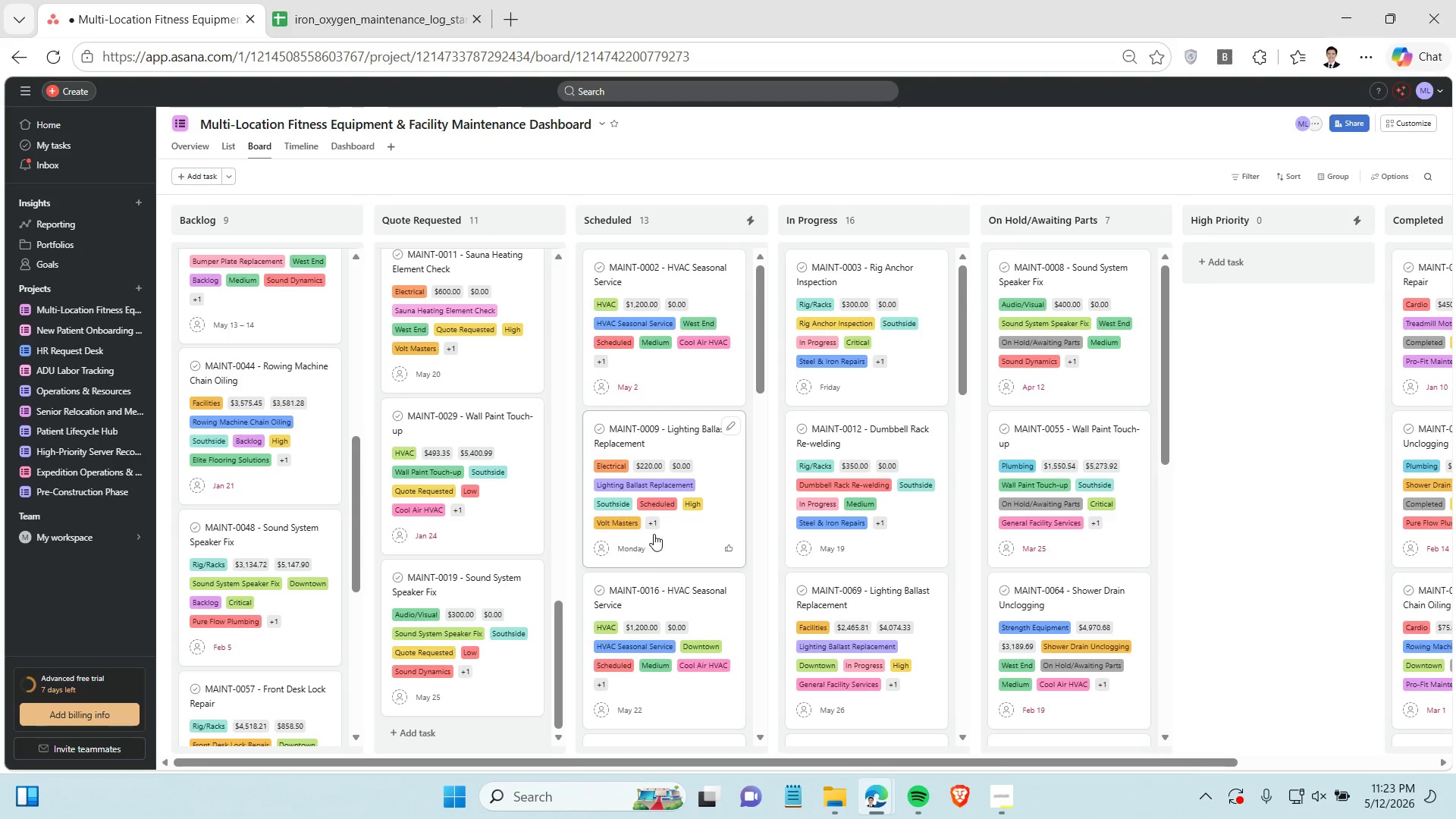 
scroll: coordinate [655, 529], scroll_direction: up, amount: 10.0
 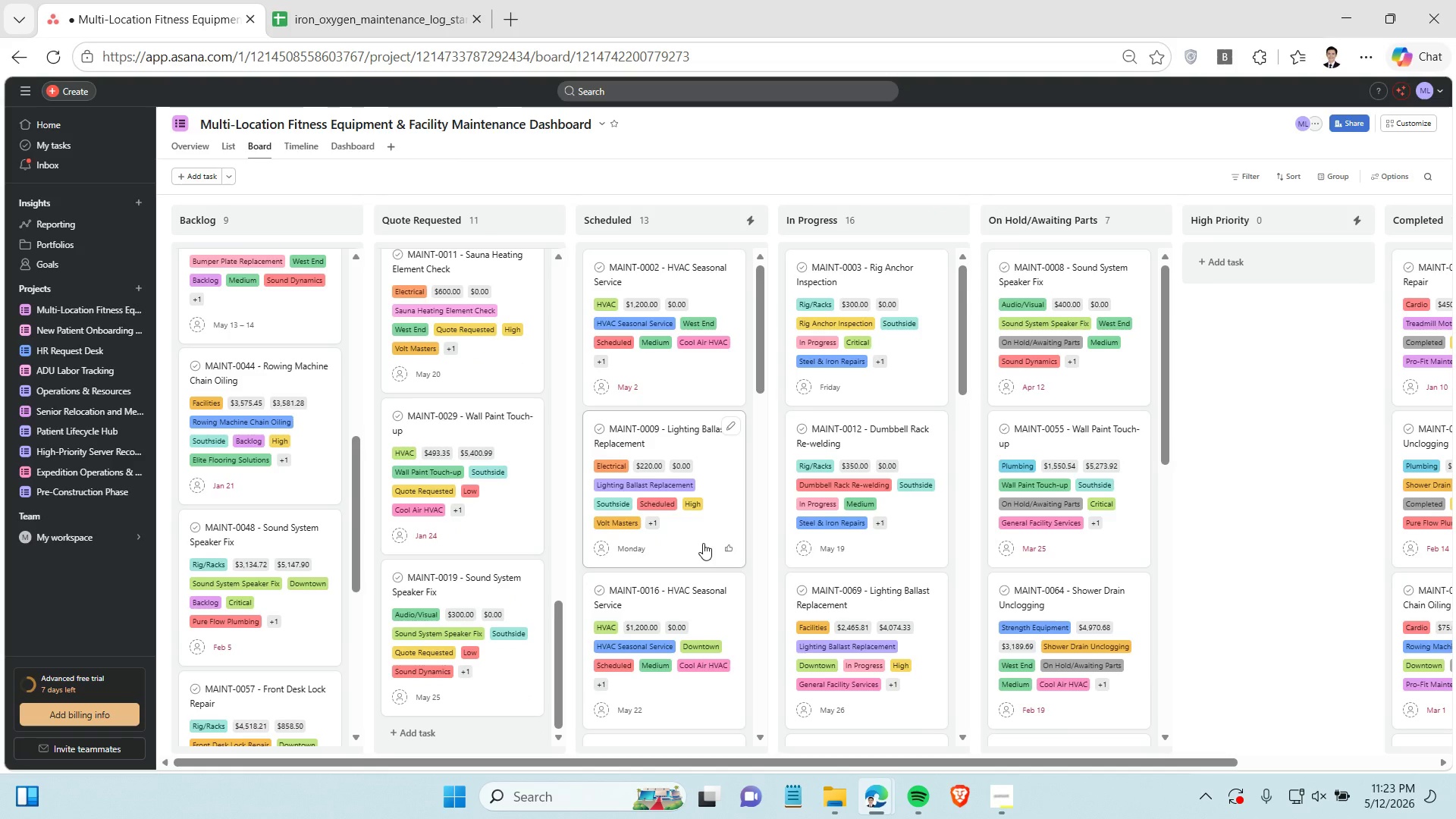 
scroll: coordinate [703, 542], scroll_direction: down, amount: 8.0
 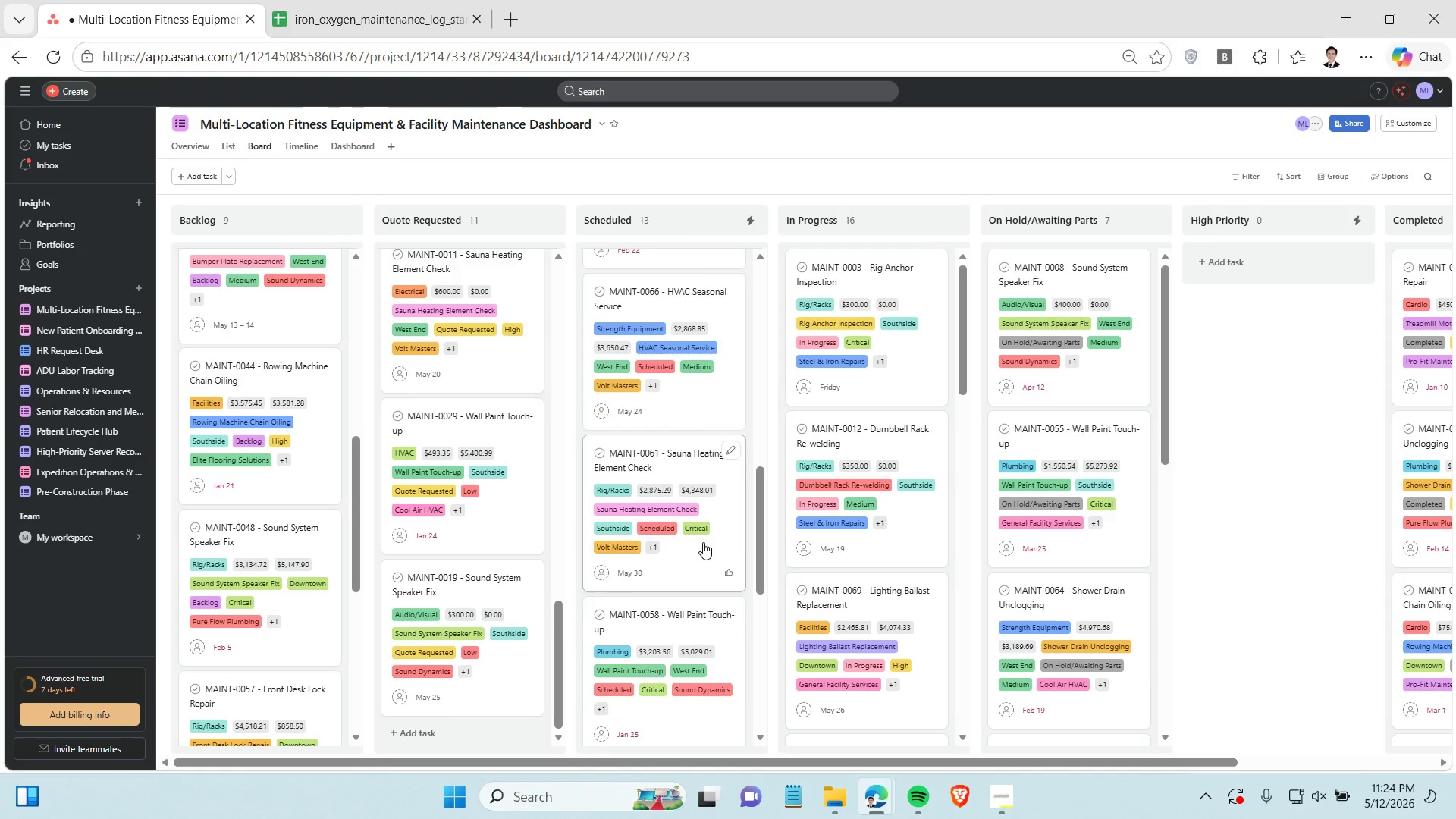 
scroll: coordinate [703, 542], scroll_direction: down, amount: 2.0
 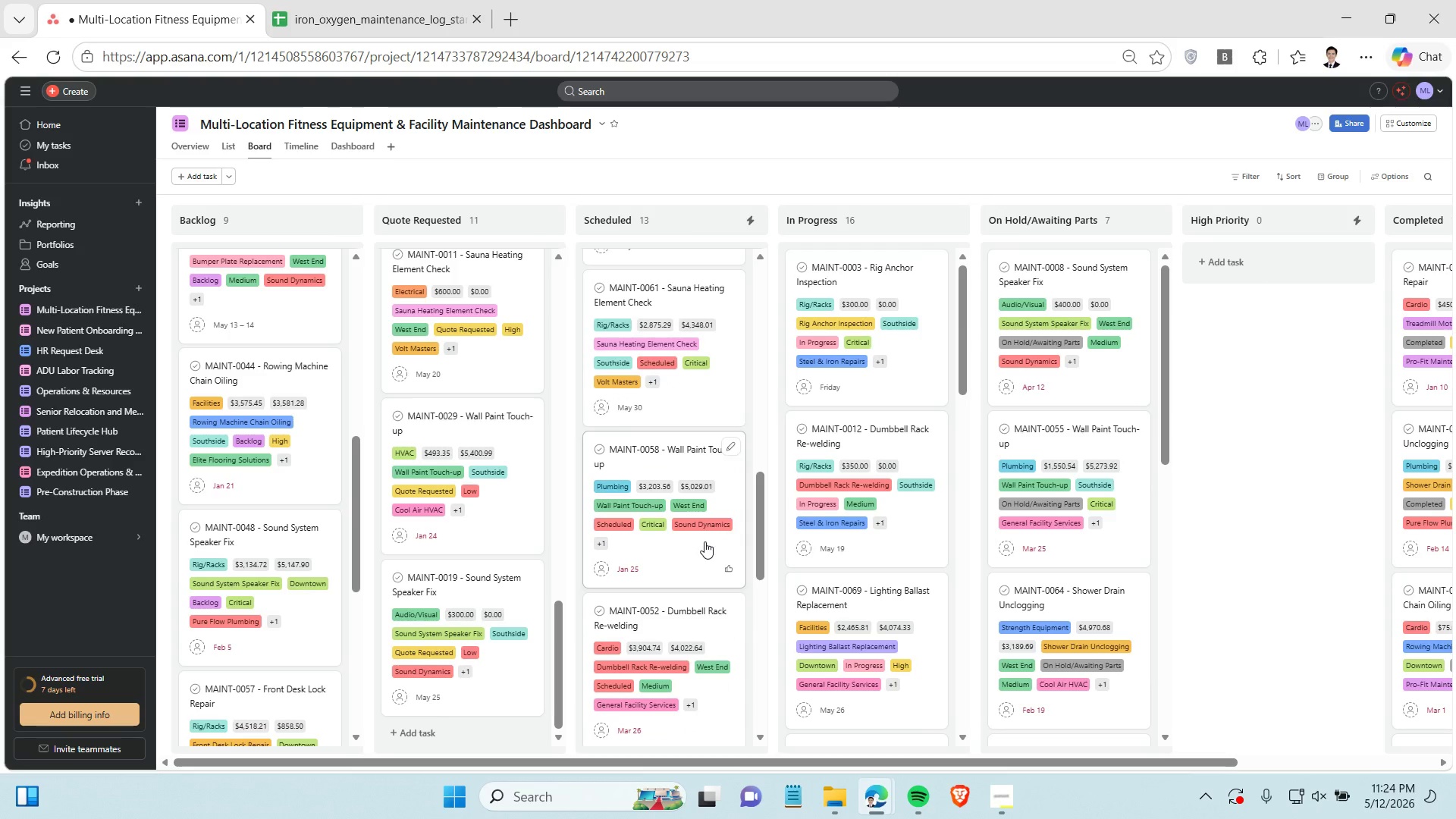 
wait(5.28)
 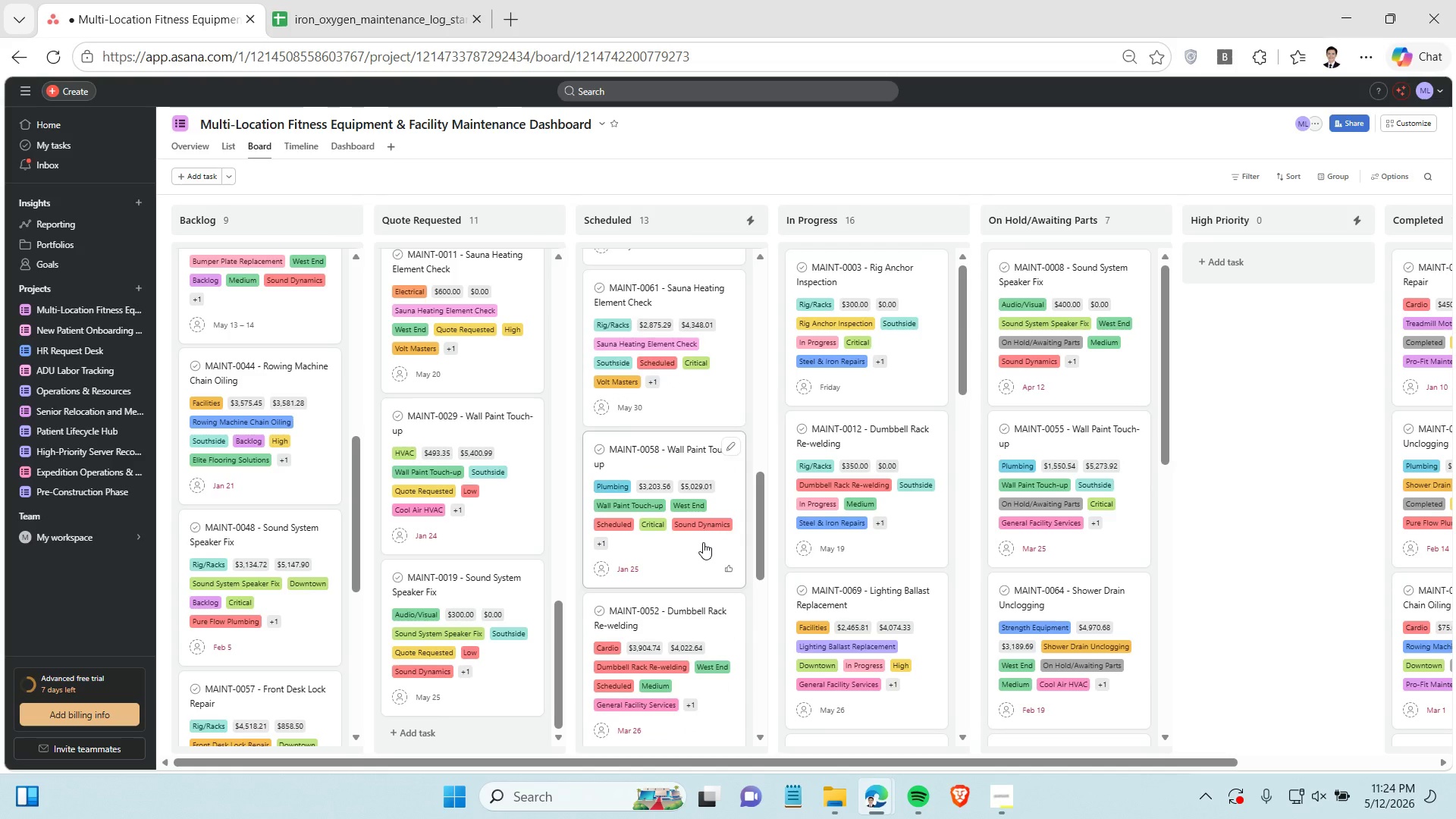 
scroll: coordinate [698, 551], scroll_direction: down, amount: 1.0
 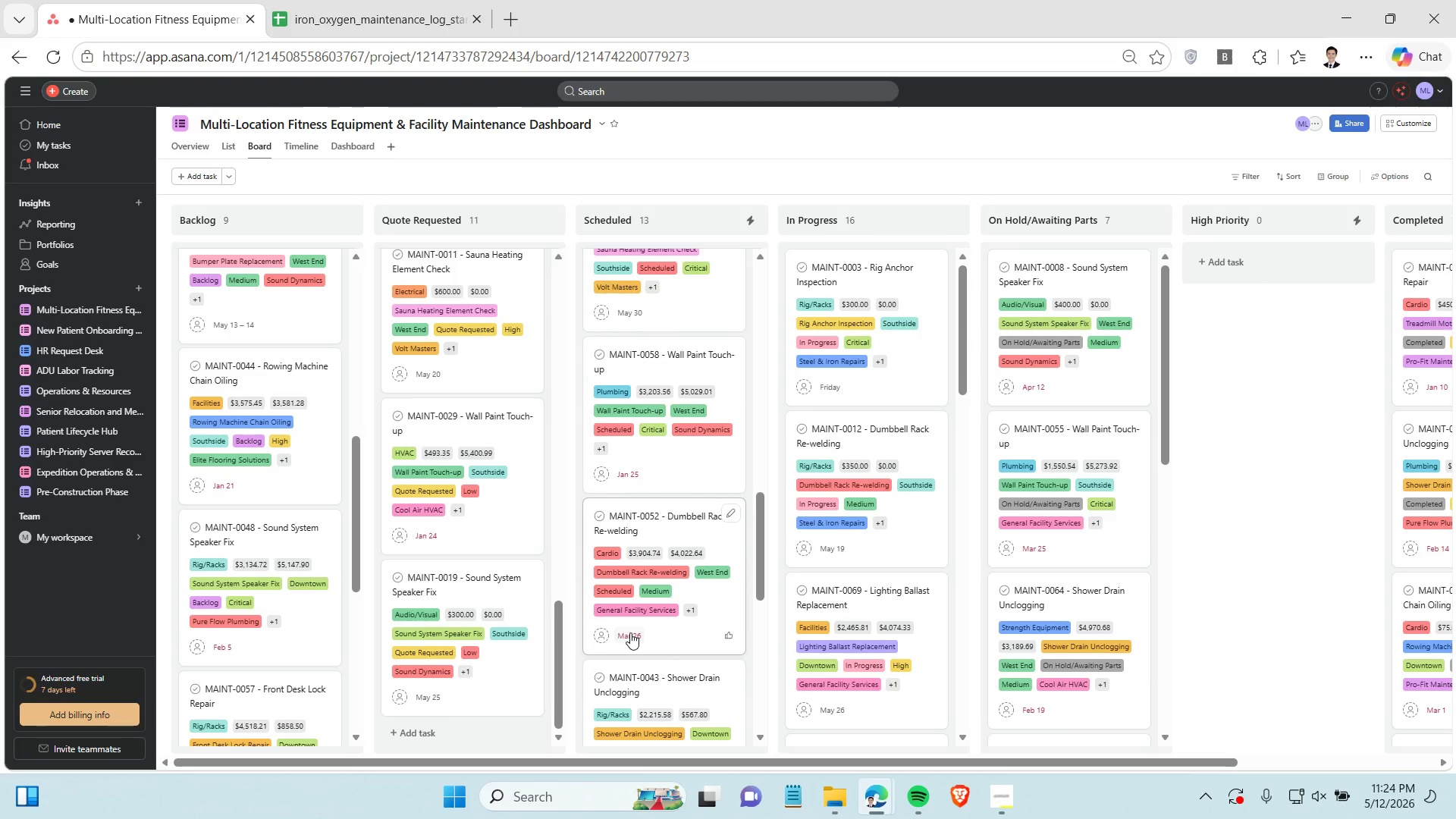 
left_click([630, 632])
 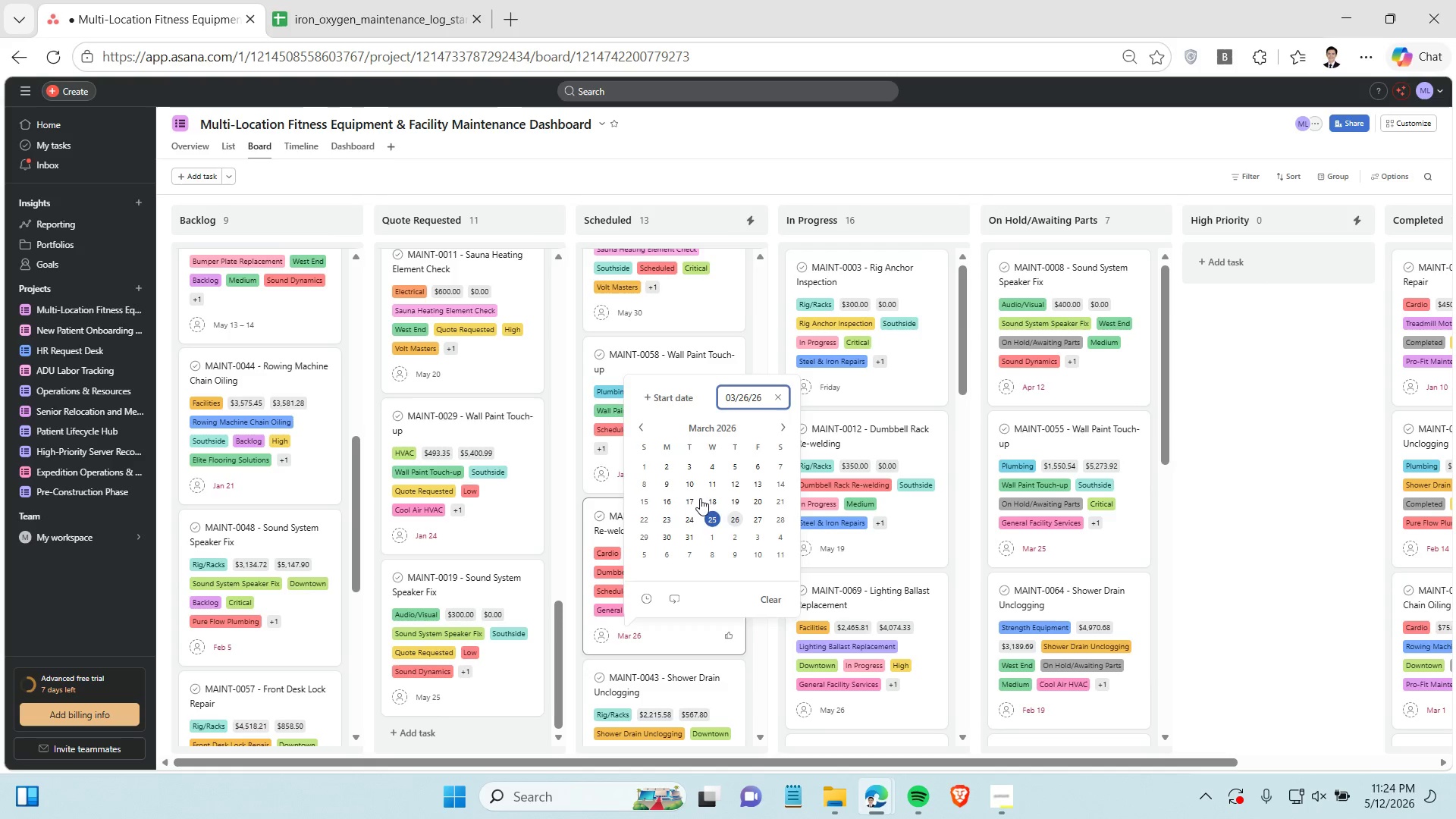 
left_click([671, 397])
 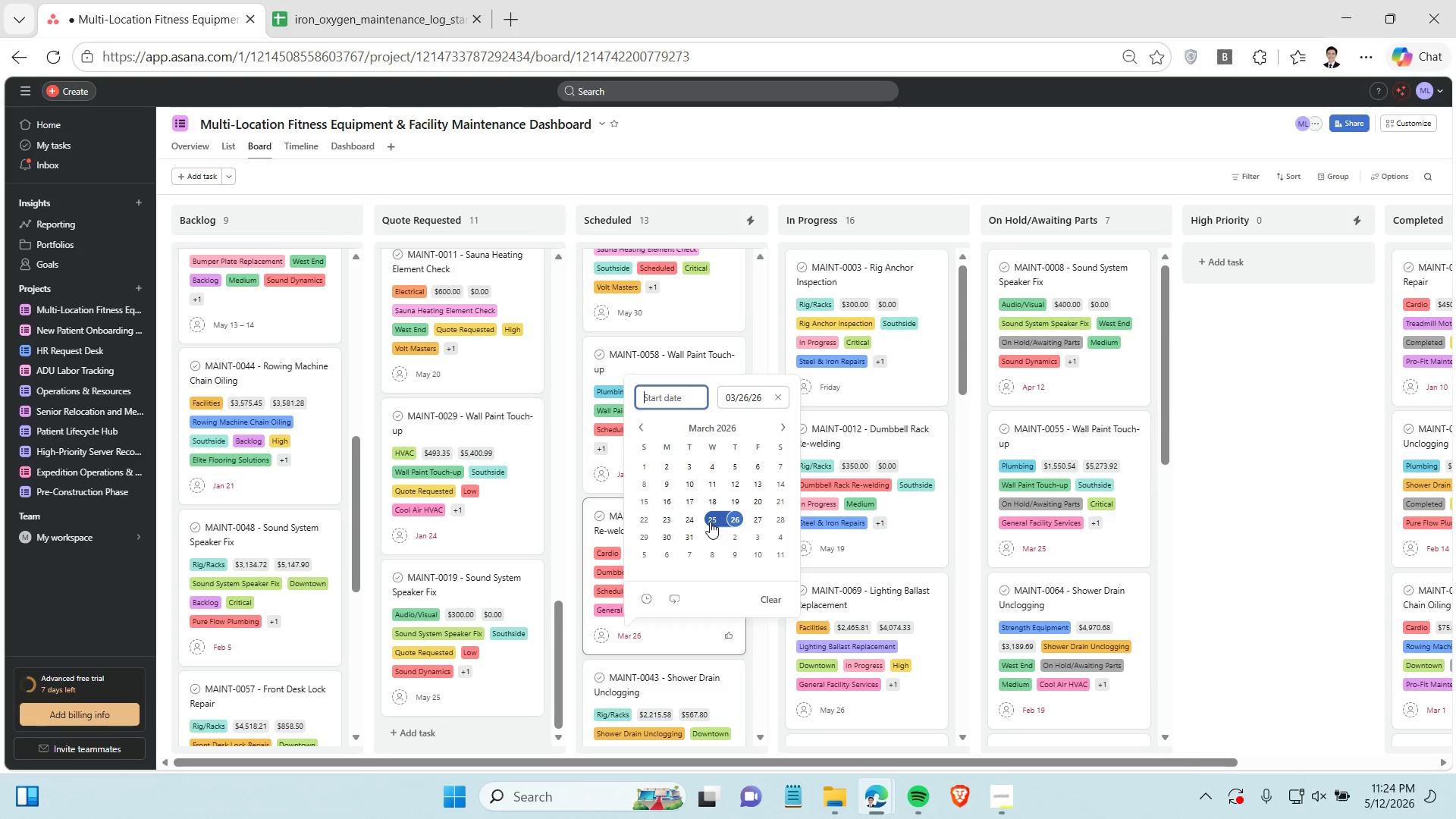 
left_click([710, 522])
 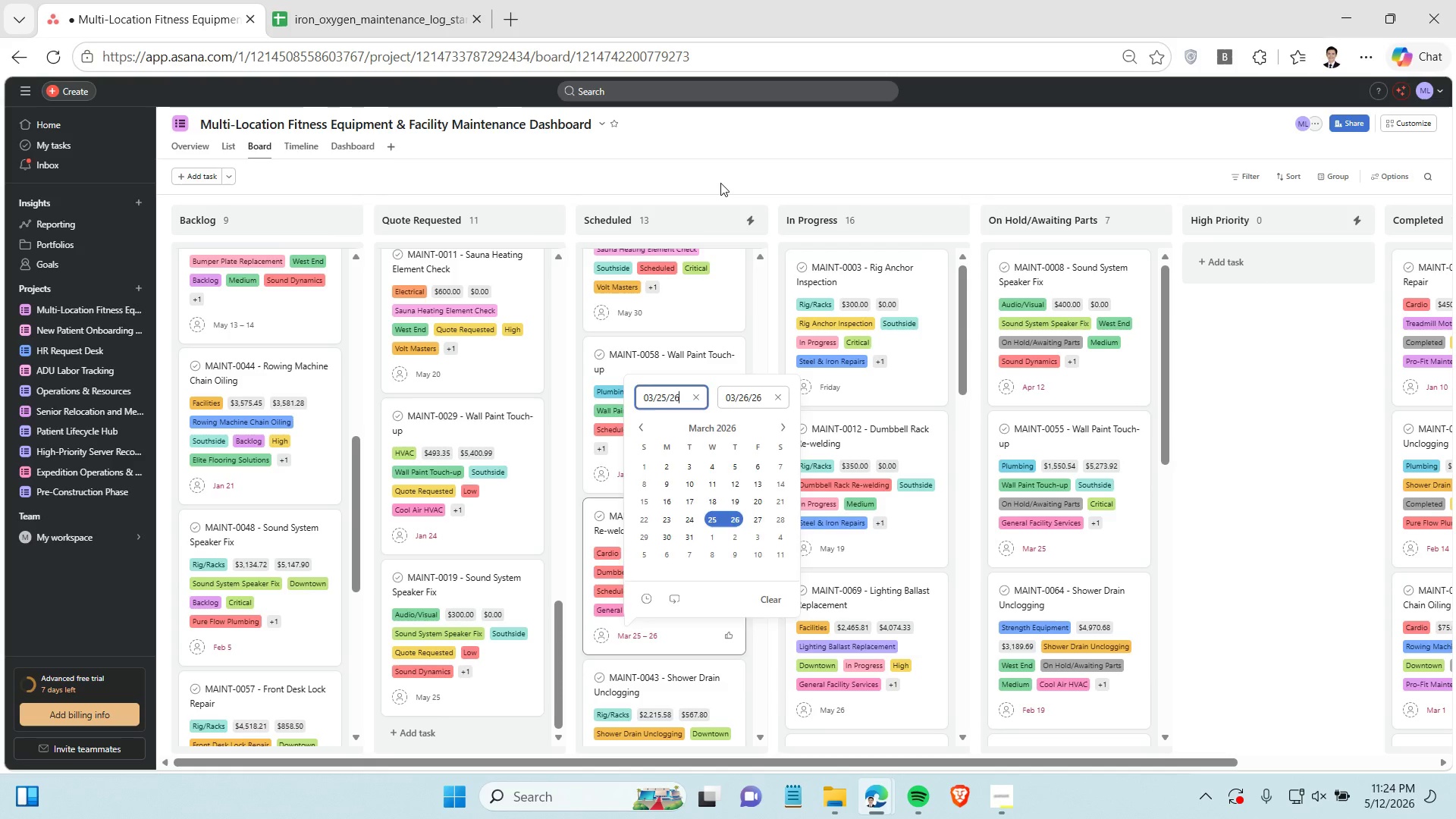 
left_click([720, 183])
 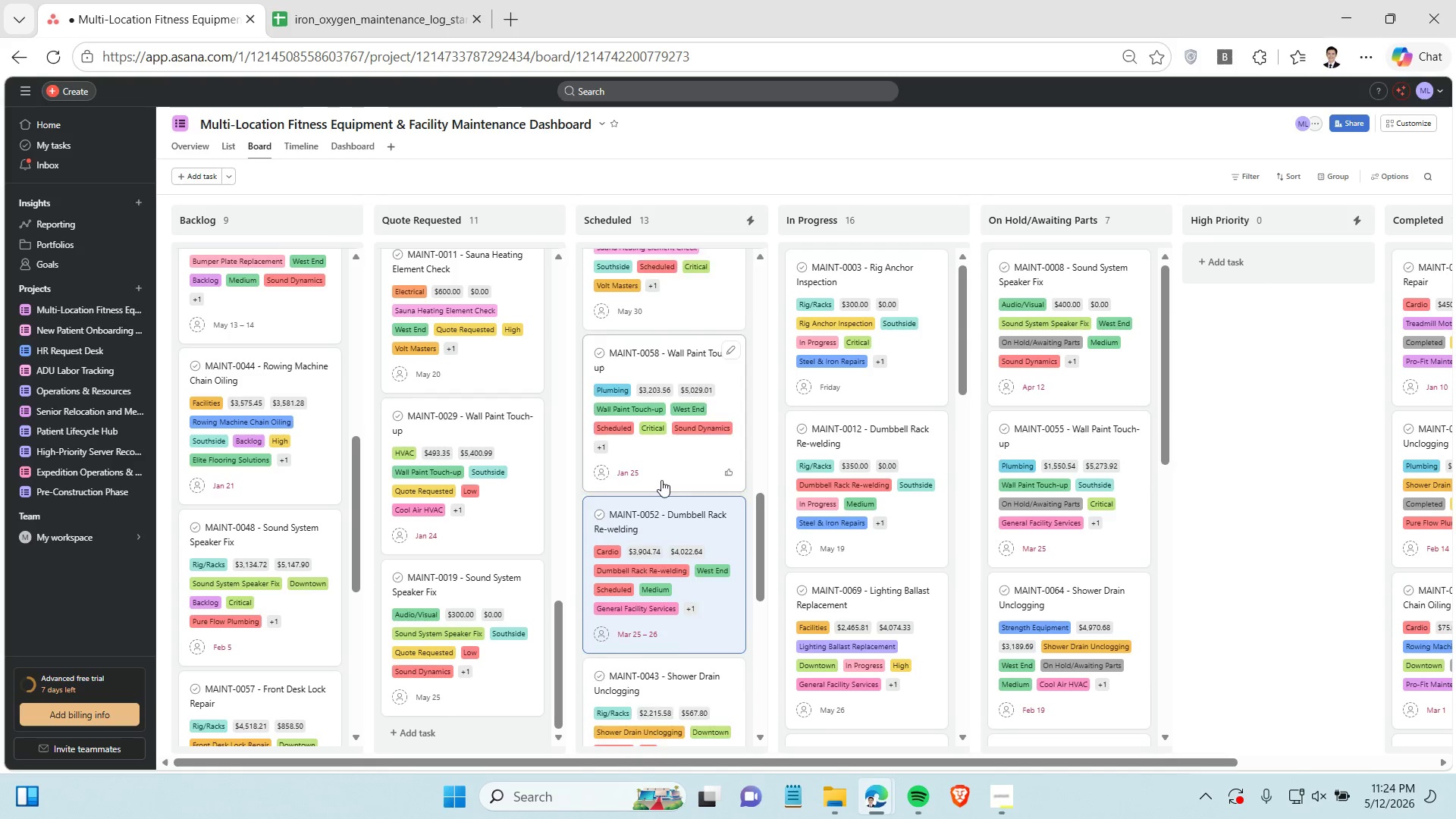 
scroll: coordinate [664, 514], scroll_direction: down, amount: 4.0
 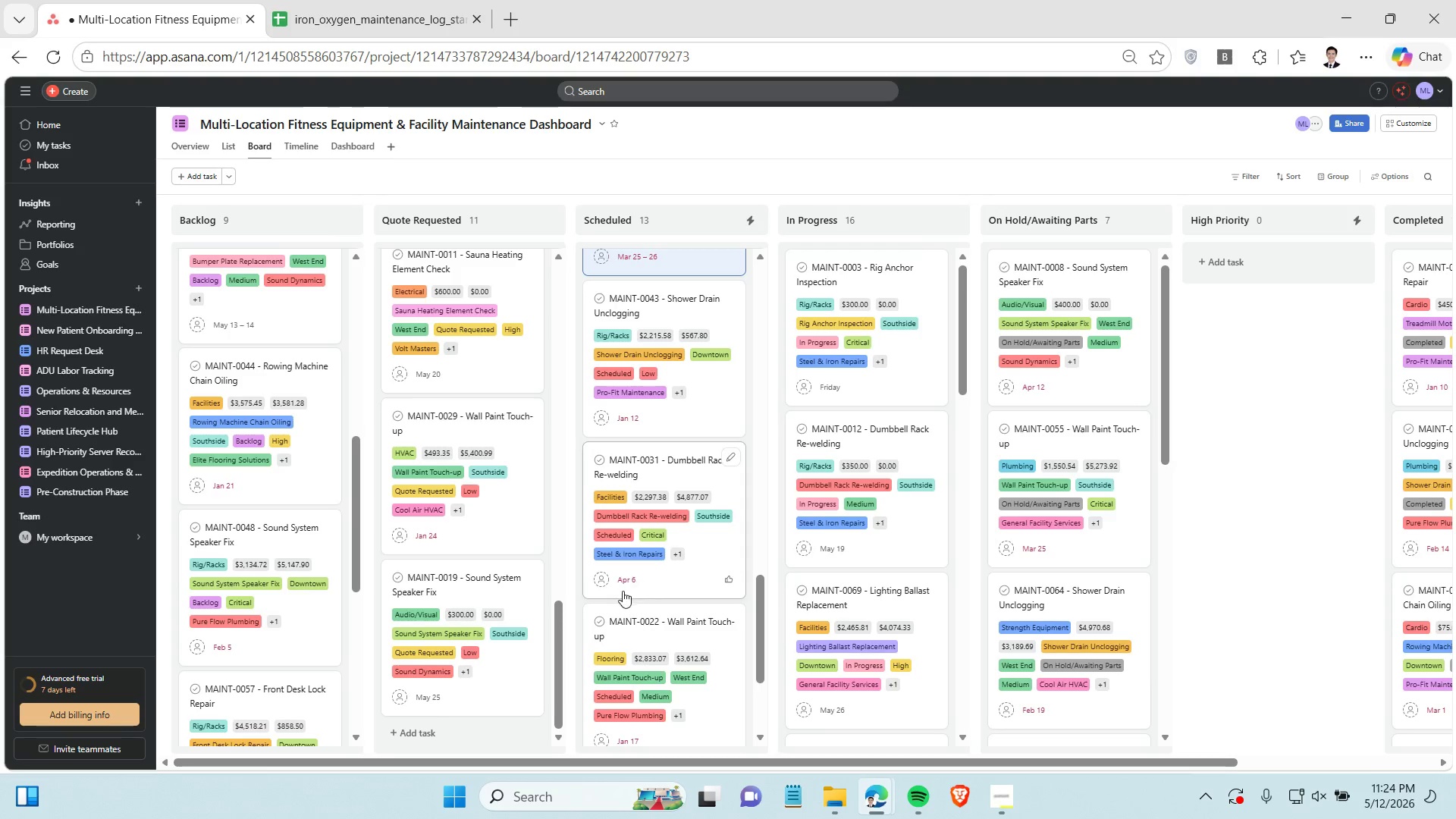 
left_click([623, 580])
 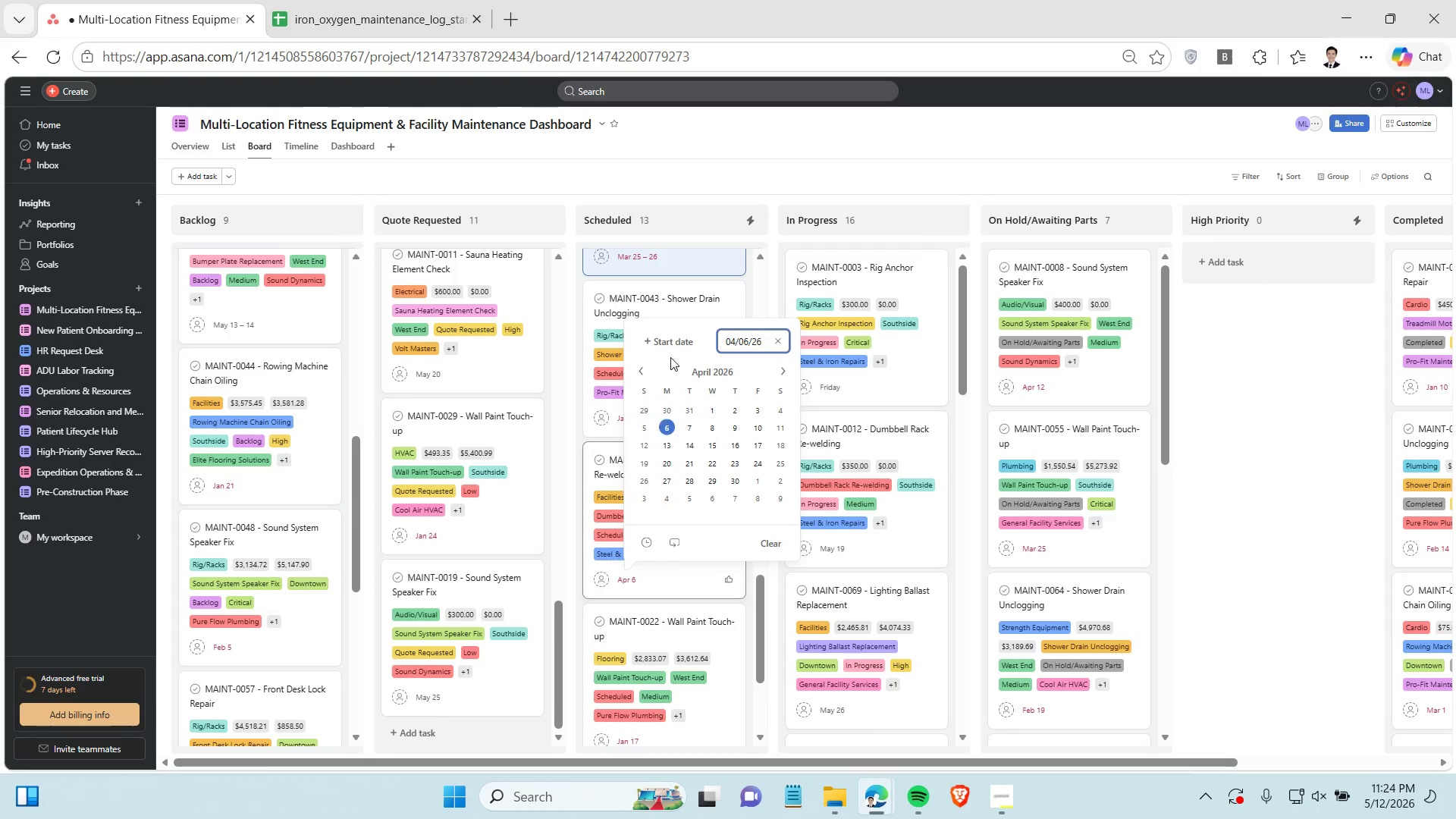 
left_click([673, 343])
 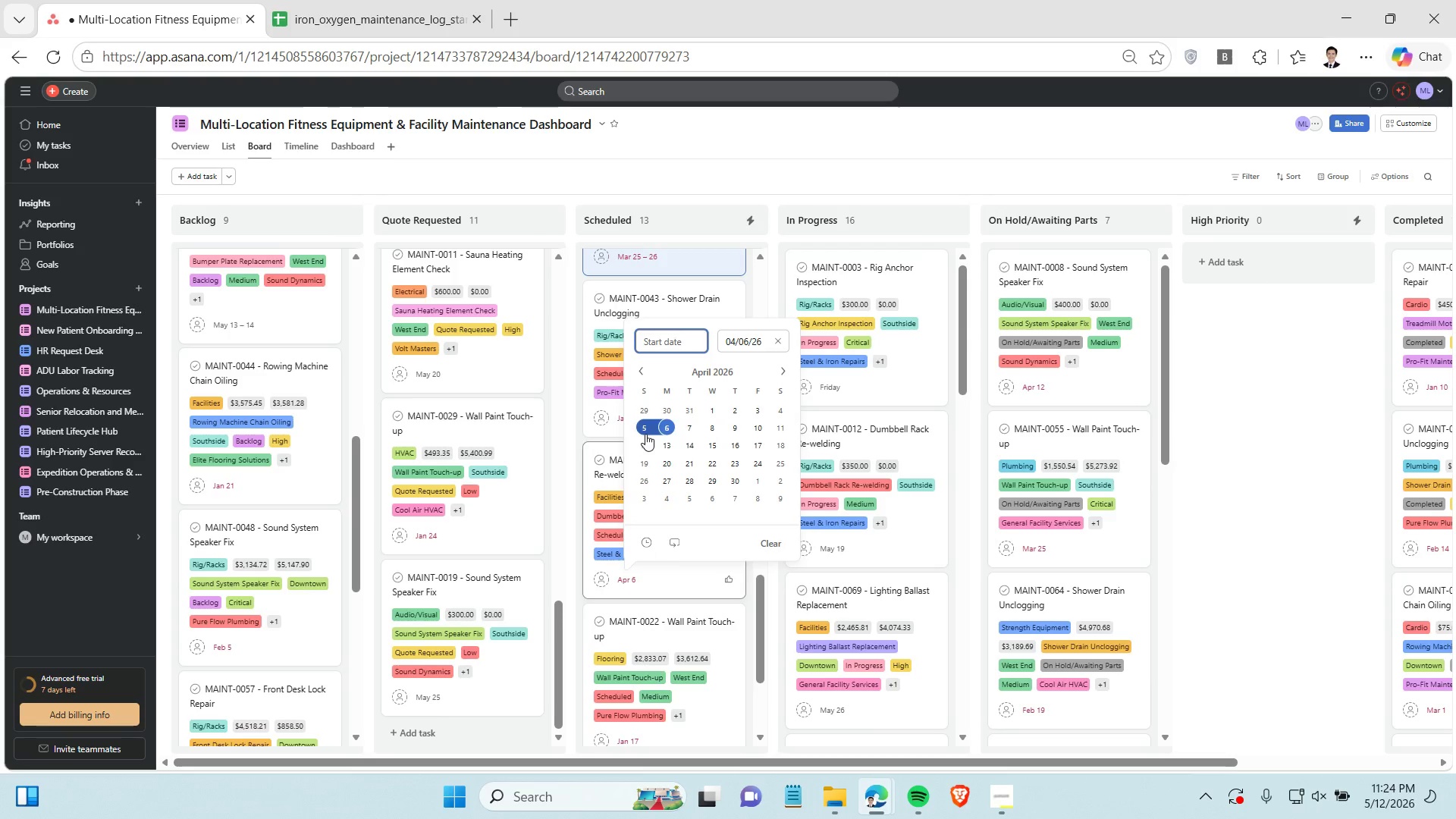 
left_click([645, 434])
 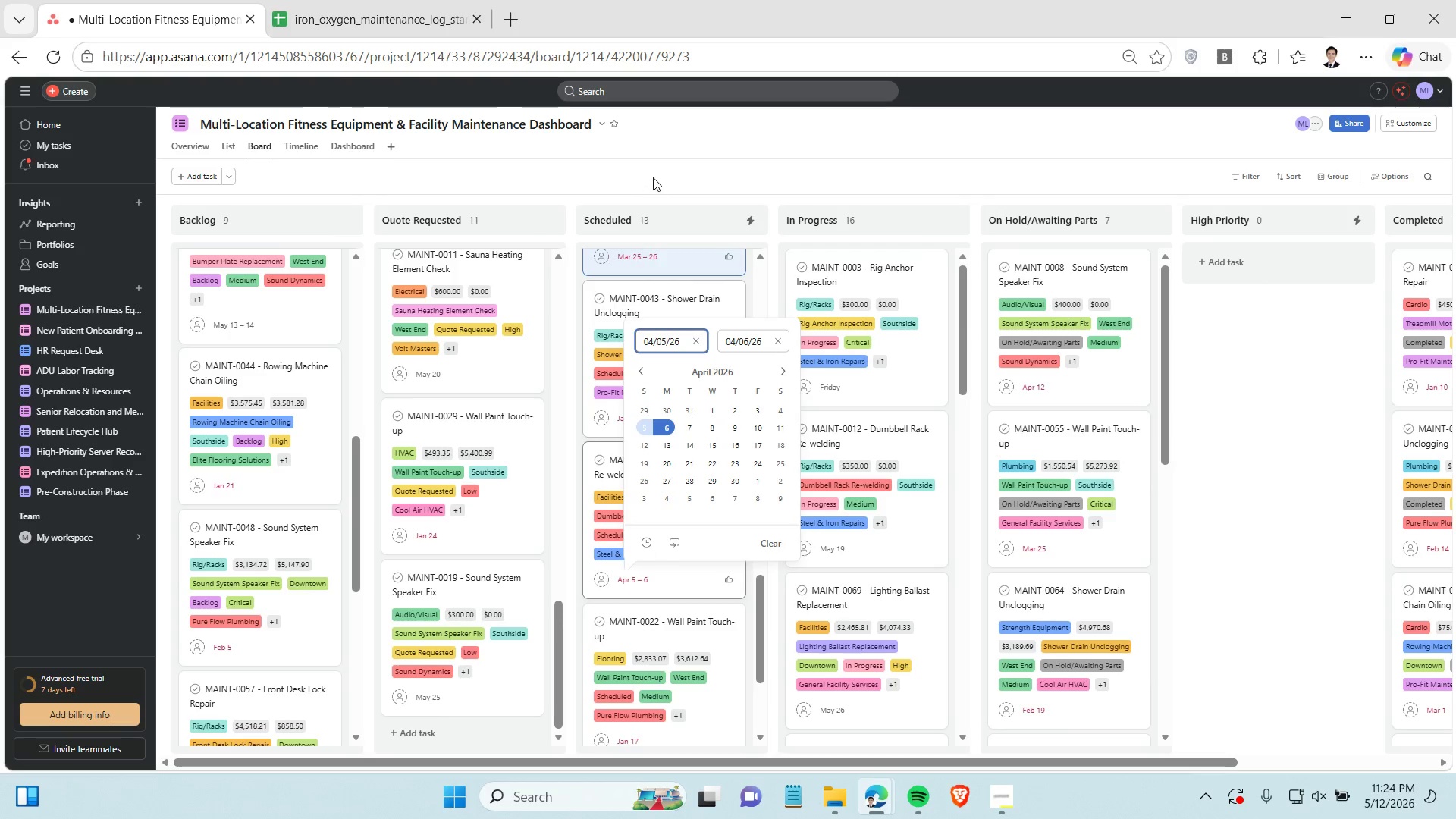 
left_click([653, 177])
 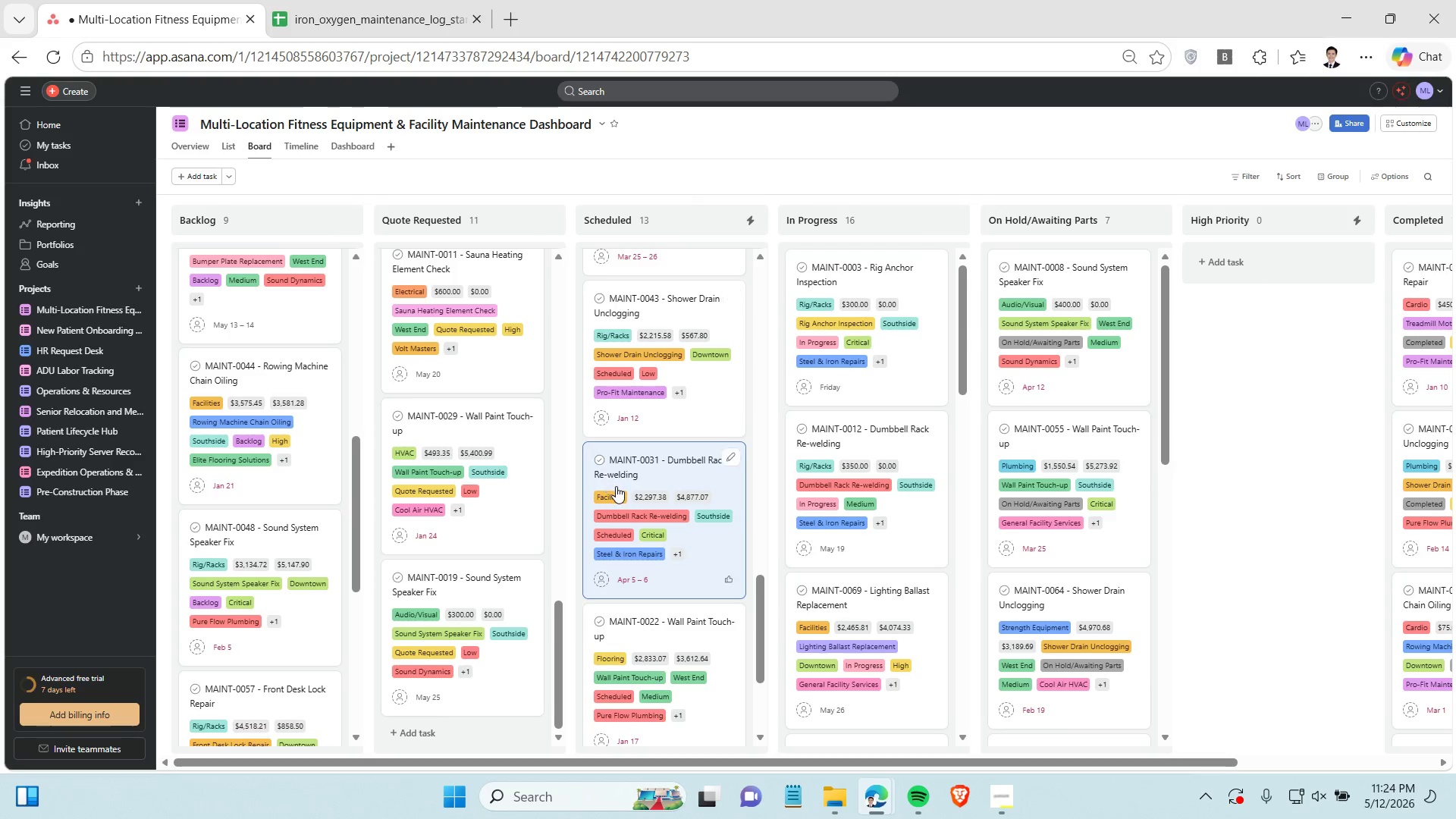 
scroll: coordinate [698, 510], scroll_direction: down, amount: 3.0
 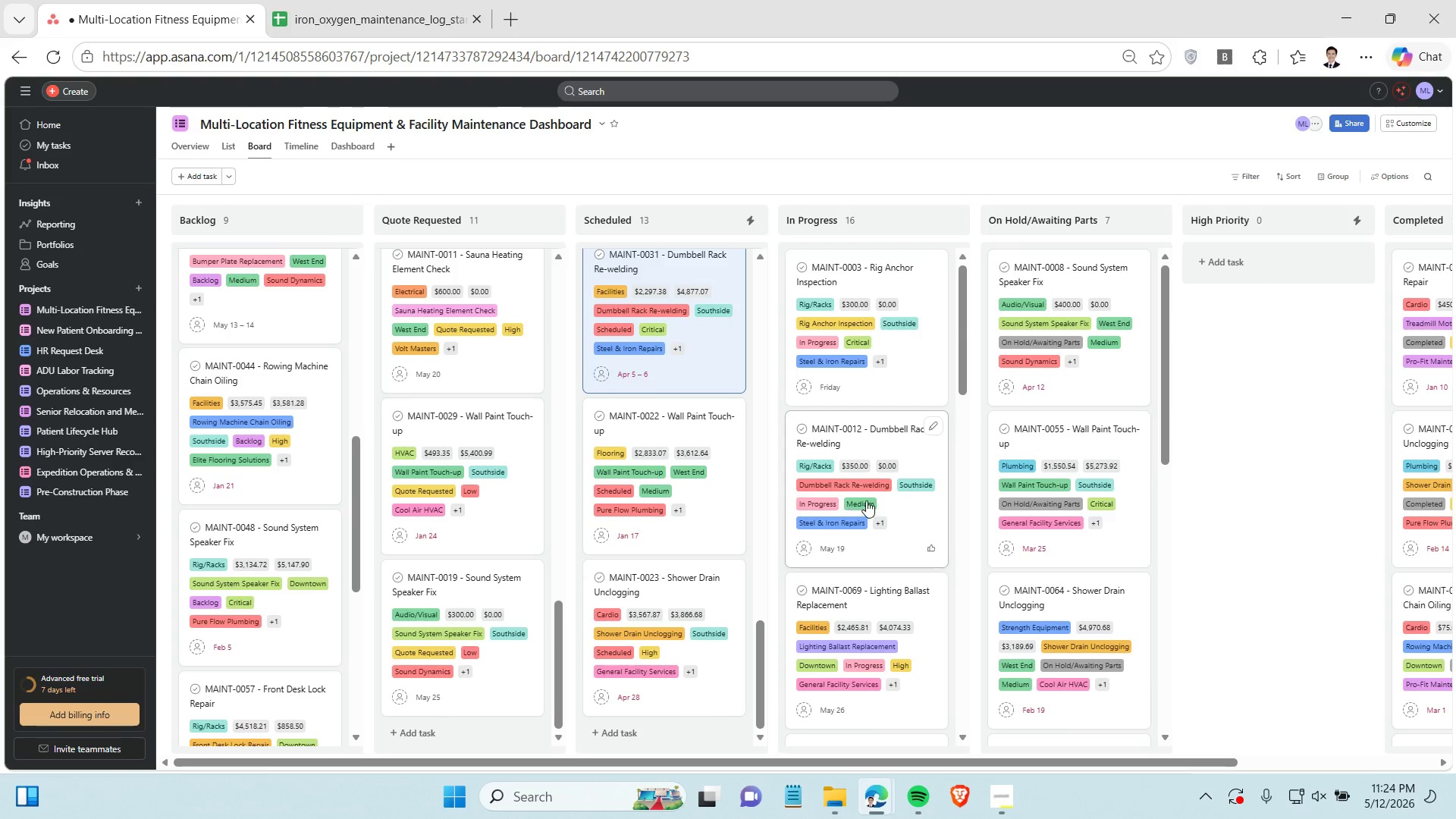 
scroll: coordinate [869, 488], scroll_direction: up, amount: 8.0
 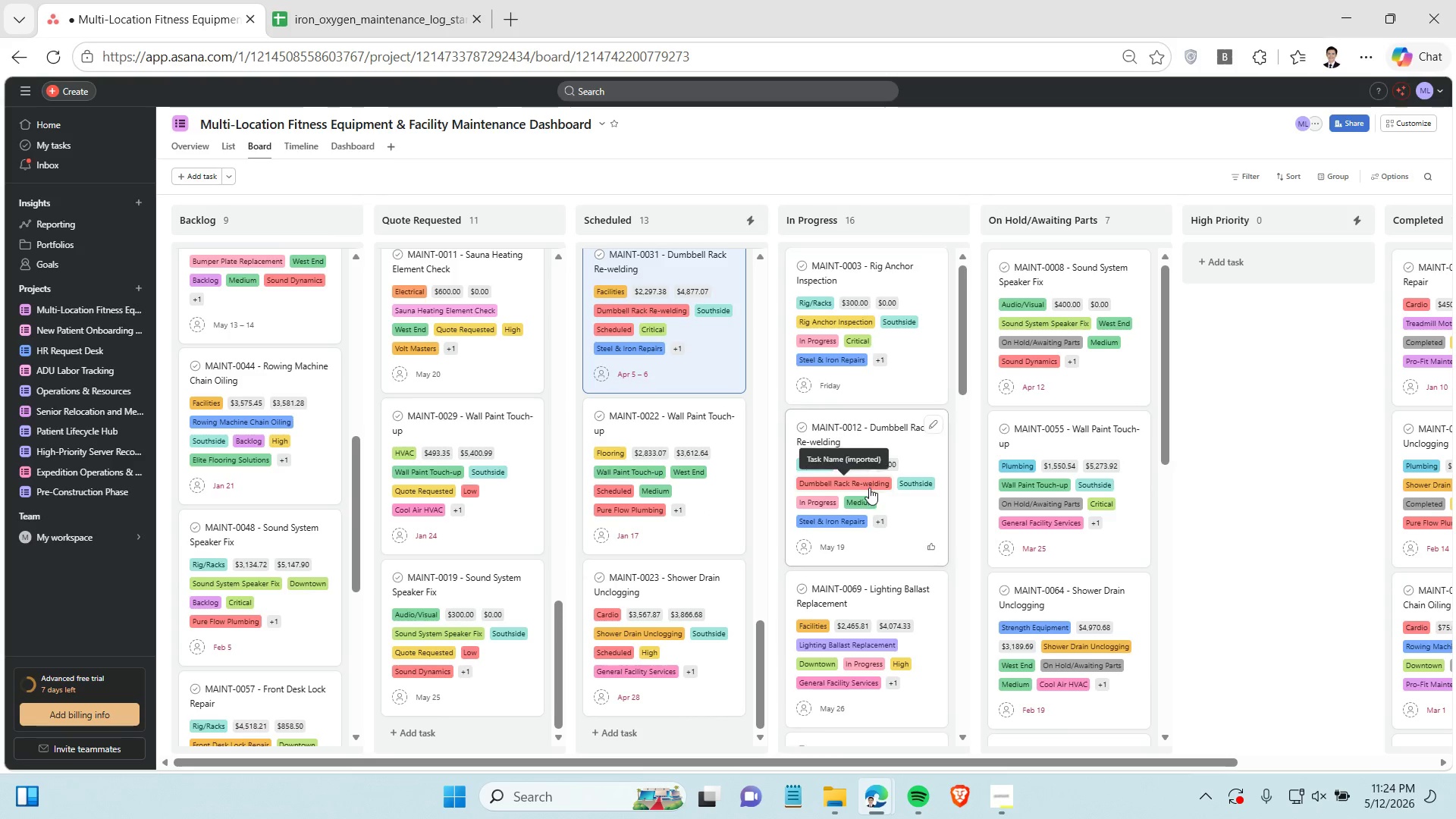 
scroll: coordinate [869, 488], scroll_direction: down, amount: 1.0
 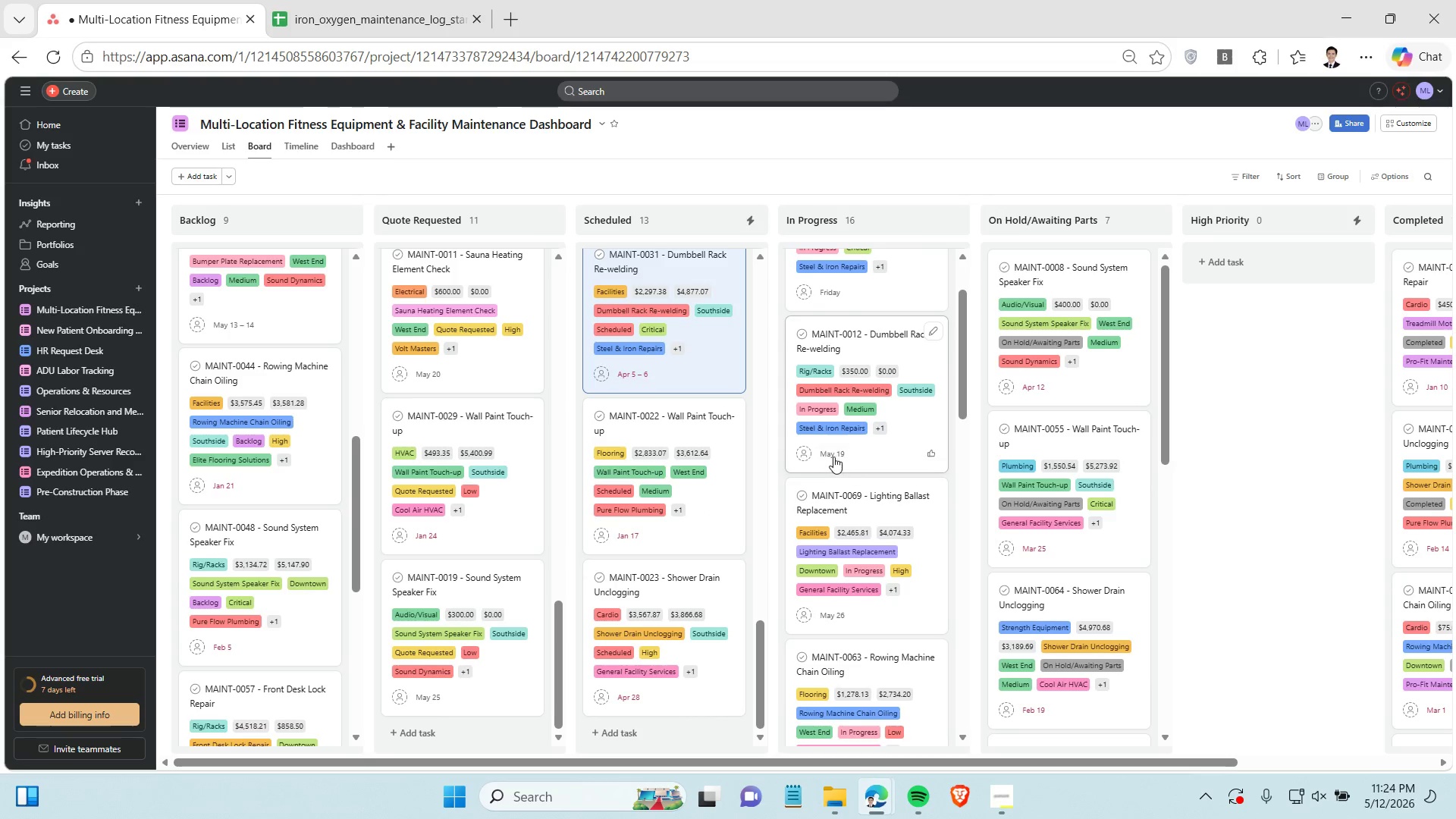 
left_click([831, 453])
 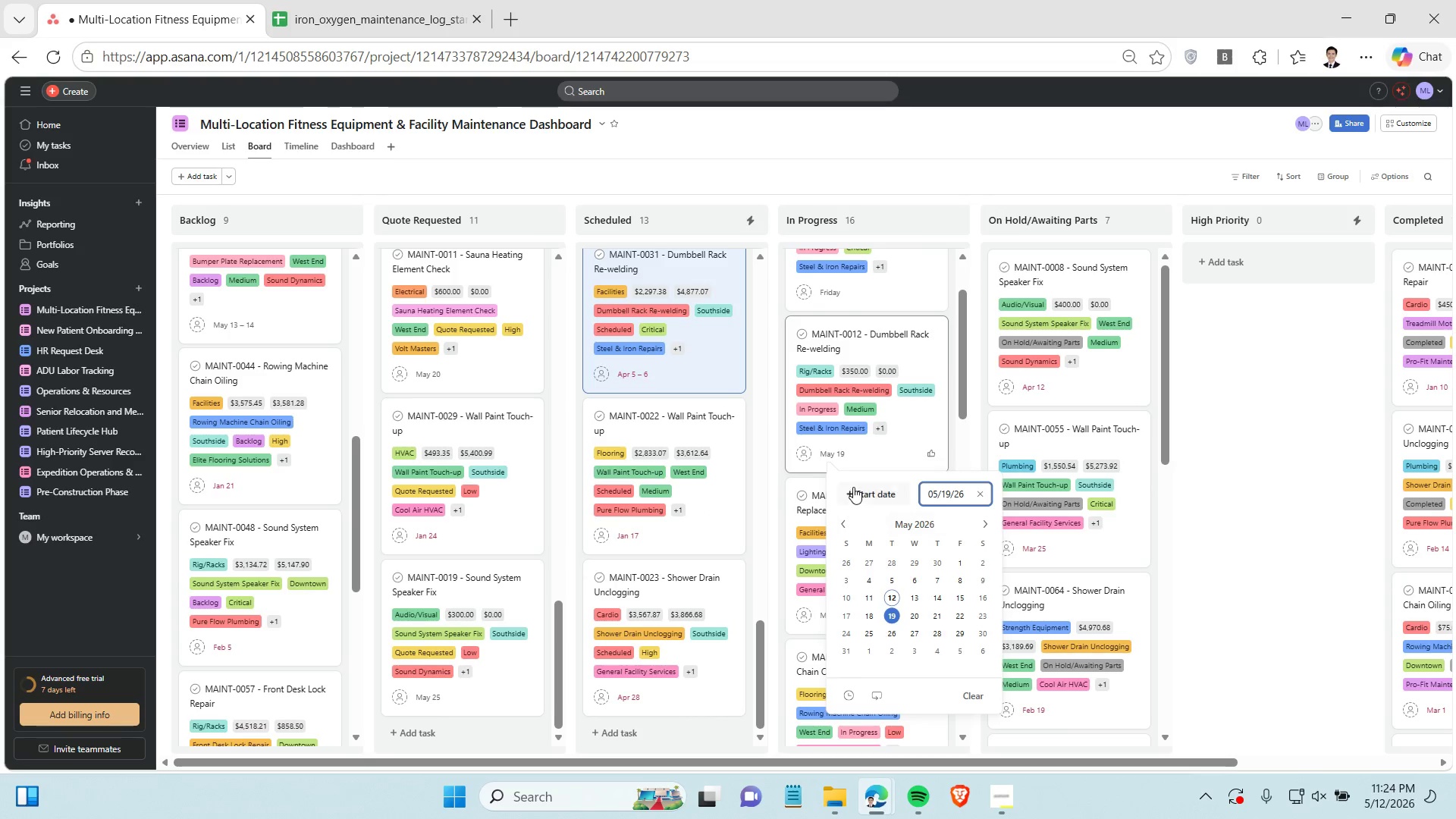 
left_click([853, 487])
 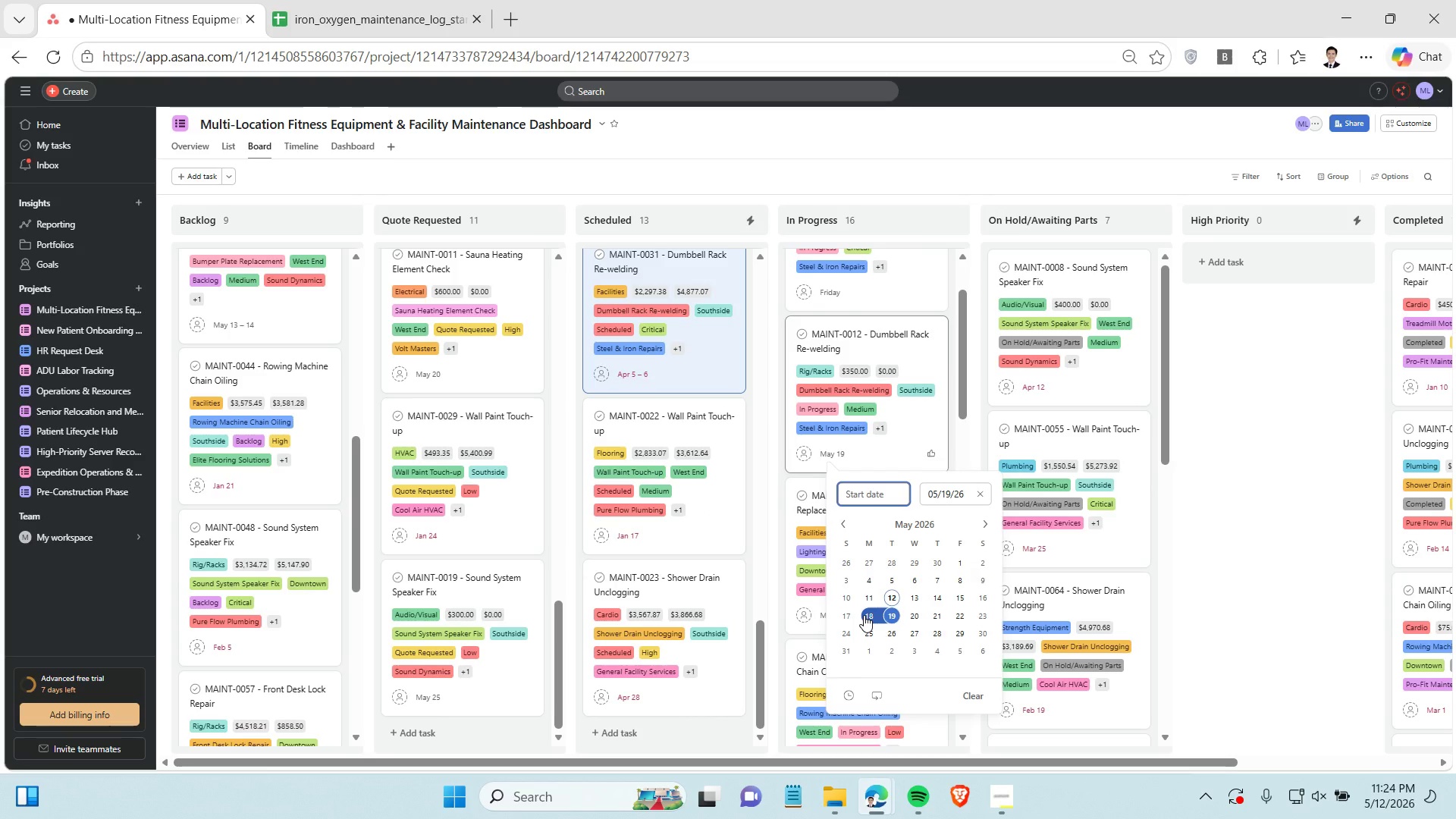 
left_click([864, 615])
 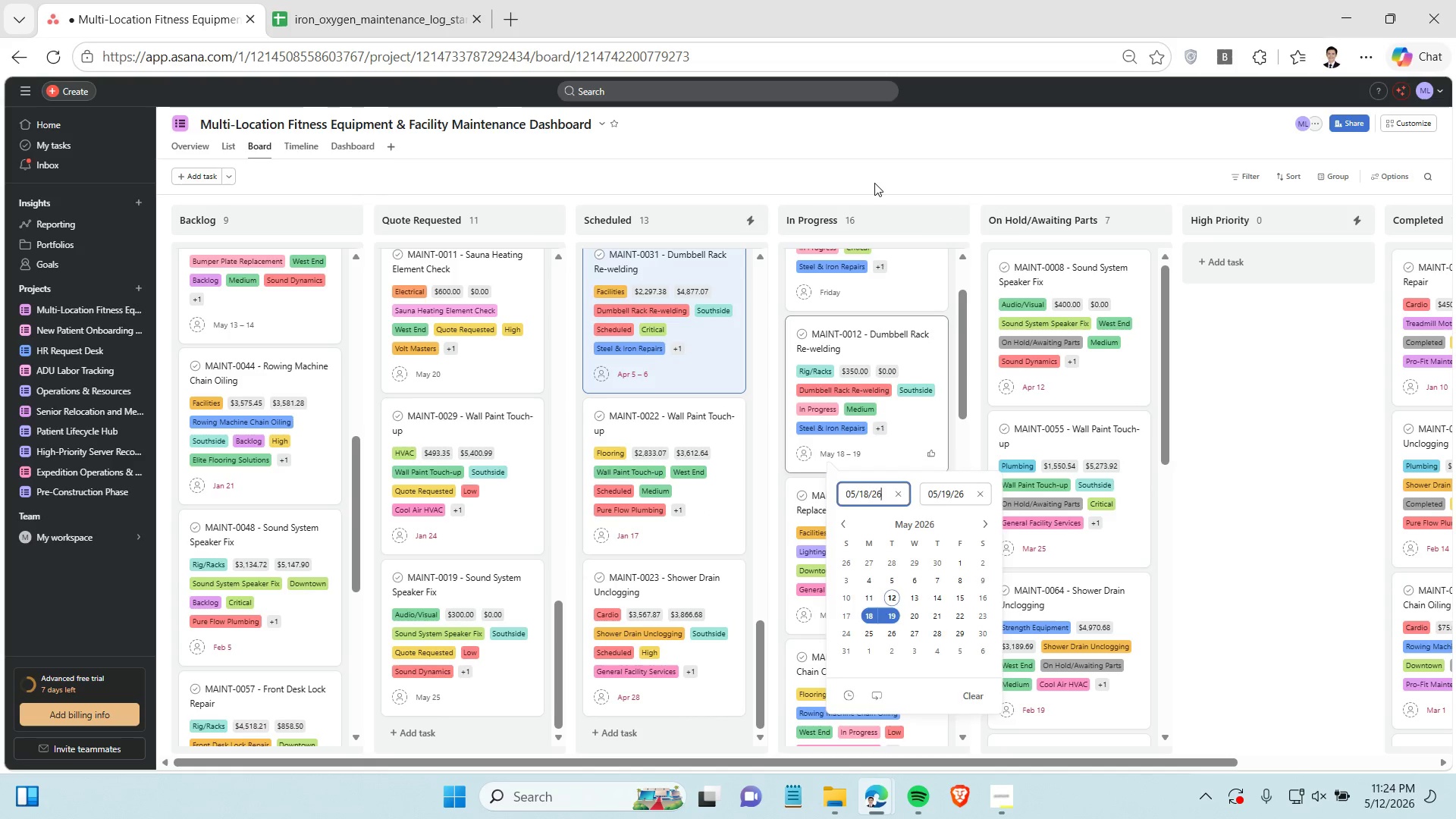 
left_click([874, 183])
 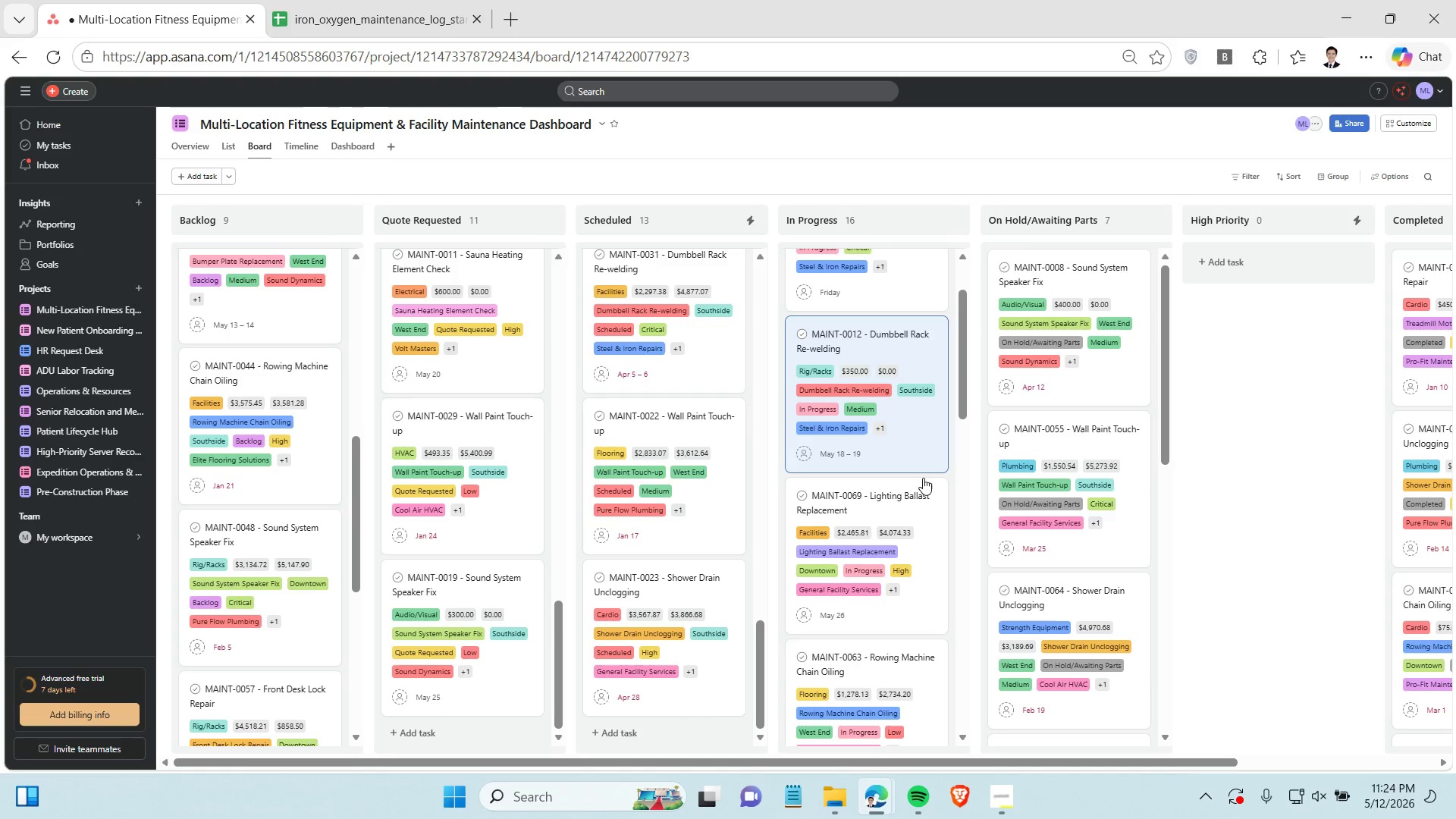 
scroll: coordinate [923, 481], scroll_direction: down, amount: 6.0
 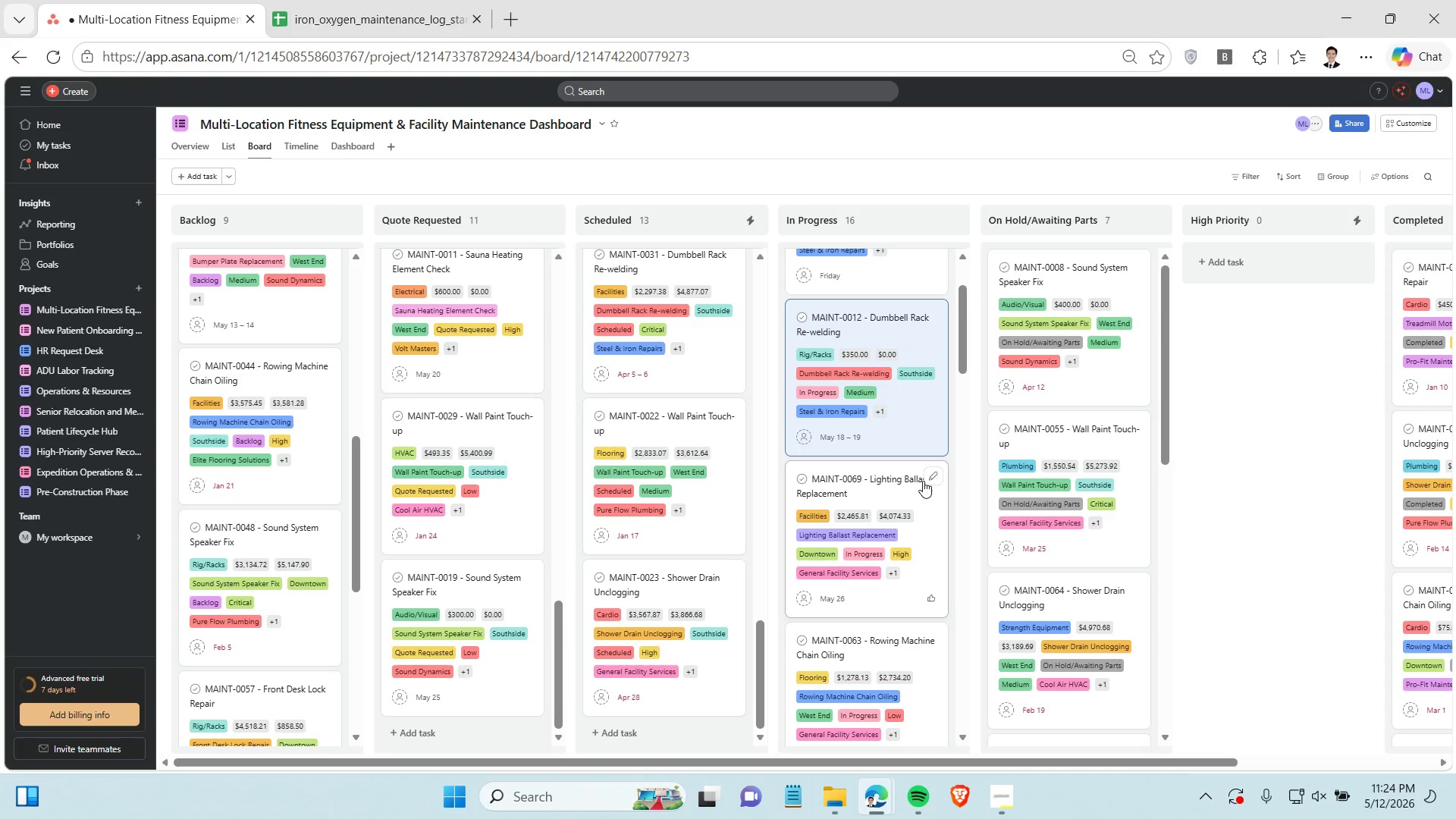 
scroll: coordinate [923, 481], scroll_direction: down, amount: 1.0
 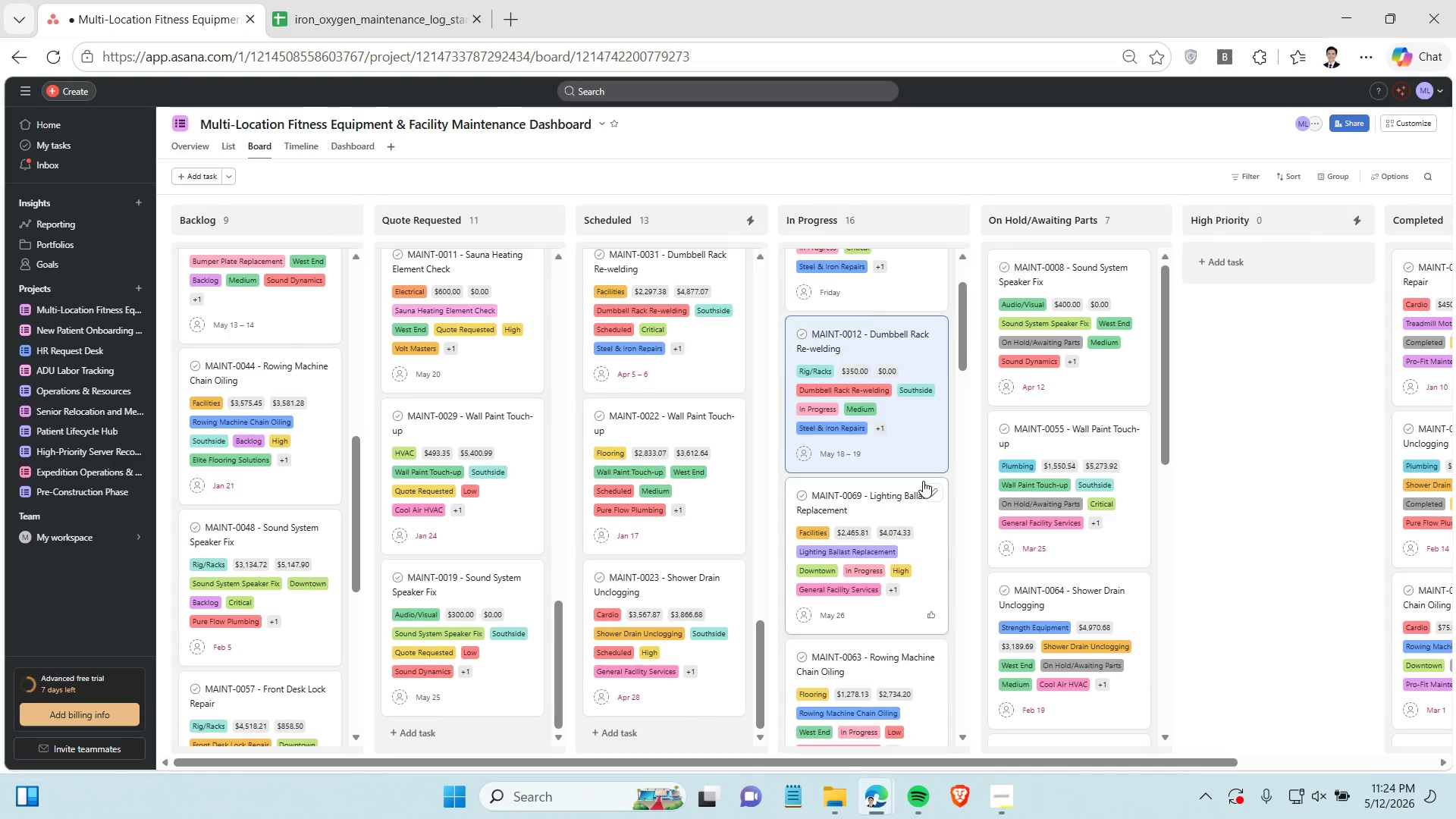 
scroll: coordinate [923, 481], scroll_direction: up, amount: 2.0
 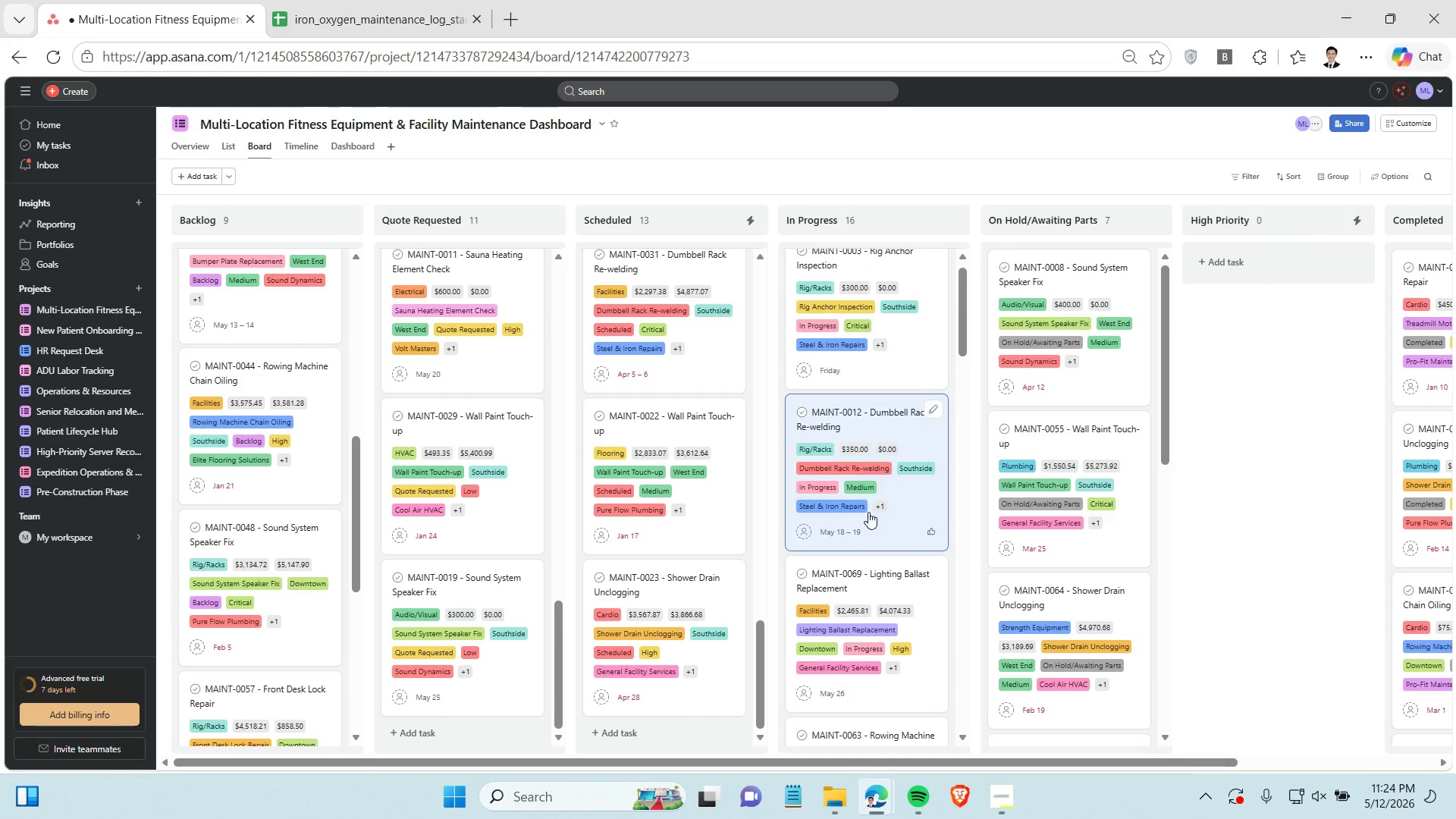 
scroll: coordinate [880, 505], scroll_direction: down, amount: 7.0
 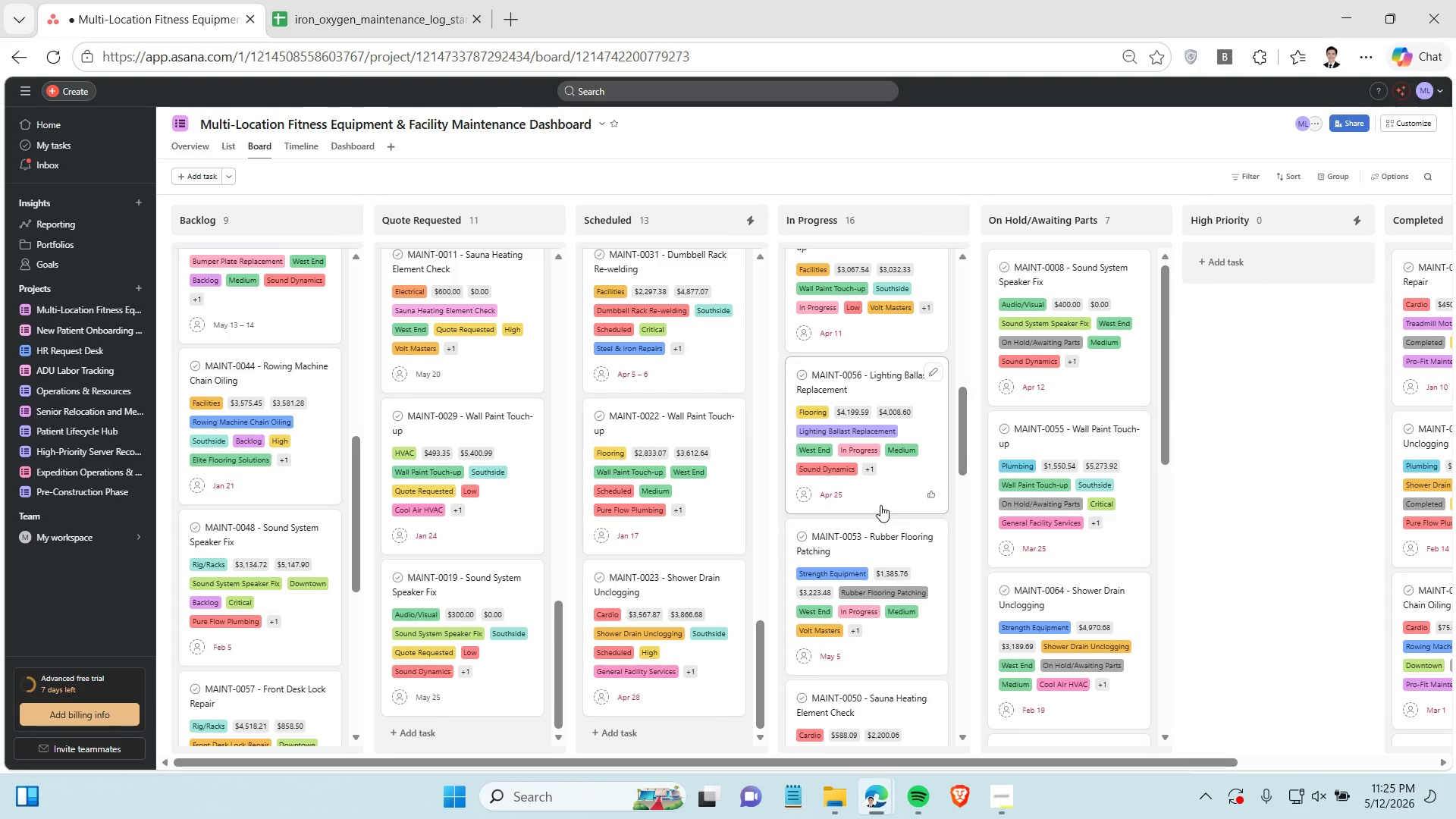 
scroll: coordinate [880, 503], scroll_direction: down, amount: 7.0
 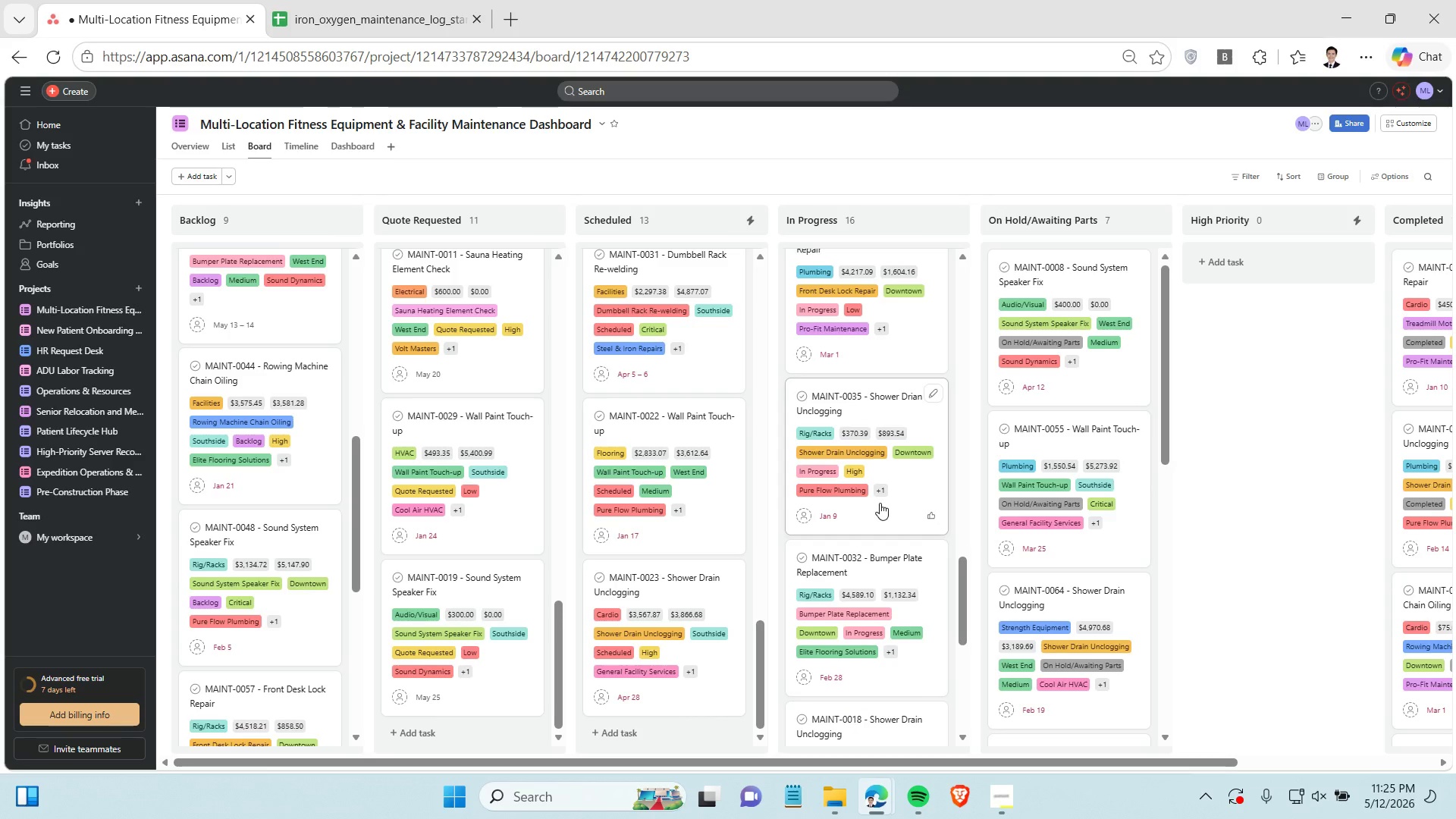 
scroll: coordinate [875, 490], scroll_direction: down, amount: 4.0
 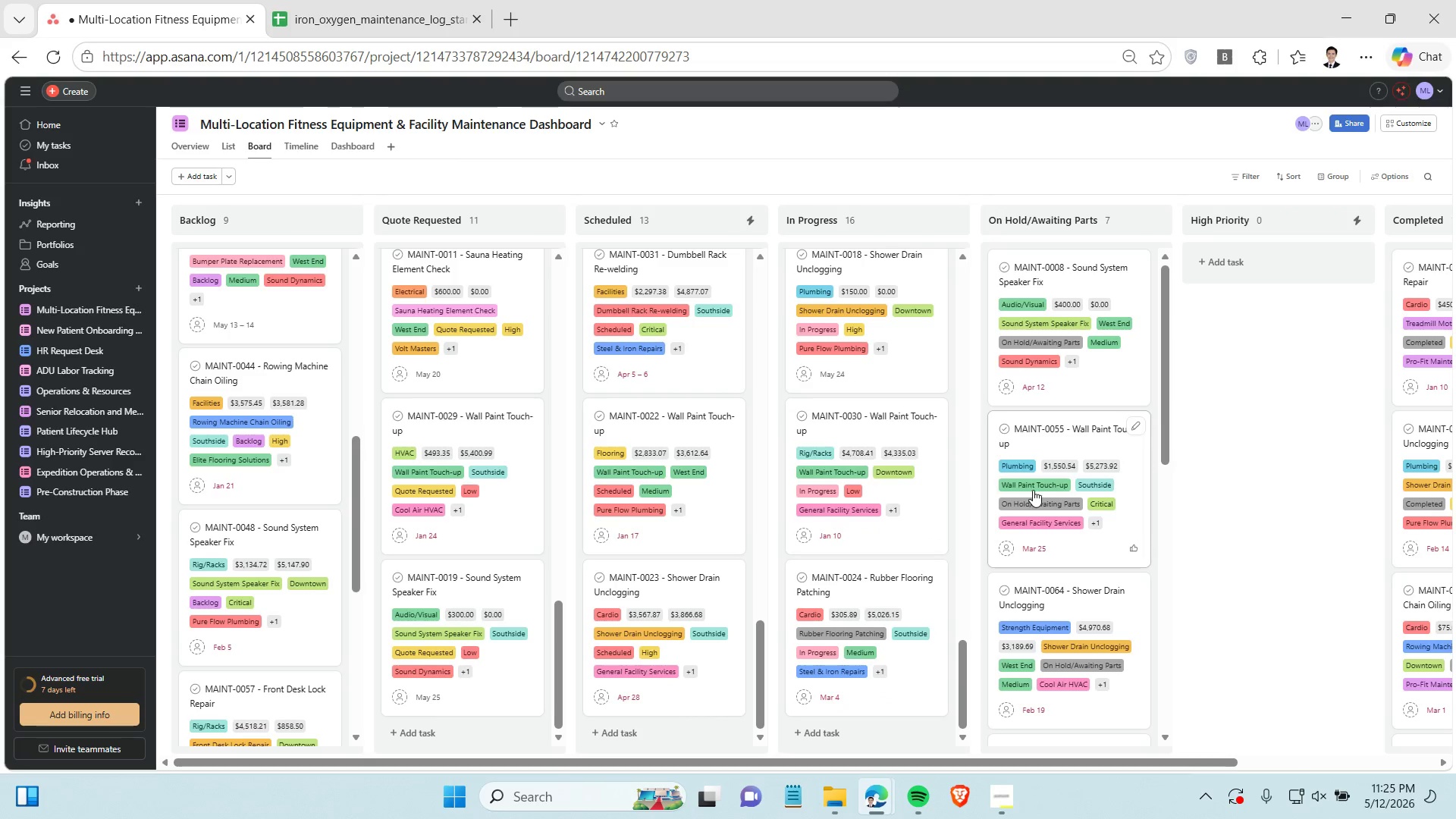 
scroll: coordinate [1037, 488], scroll_direction: up, amount: 6.0
 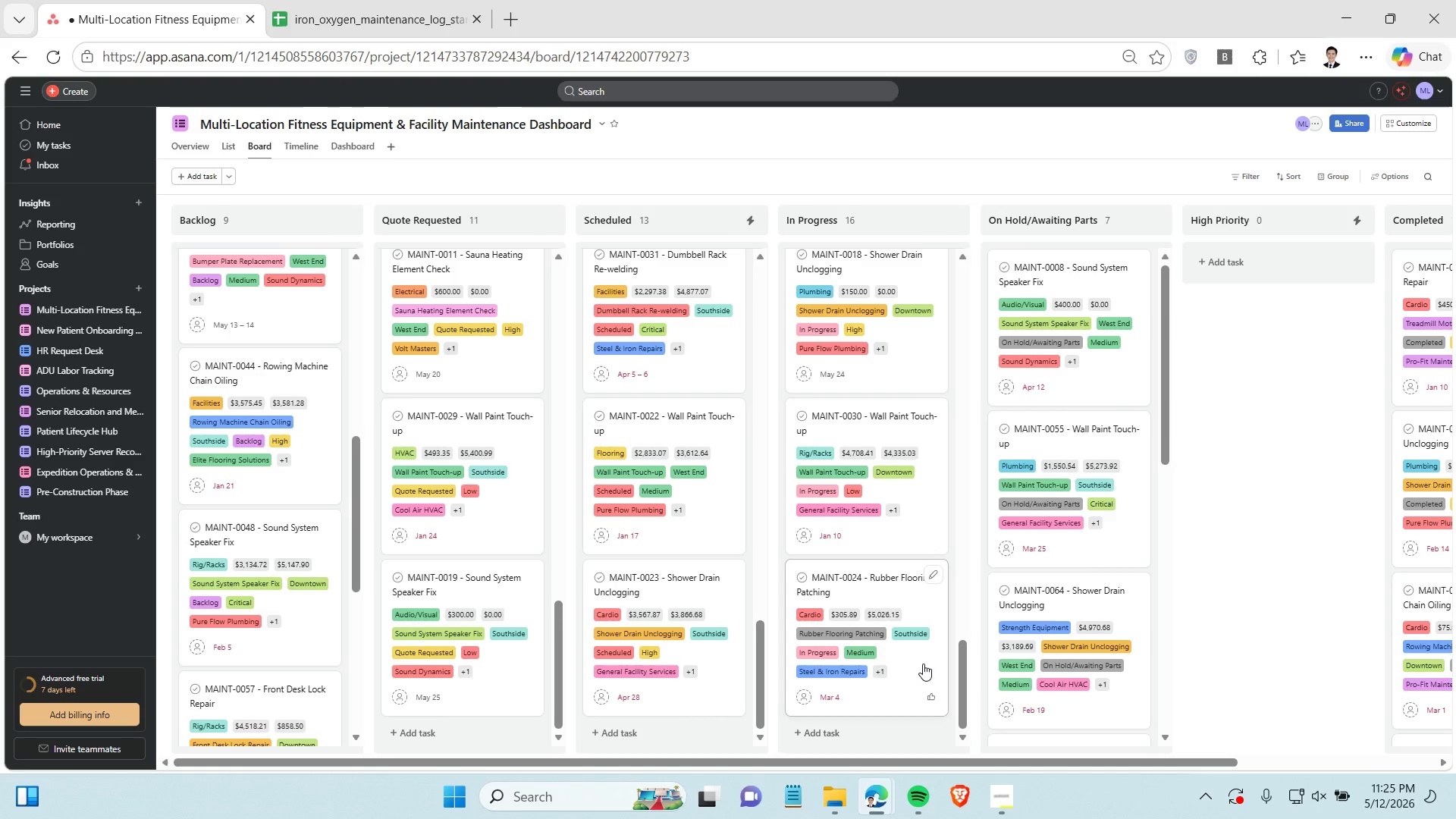 
wait(19.32)
 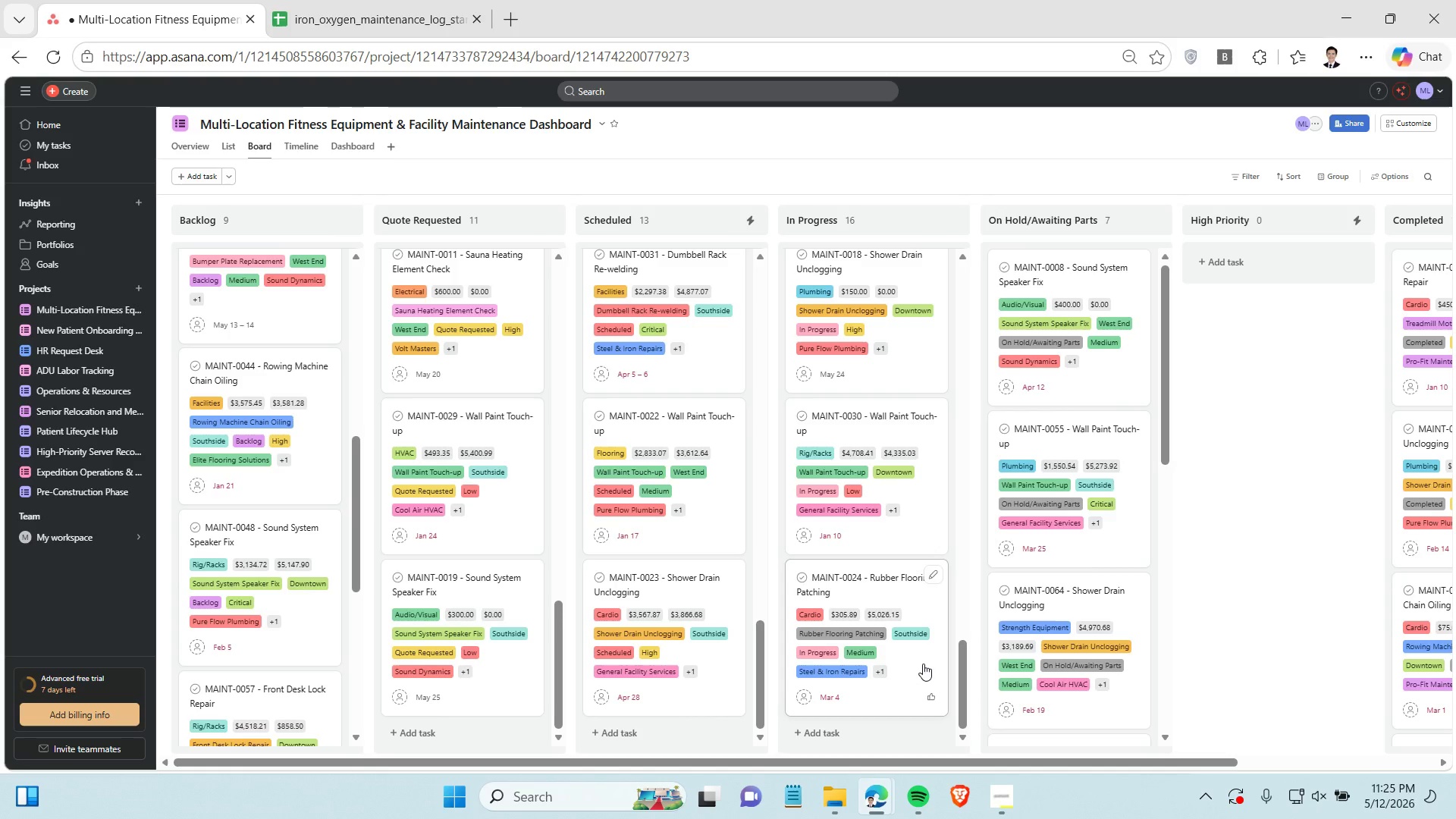 
scroll: coordinate [1090, 576], scroll_direction: down, amount: 2.0
 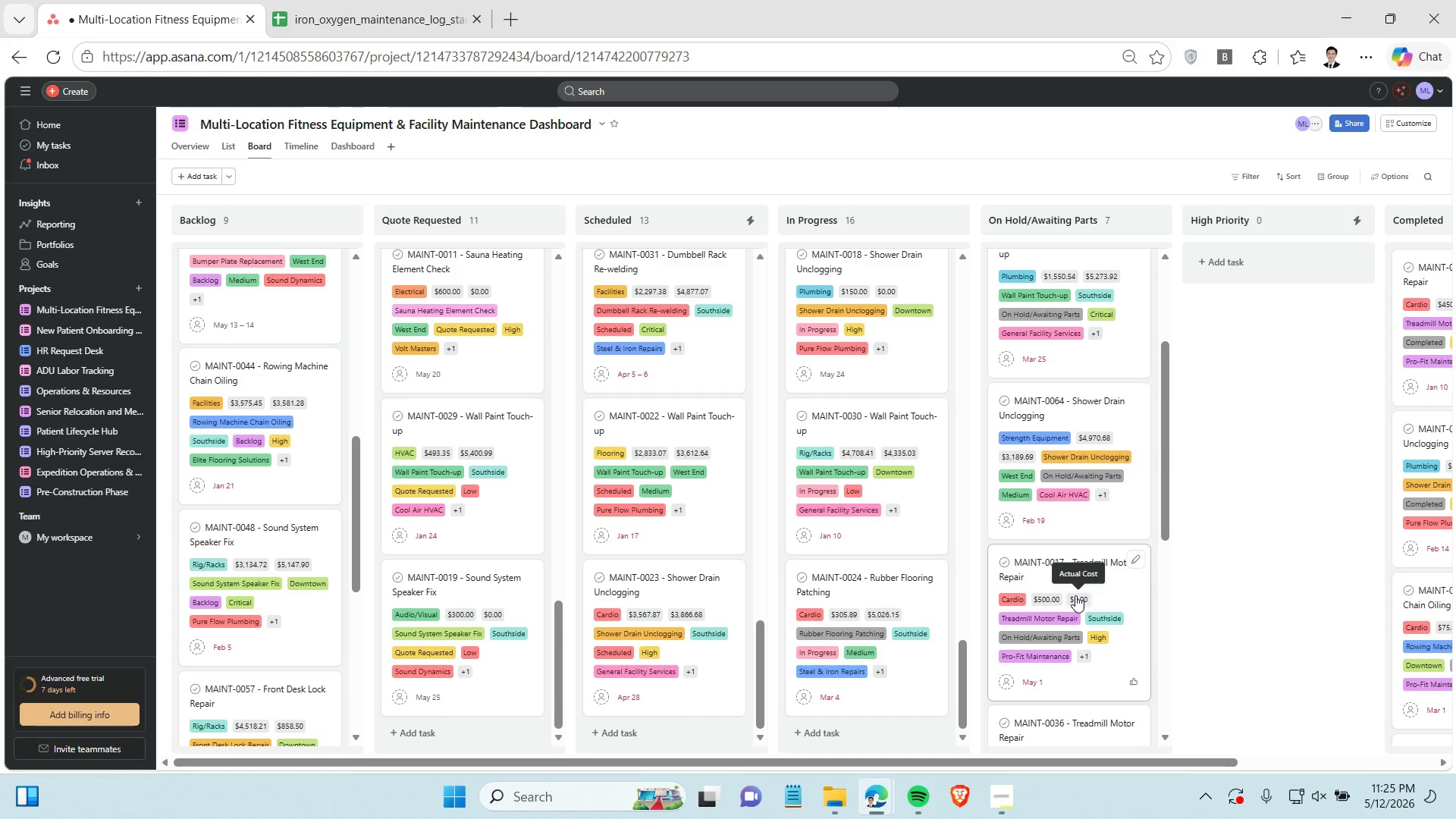 
wait(13.36)
 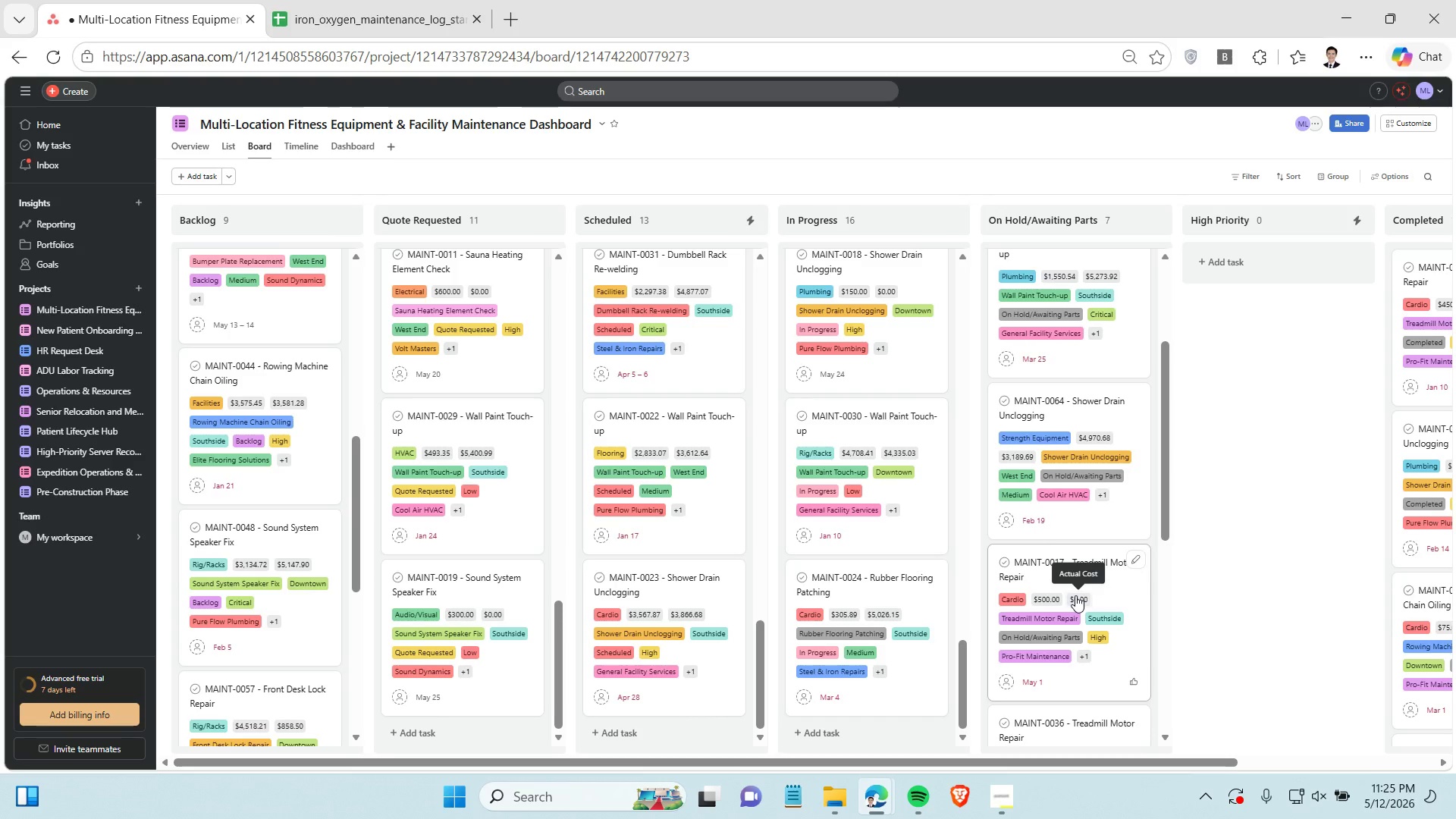 
scroll: coordinate [1084, 510], scroll_direction: down, amount: 1.0
 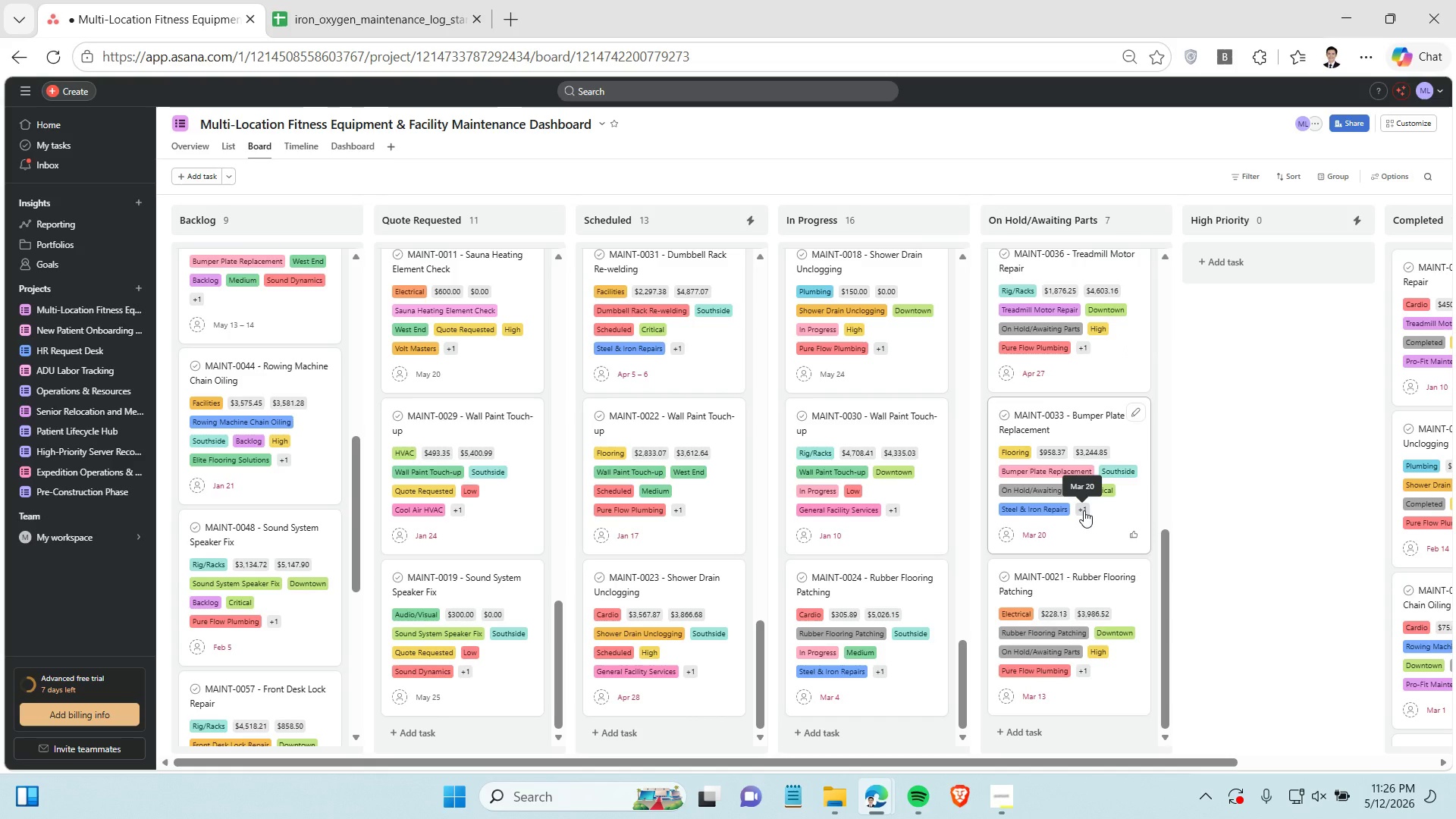 
left_click([1024, 535])
 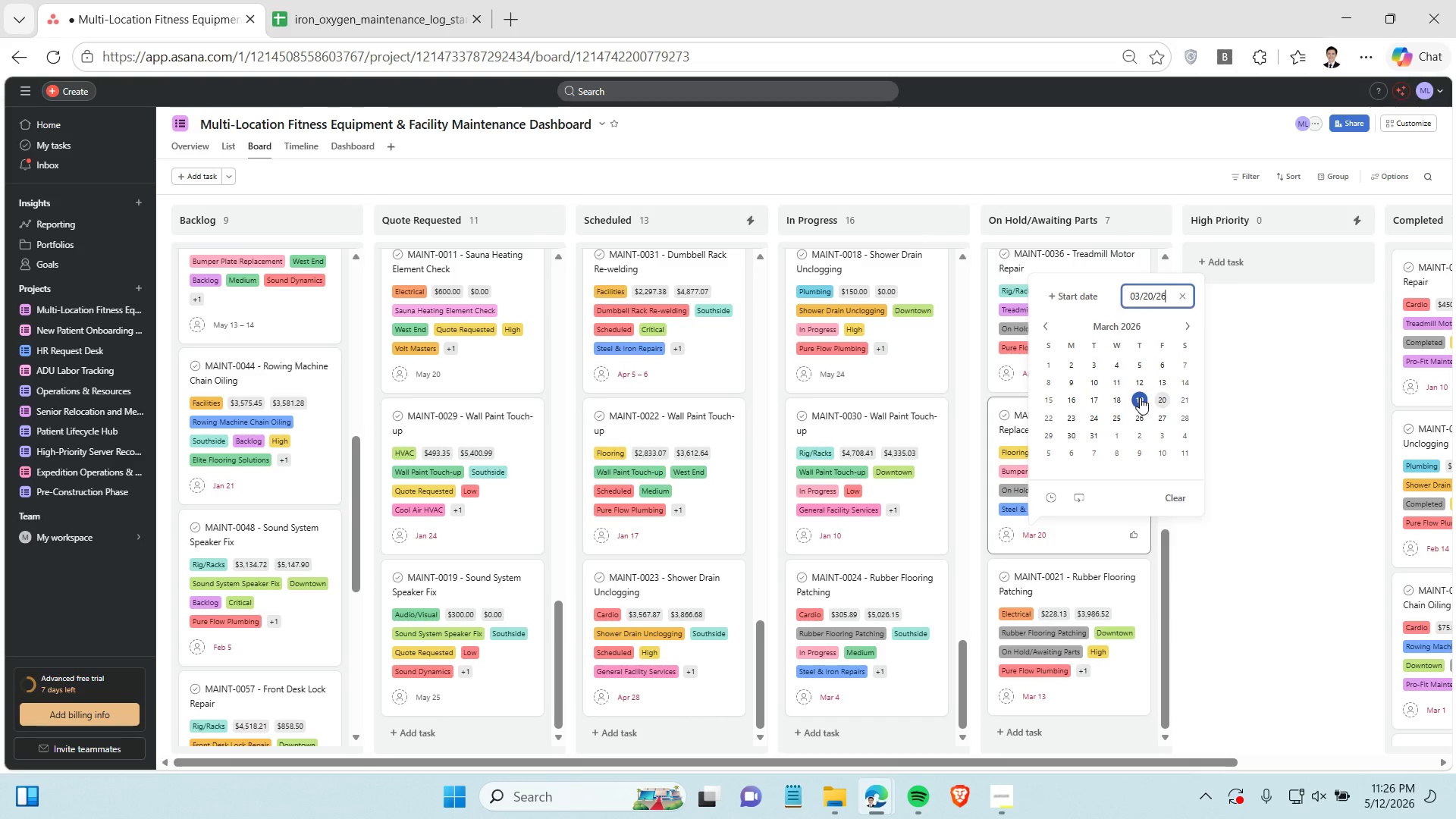 
left_click([1081, 291])
 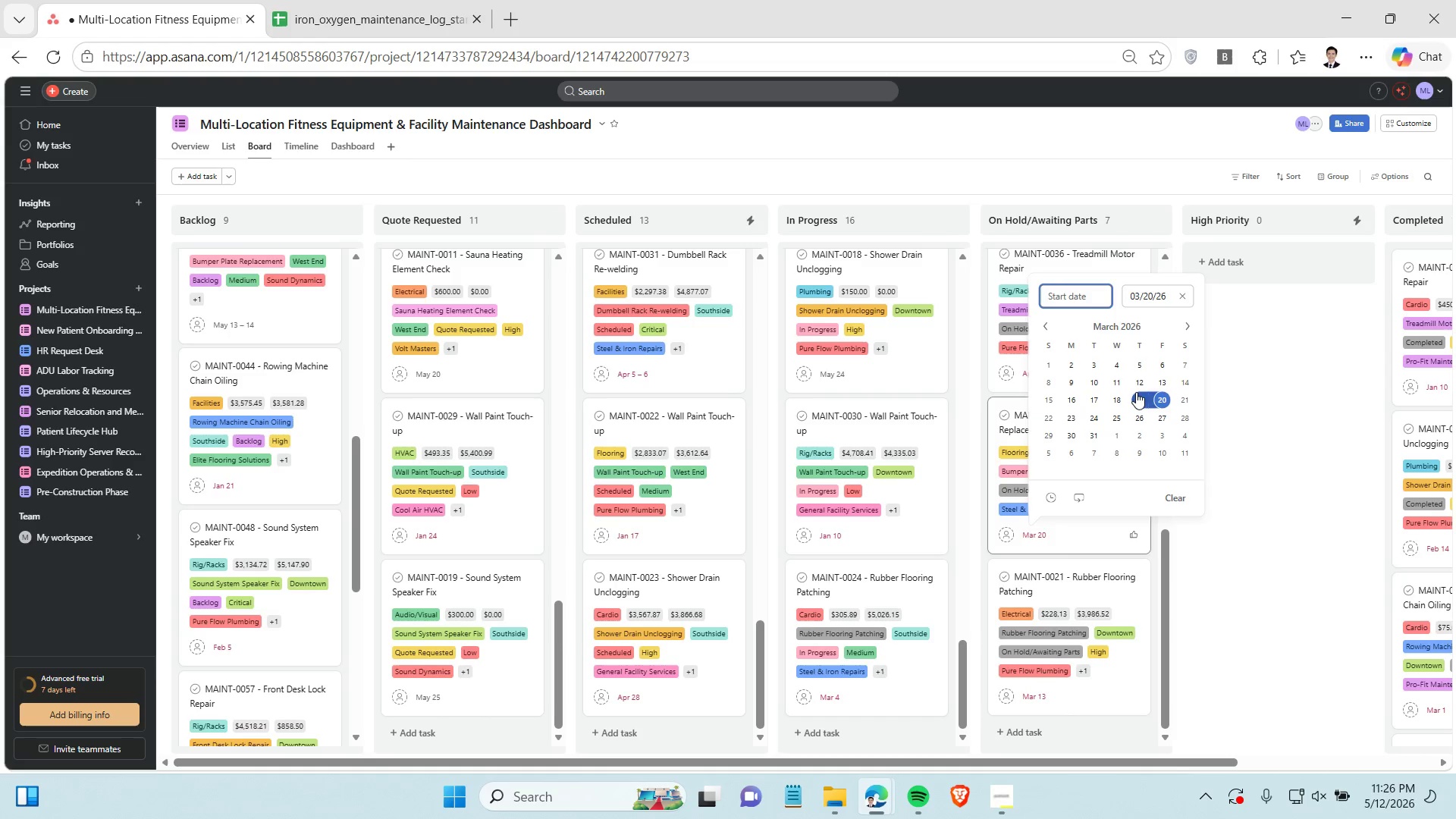 
left_click([1136, 391])
 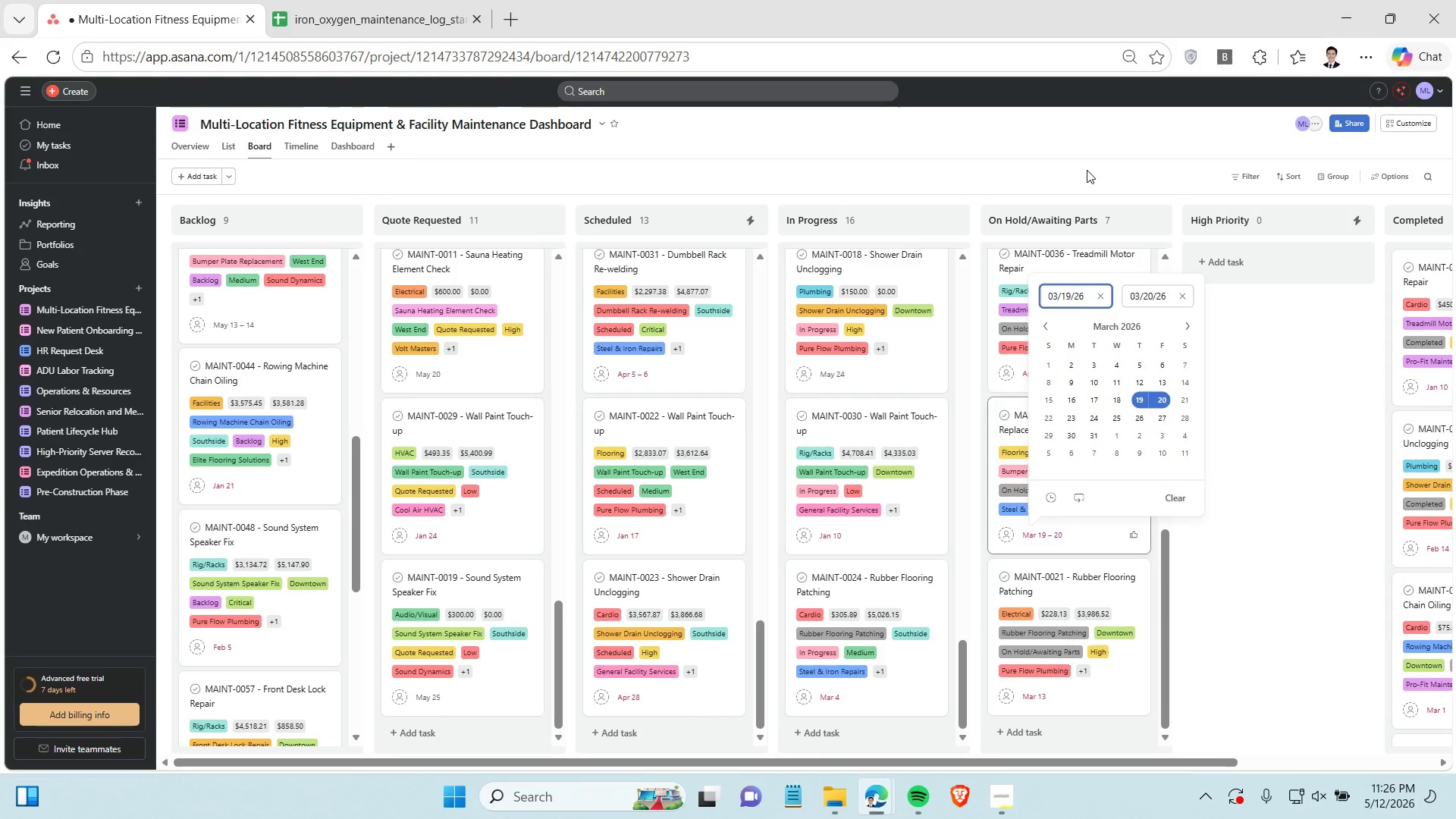 
left_click([1087, 170])
 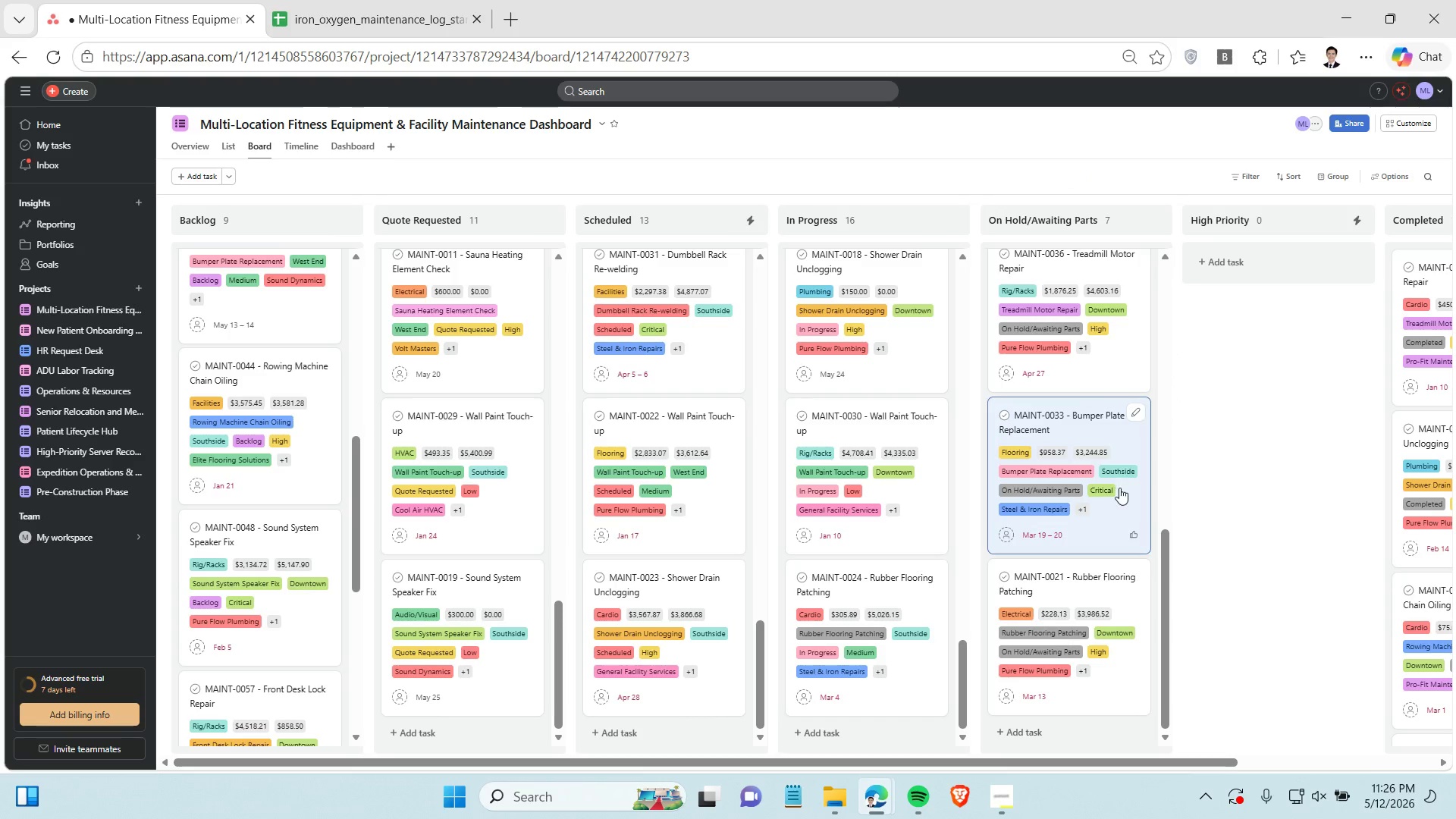 
scroll: coordinate [1119, 488], scroll_direction: down, amount: 2.0
 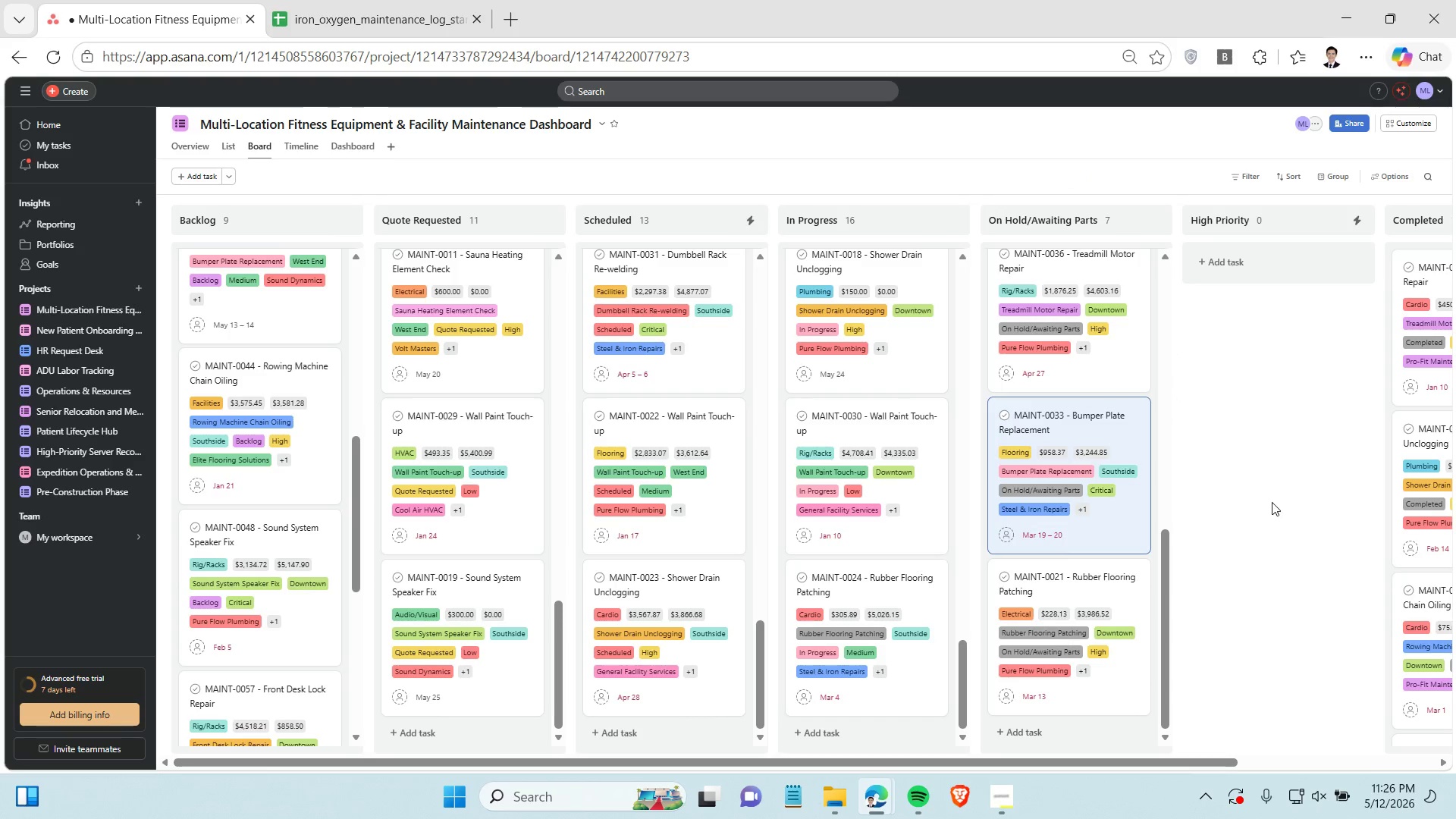 
scroll: coordinate [1272, 502], scroll_direction: up, amount: 2.0
 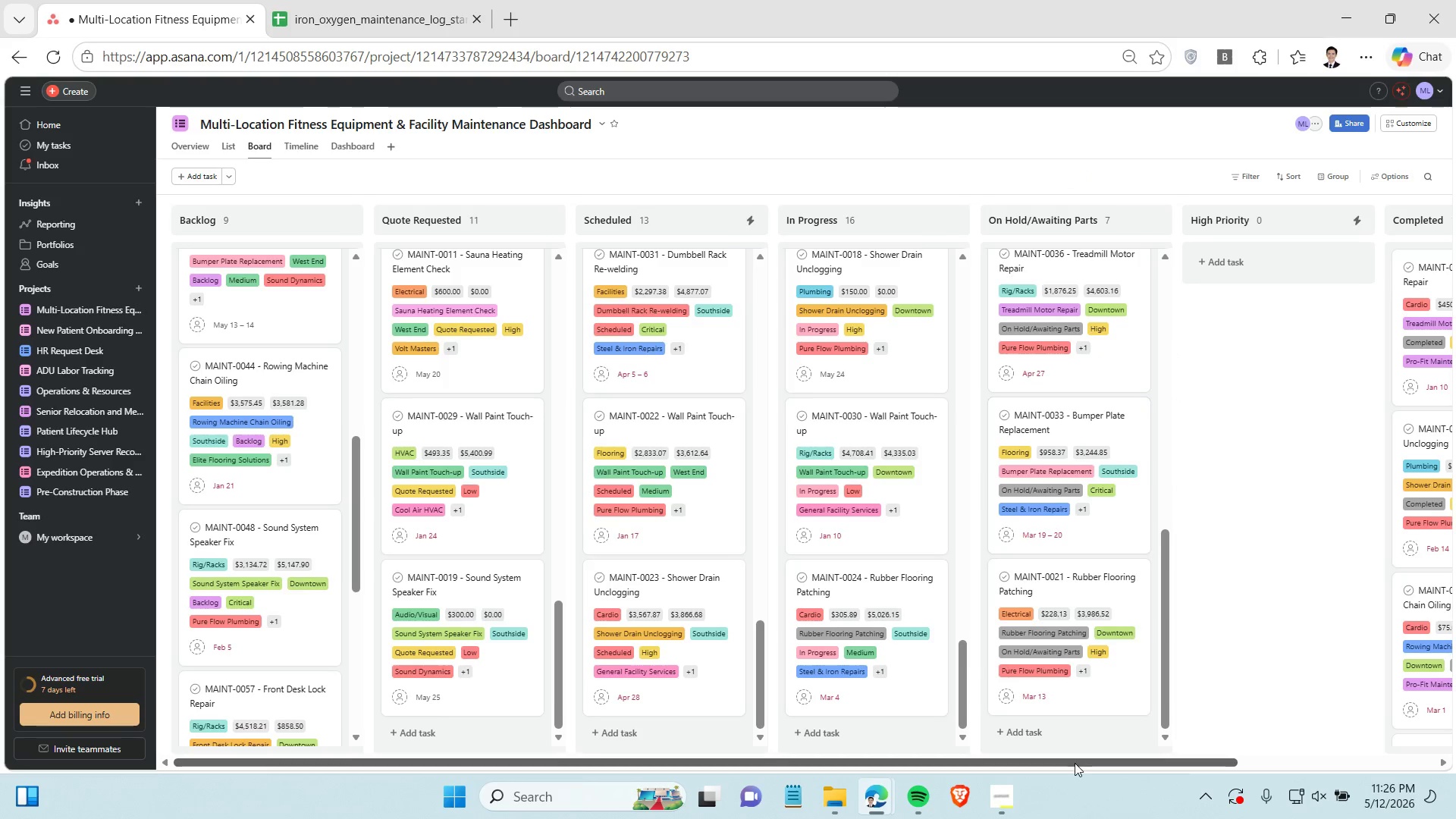 
left_click_drag(start_coordinate=[1075, 763], to_coordinate=[1357, 736])
 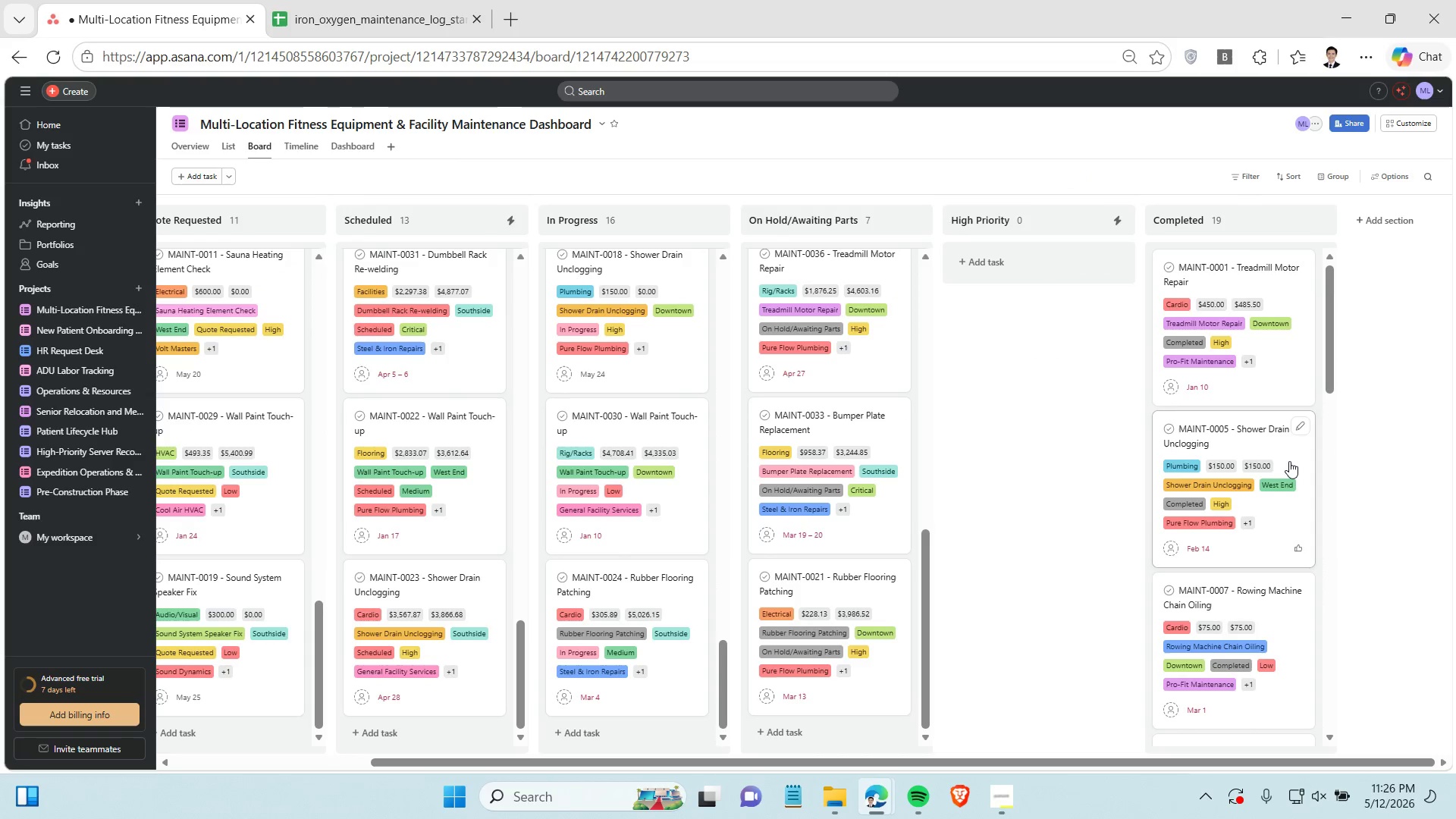 
scroll: coordinate [1291, 464], scroll_direction: up, amount: 1.0
 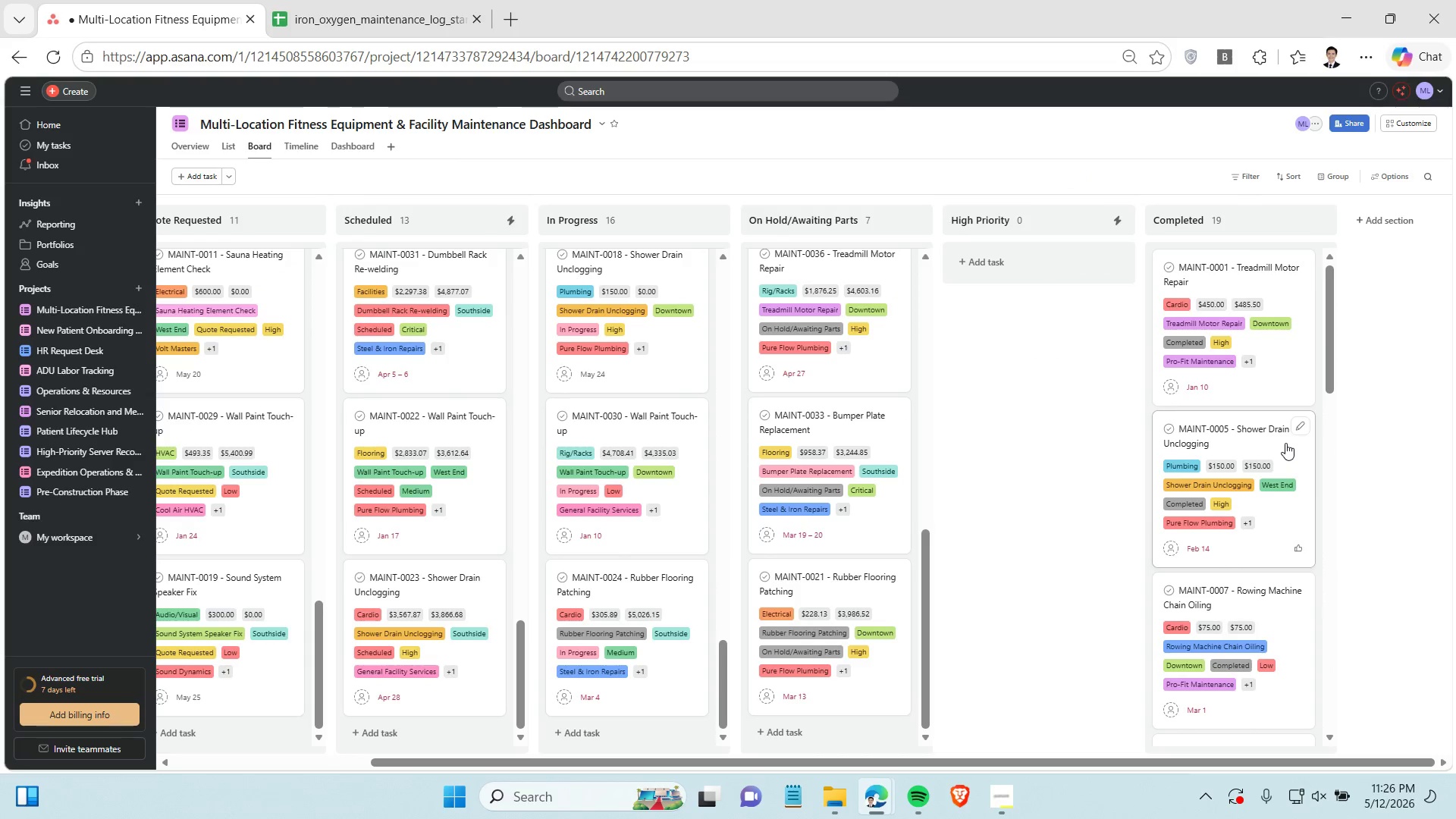 
scroll: coordinate [1284, 440], scroll_direction: down, amount: 2.0
 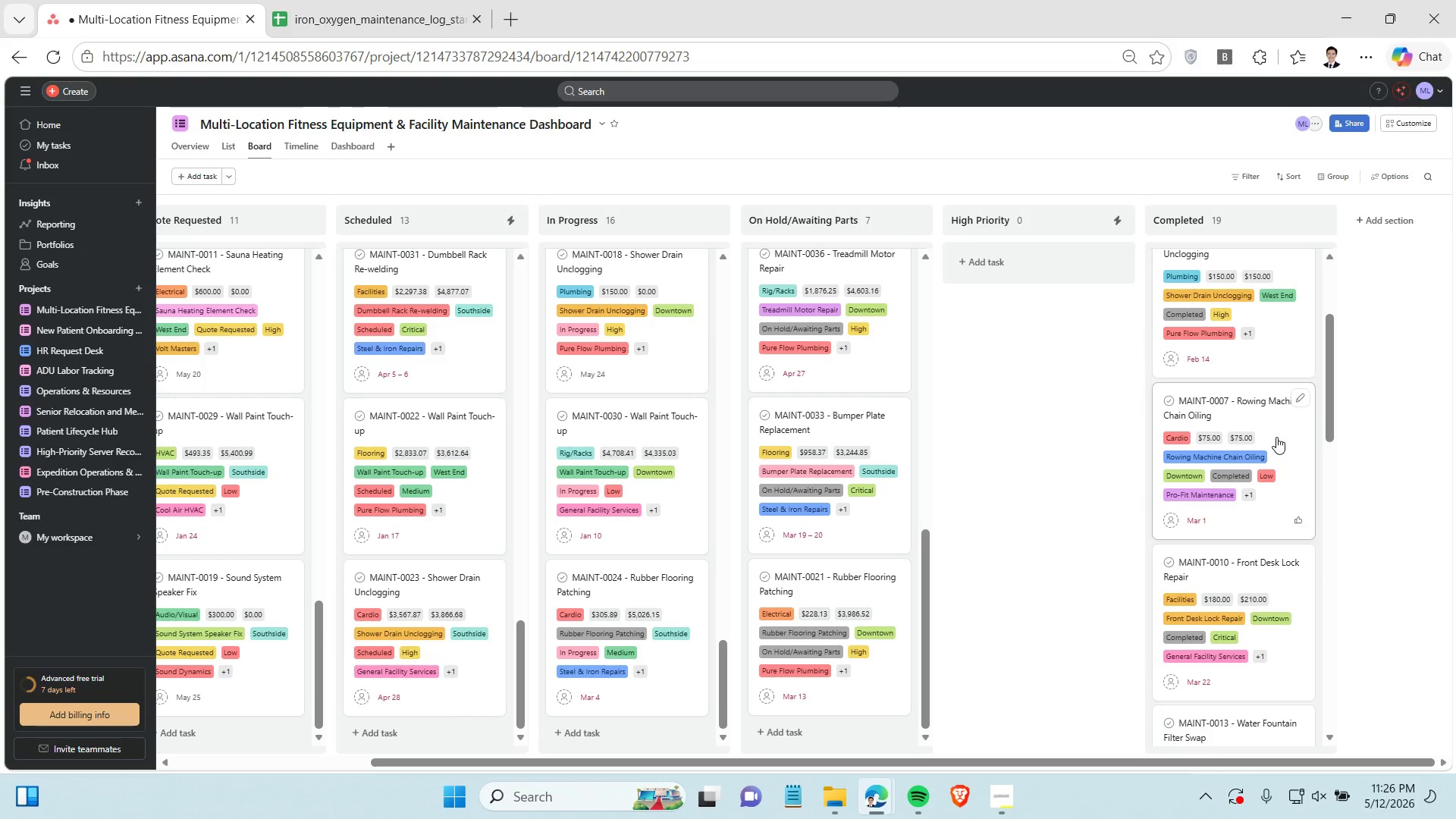 
wait(10.72)
 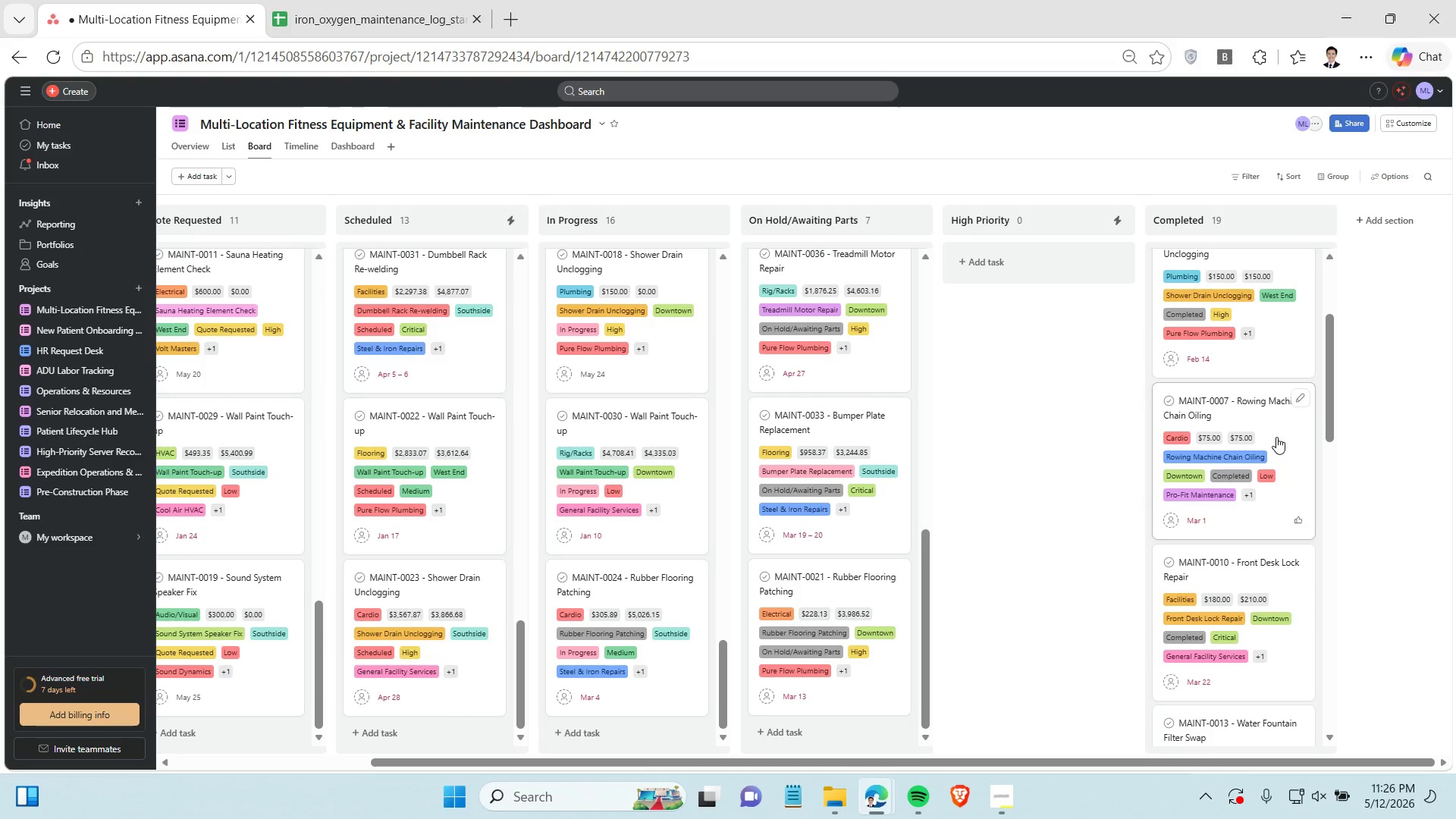 
scroll: coordinate [1263, 545], scroll_direction: down, amount: 5.0
 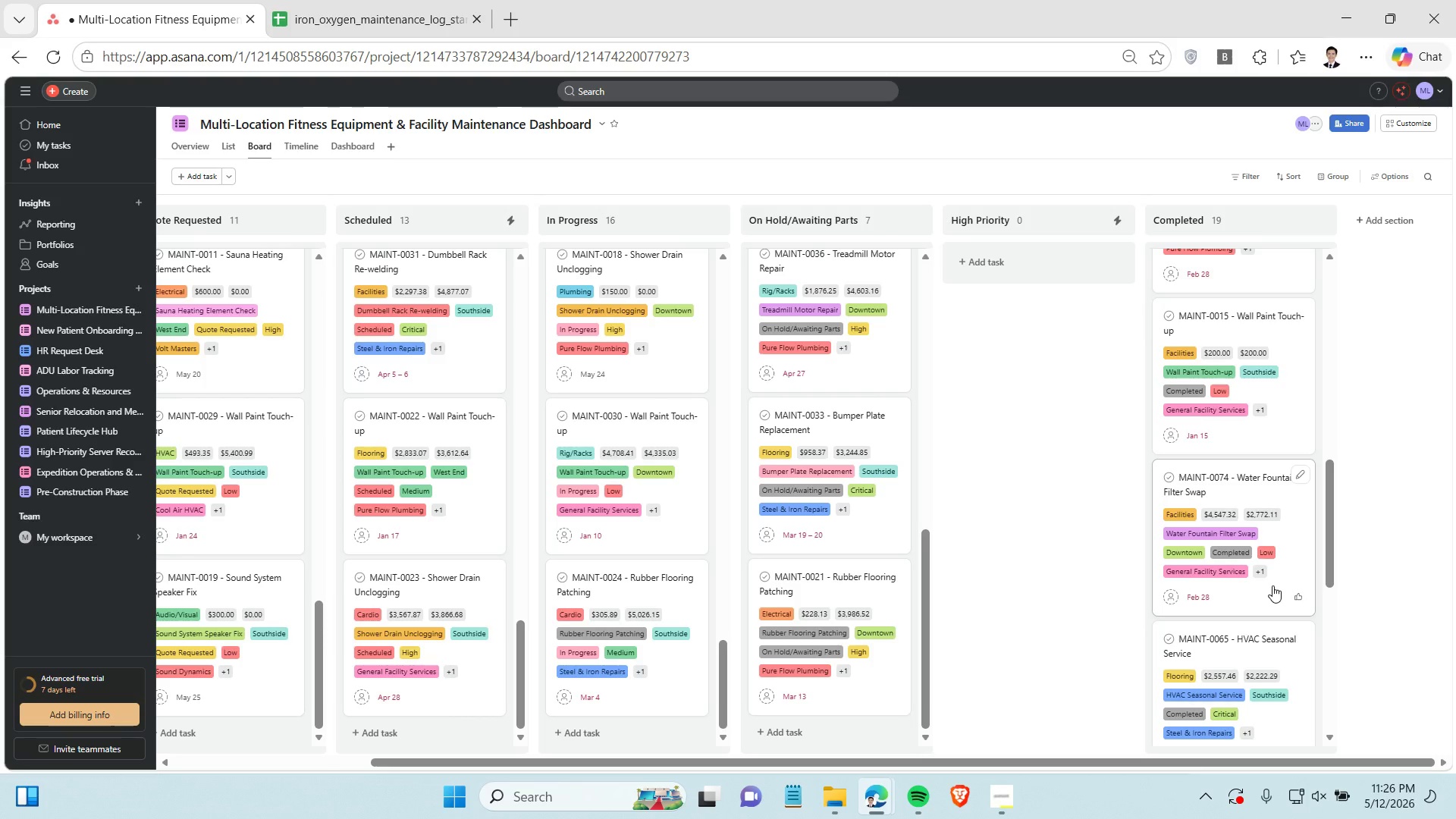 
wait(14.64)
 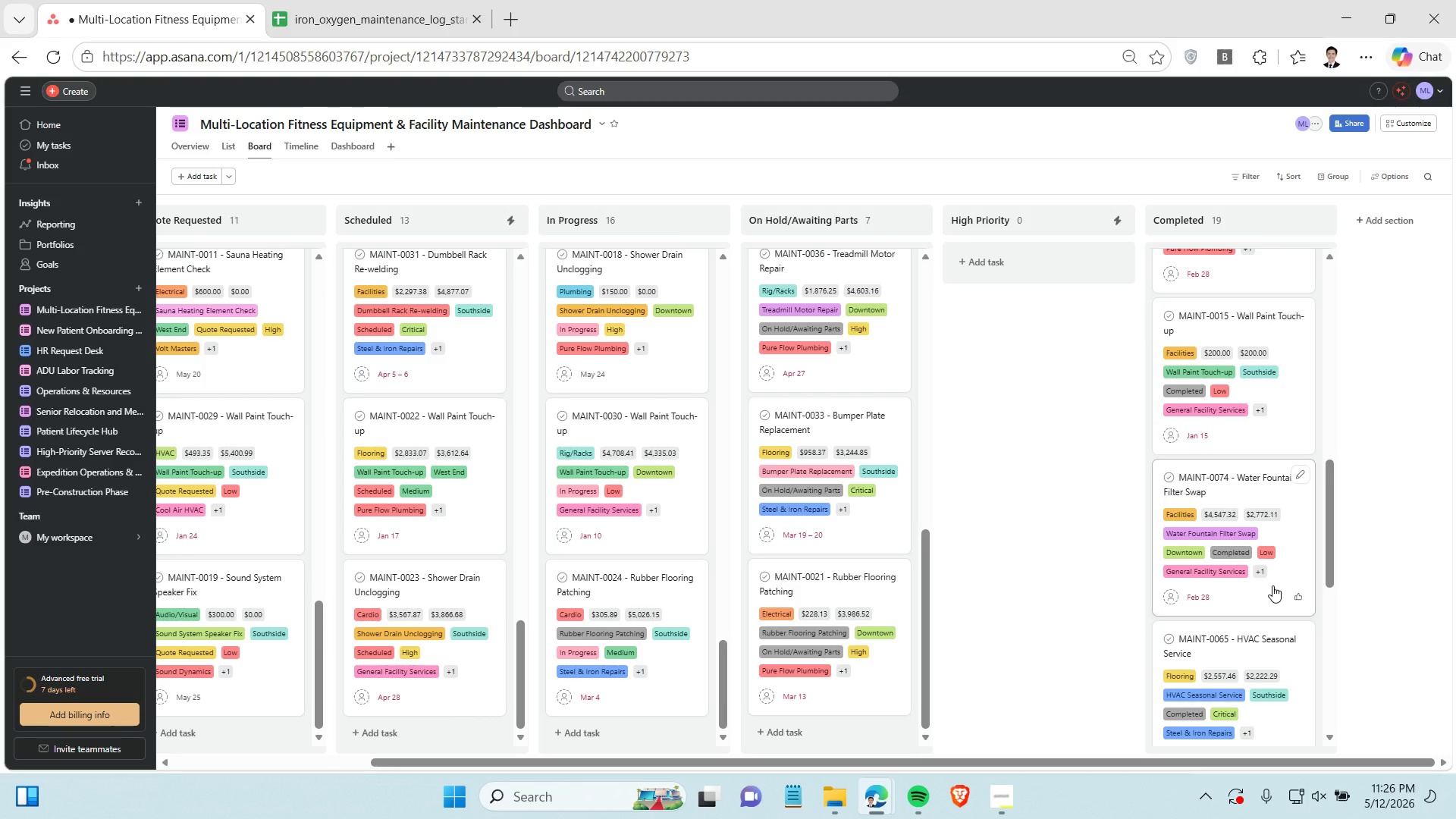 
scroll: coordinate [1273, 593], scroll_direction: down, amount: 4.0
 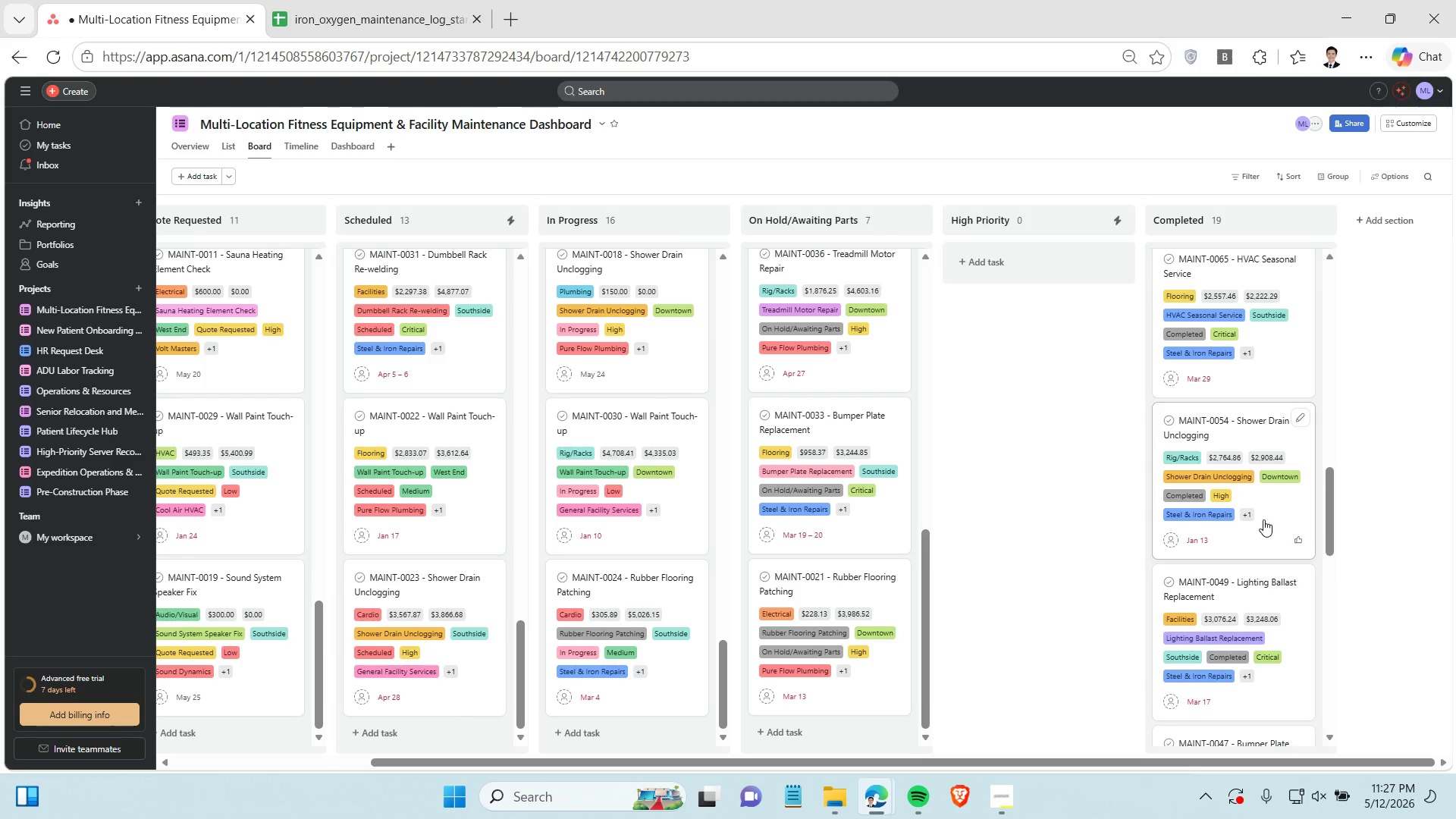 
wait(11.56)
 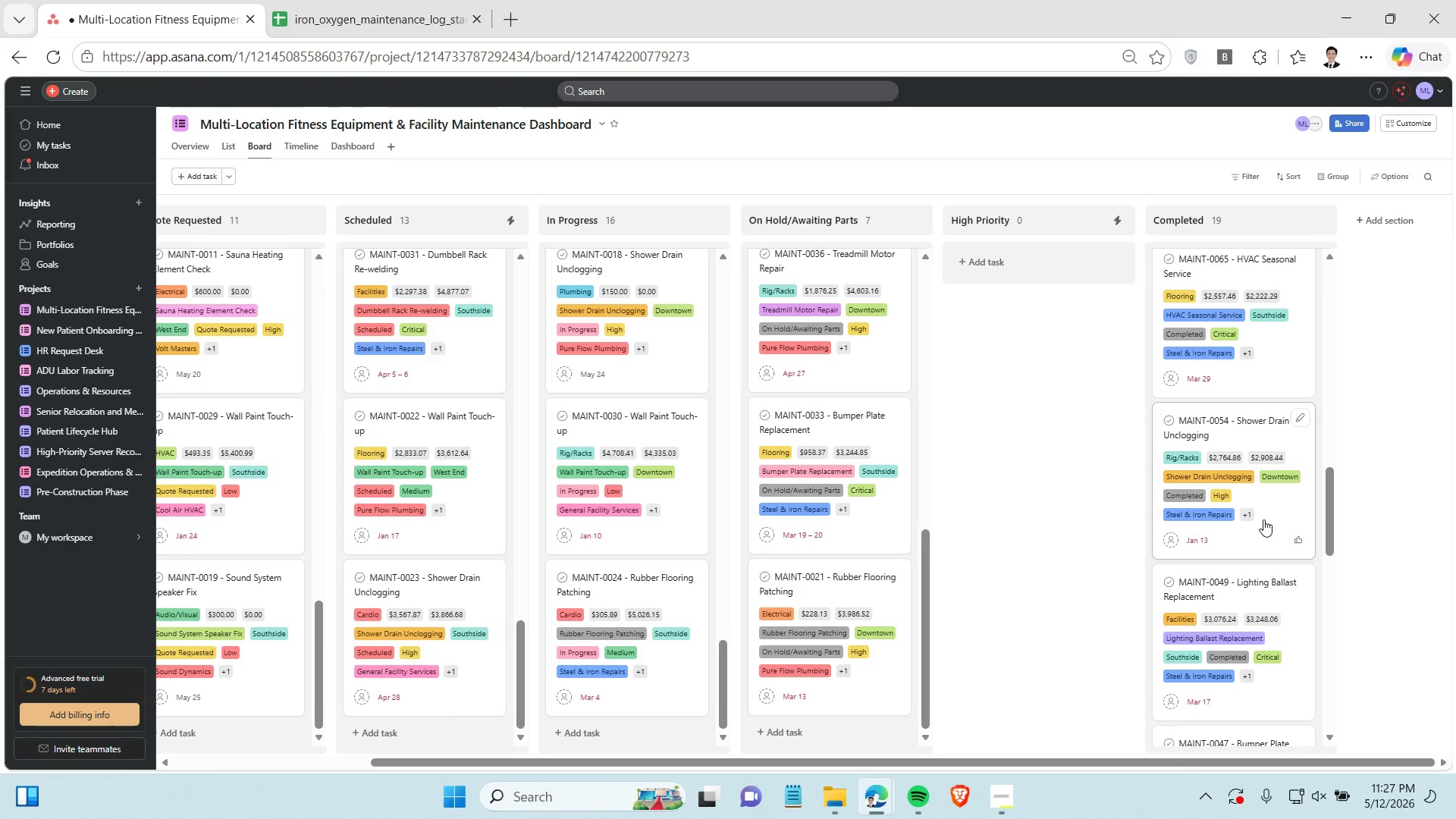 
scroll: coordinate [1268, 527], scroll_direction: down, amount: 1.0
 